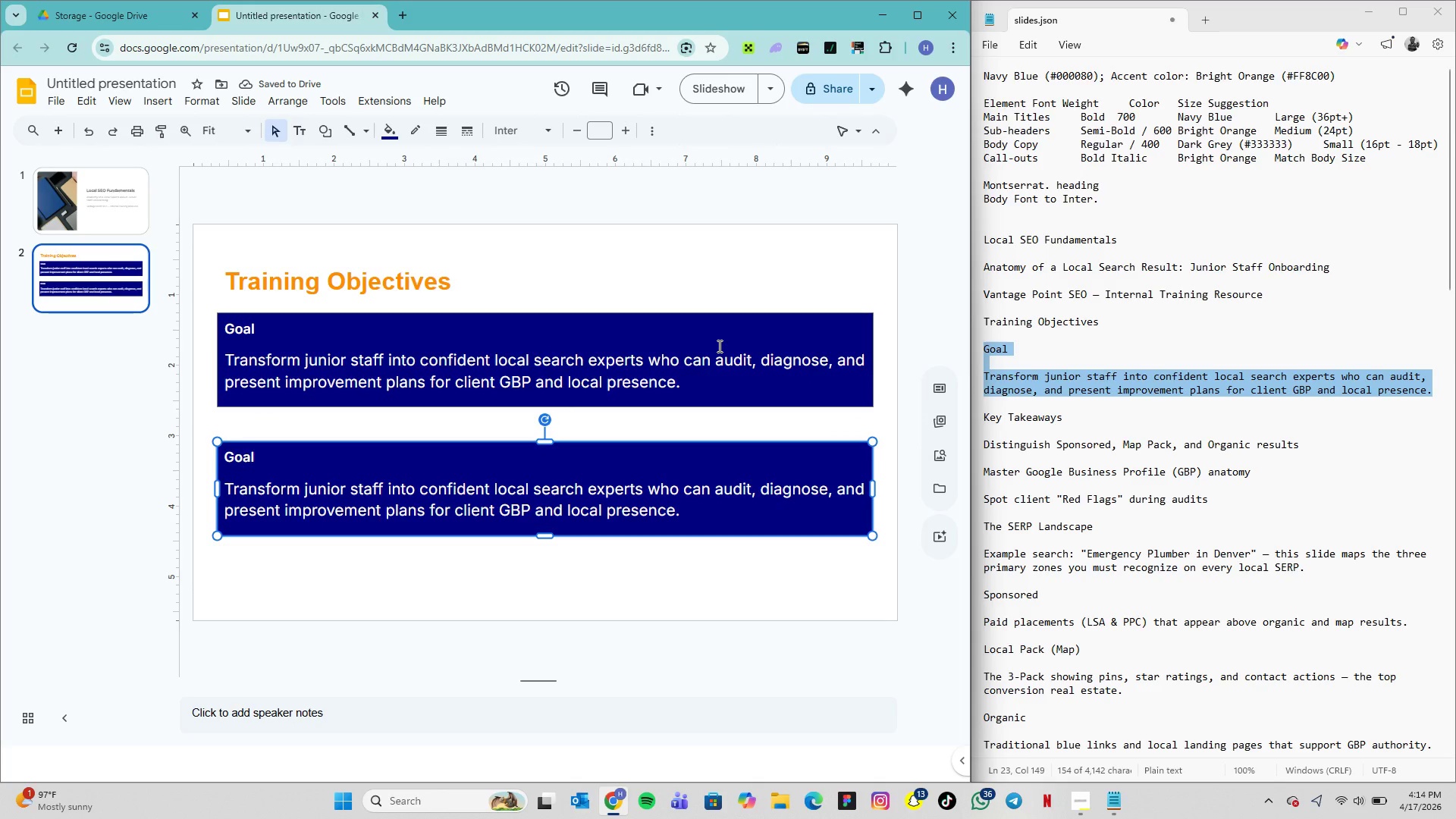 
key(ArrowDown)
 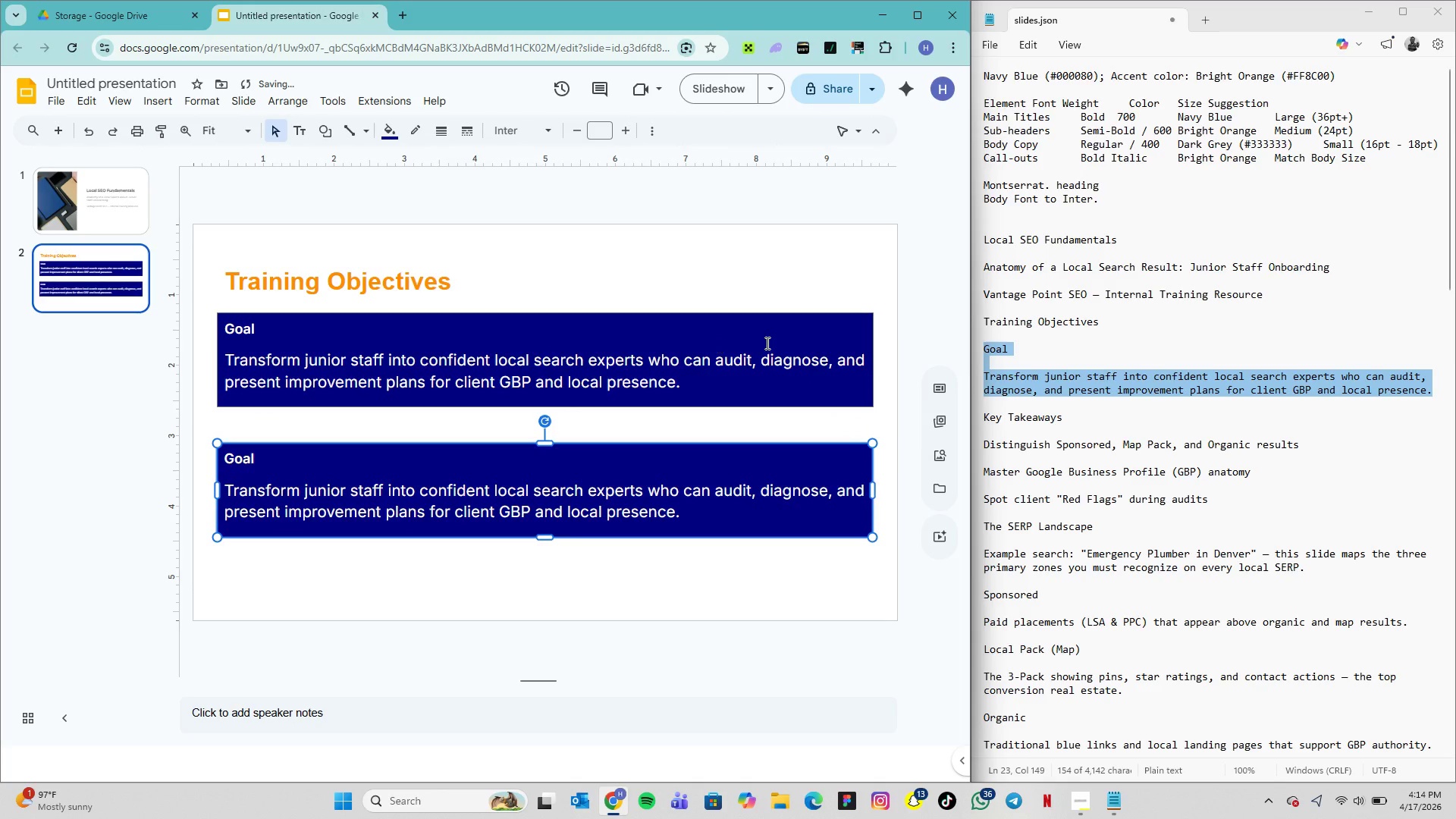 
key(ArrowDown)
 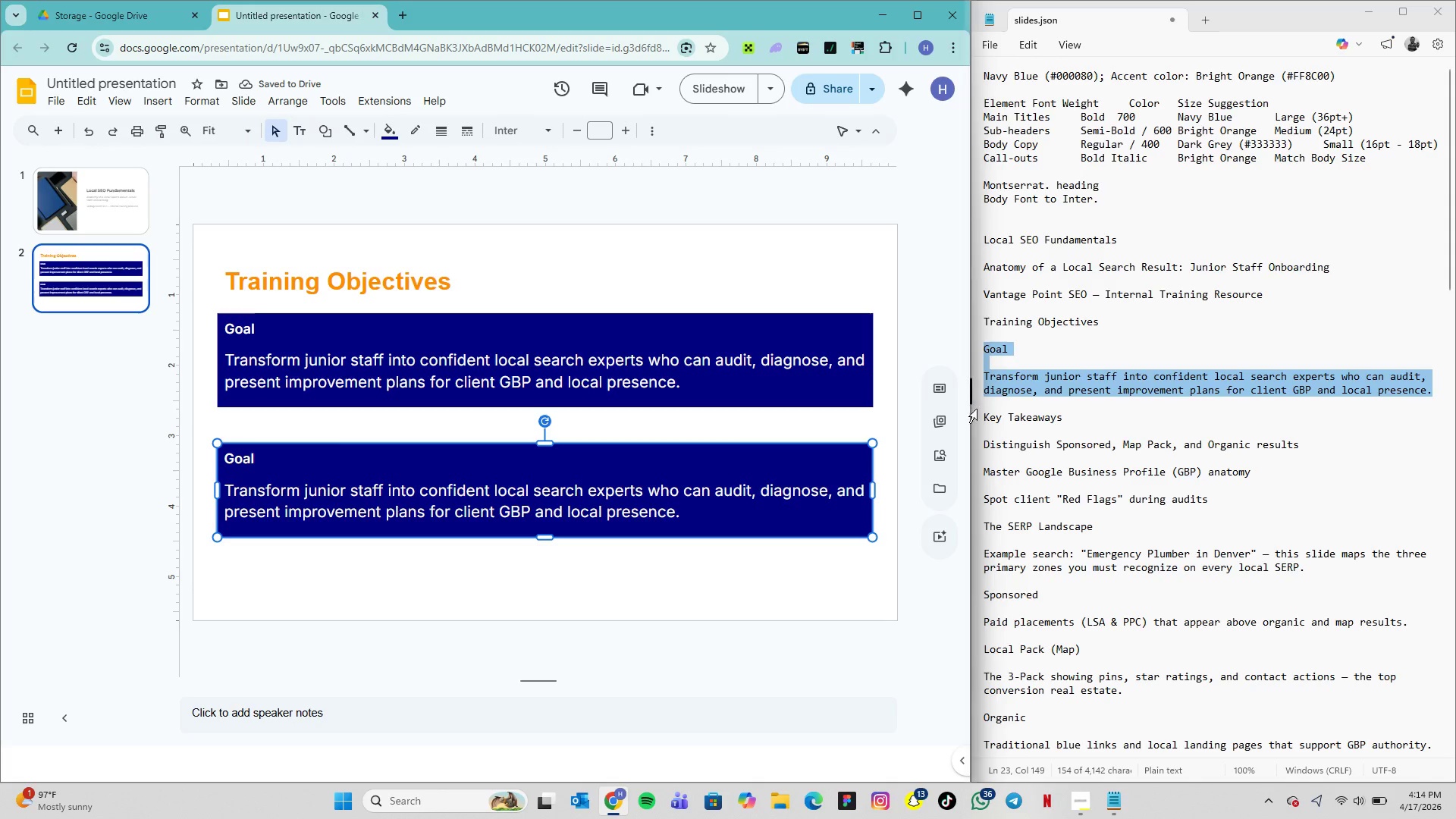 
wait(6.2)
 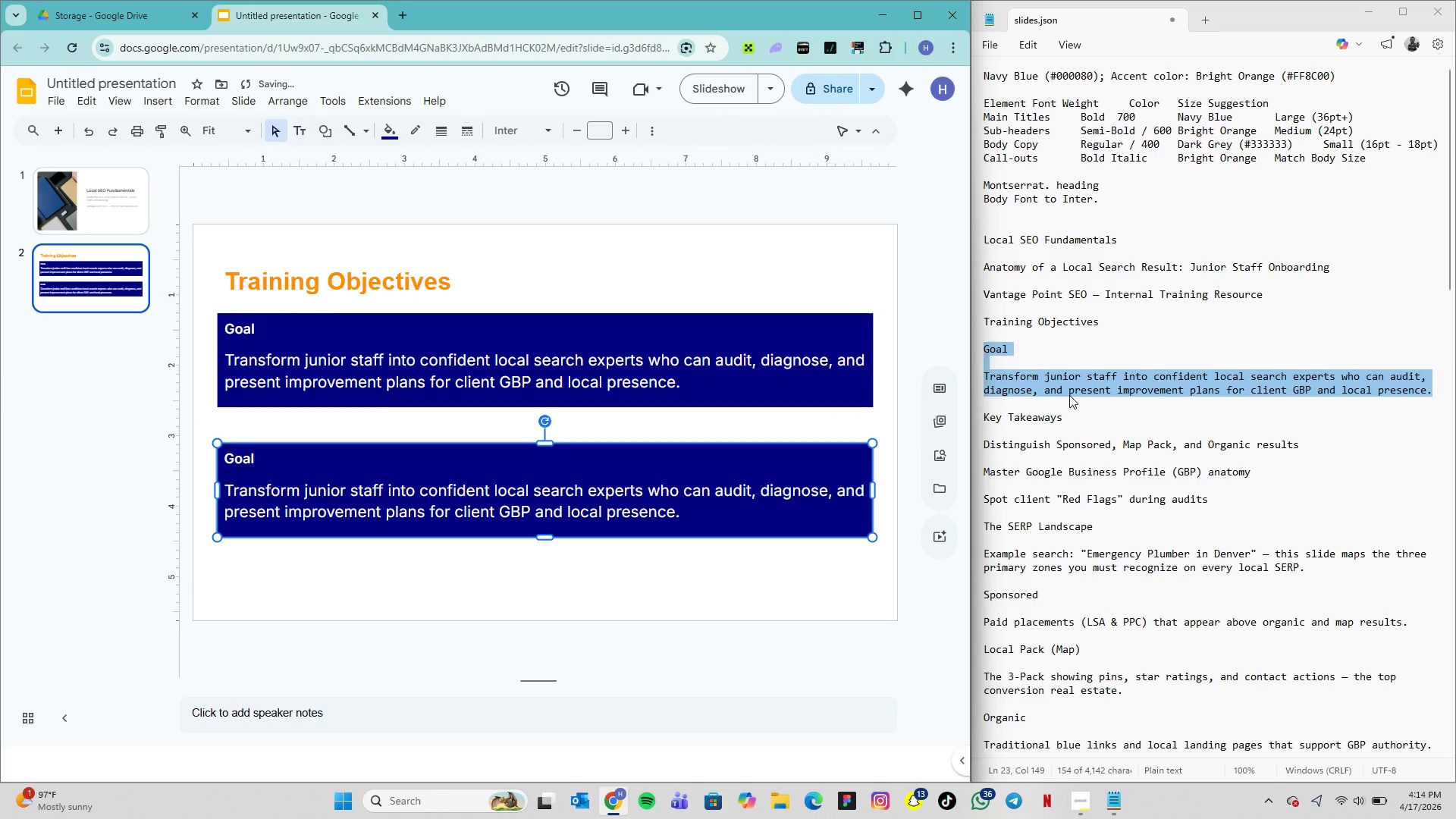 
left_click_drag(start_coordinate=[985, 414], to_coordinate=[1216, 502])
 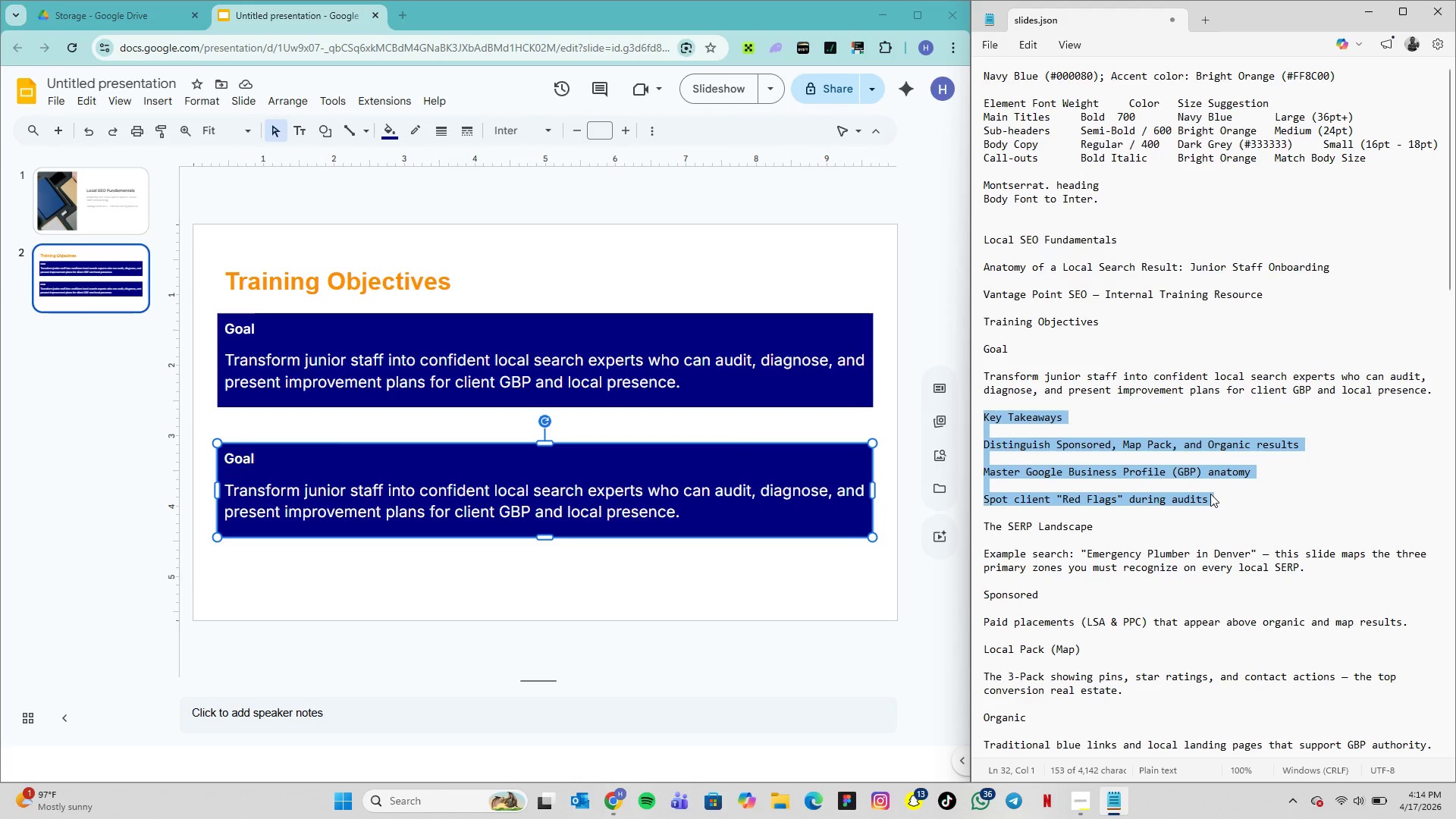 
key(Control+C)
 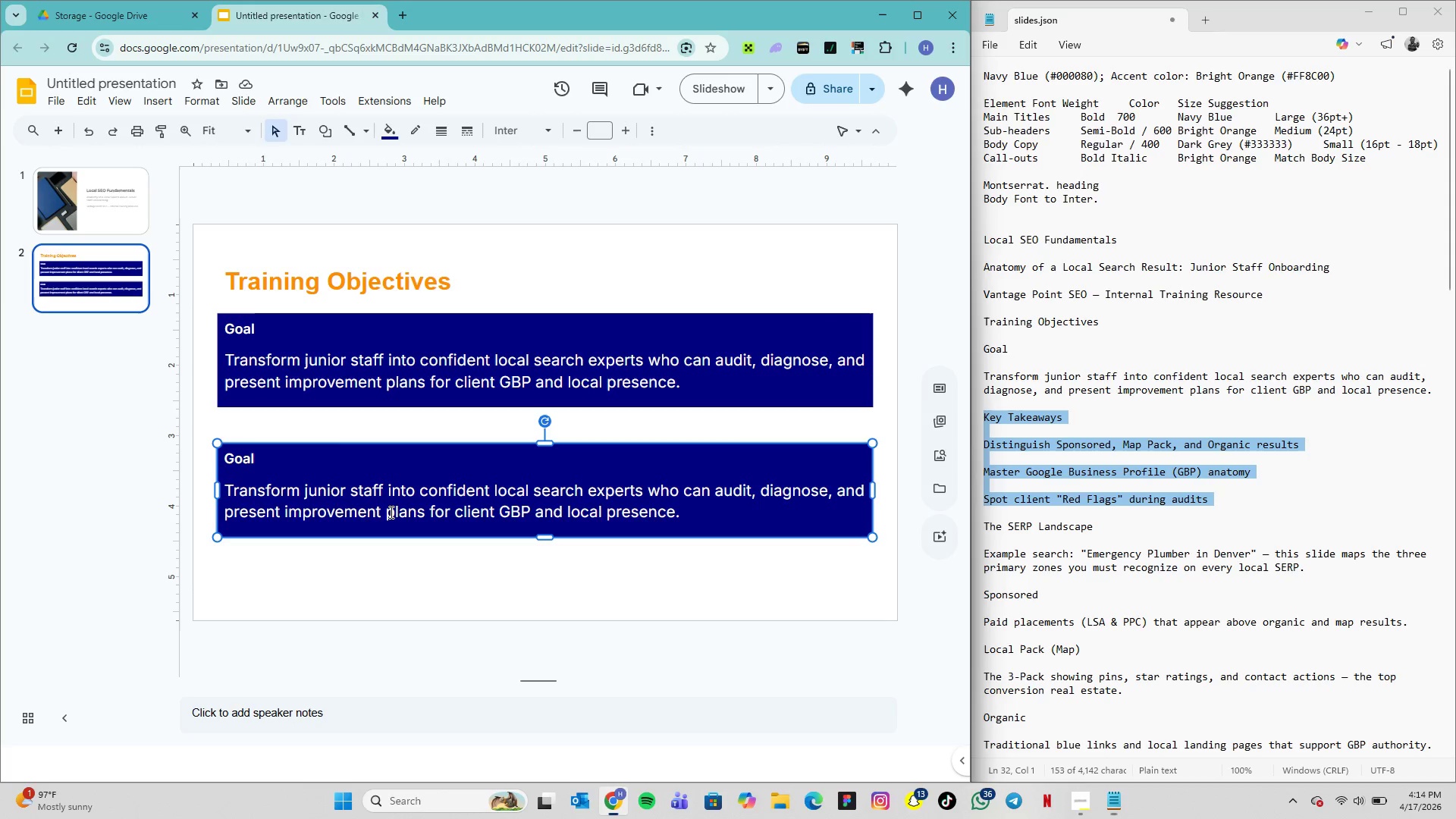 
double_click([390, 512])
 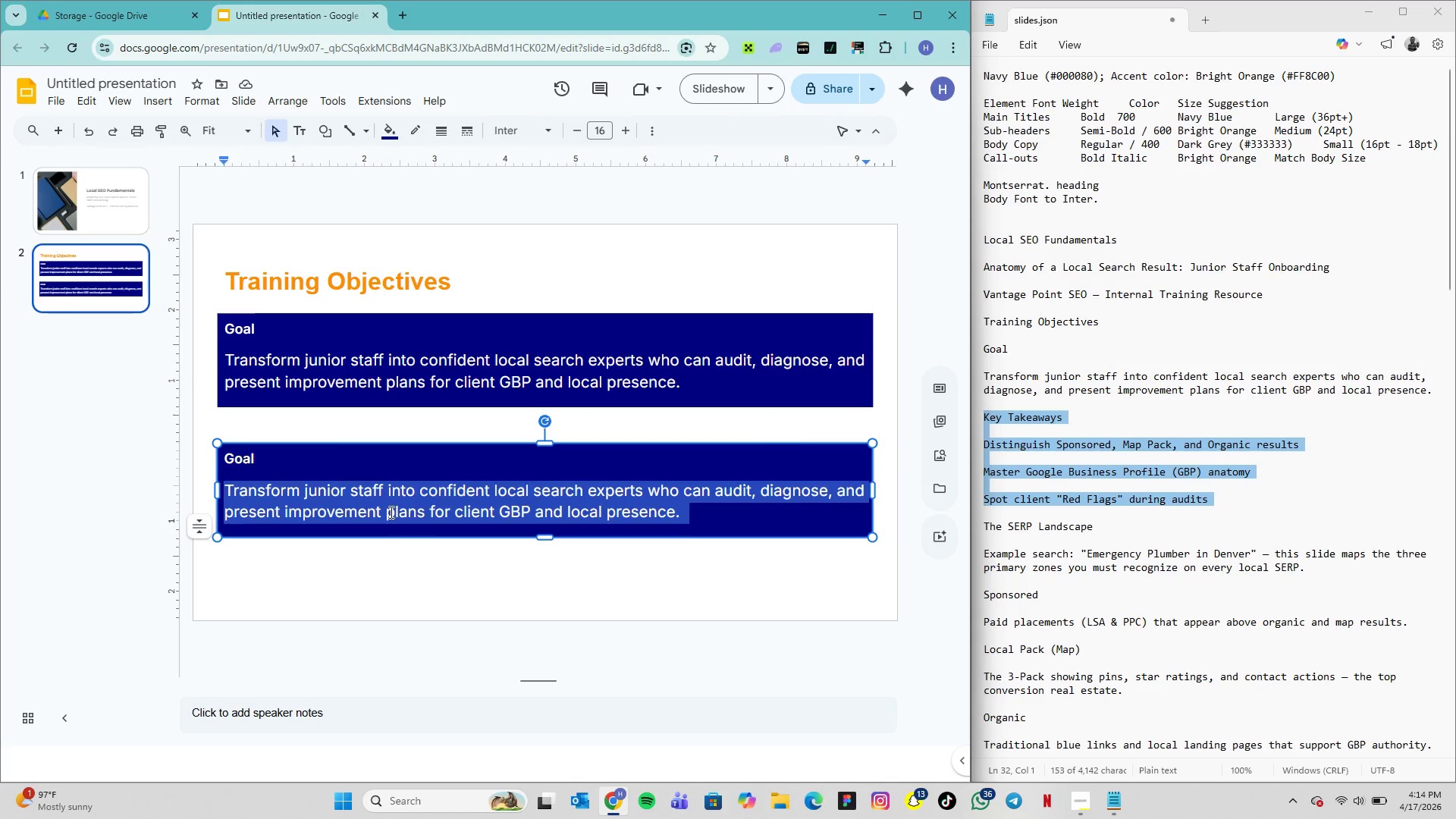 
triple_click([390, 512])
 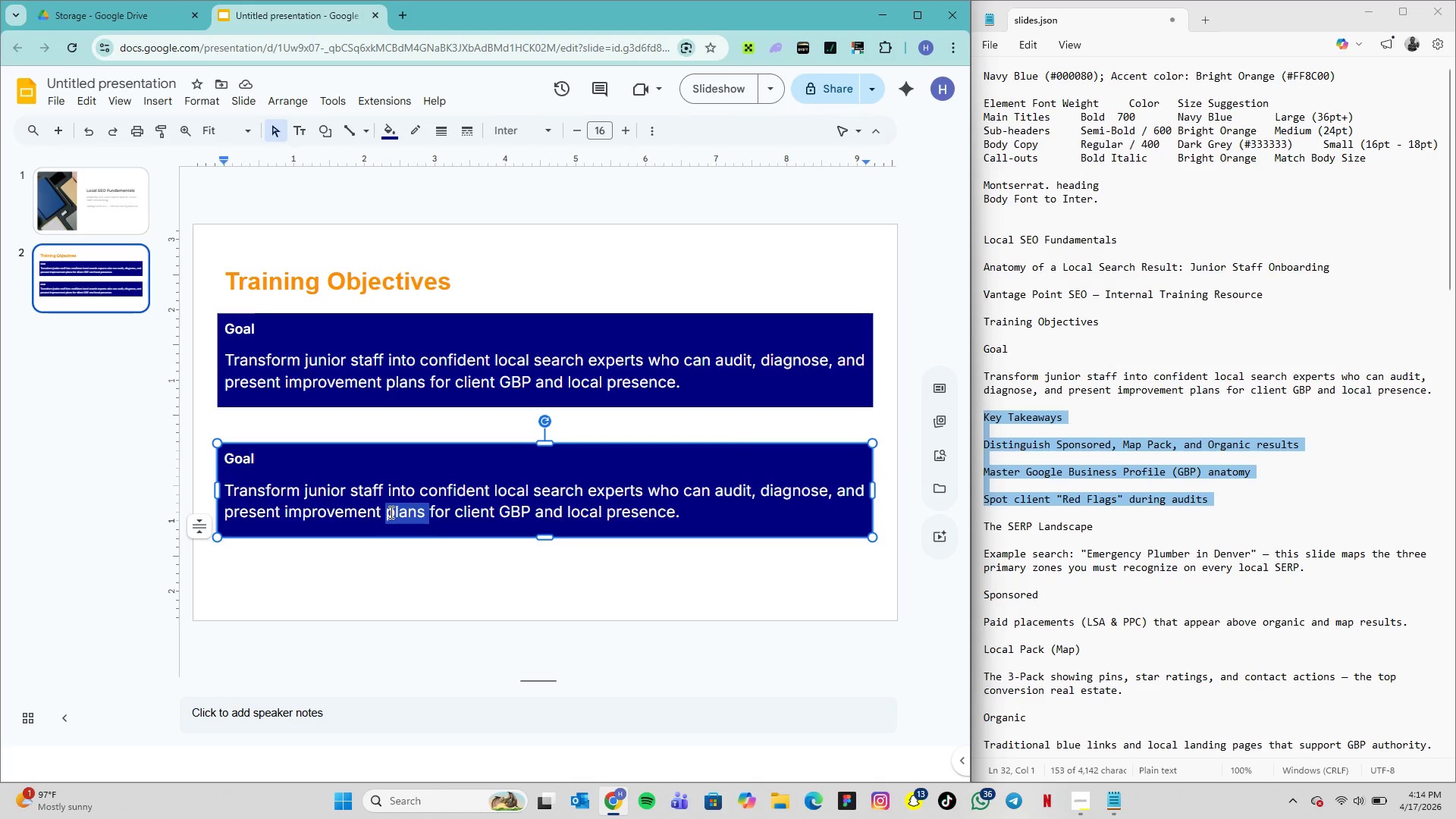 
triple_click([390, 512])
 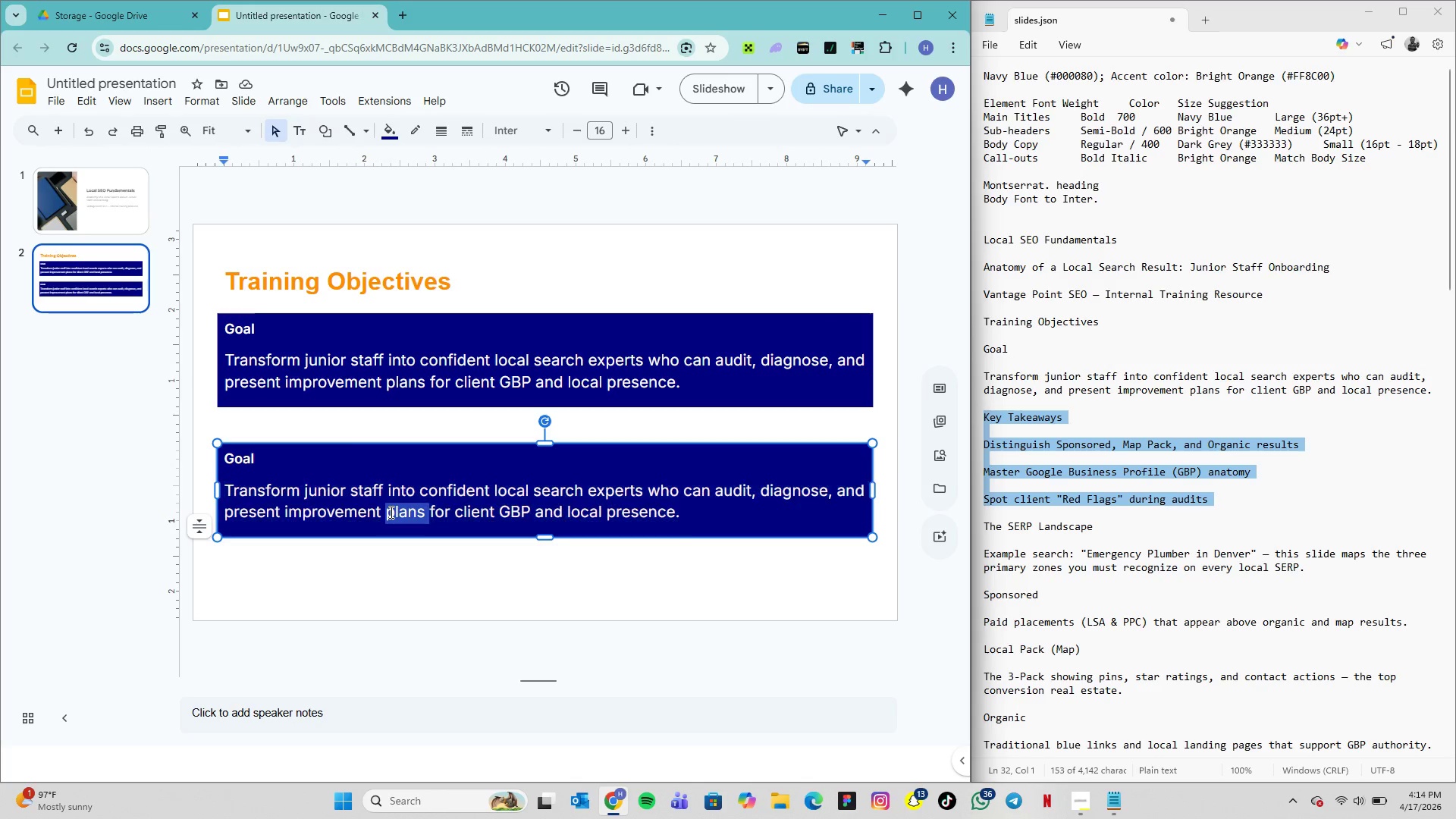 
triple_click([390, 512])
 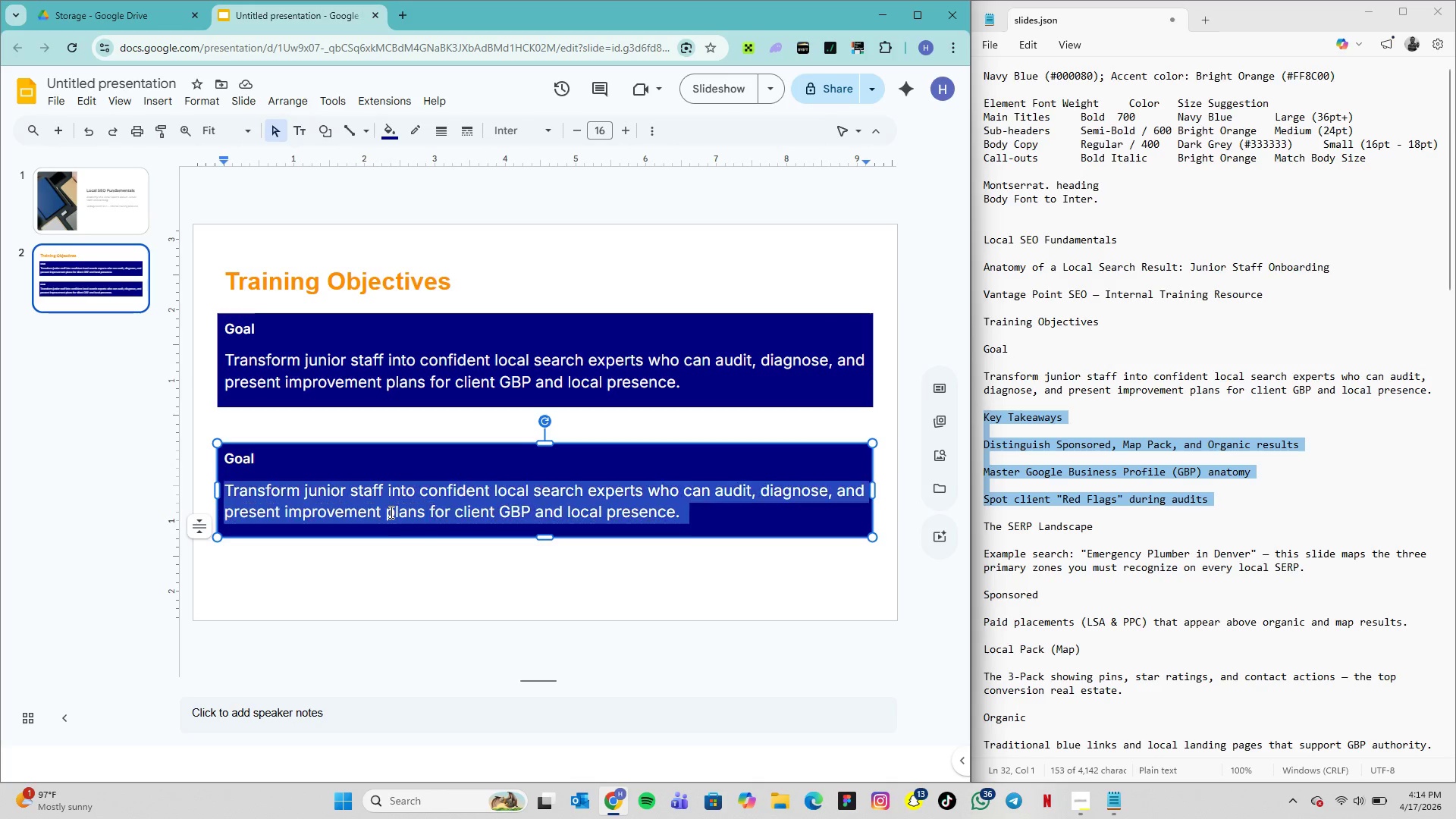 
triple_click([390, 512])
 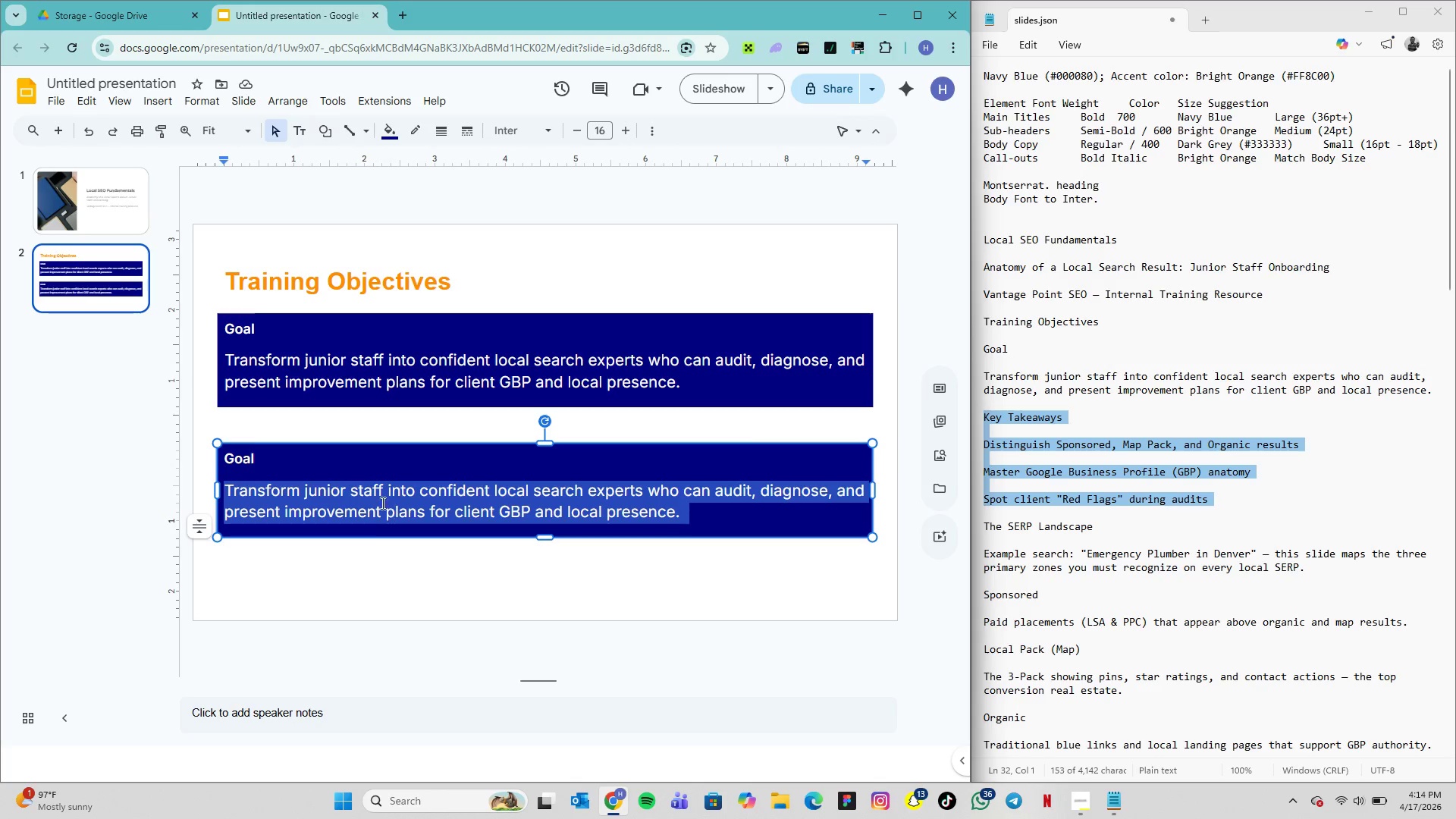 
triple_click([390, 512])
 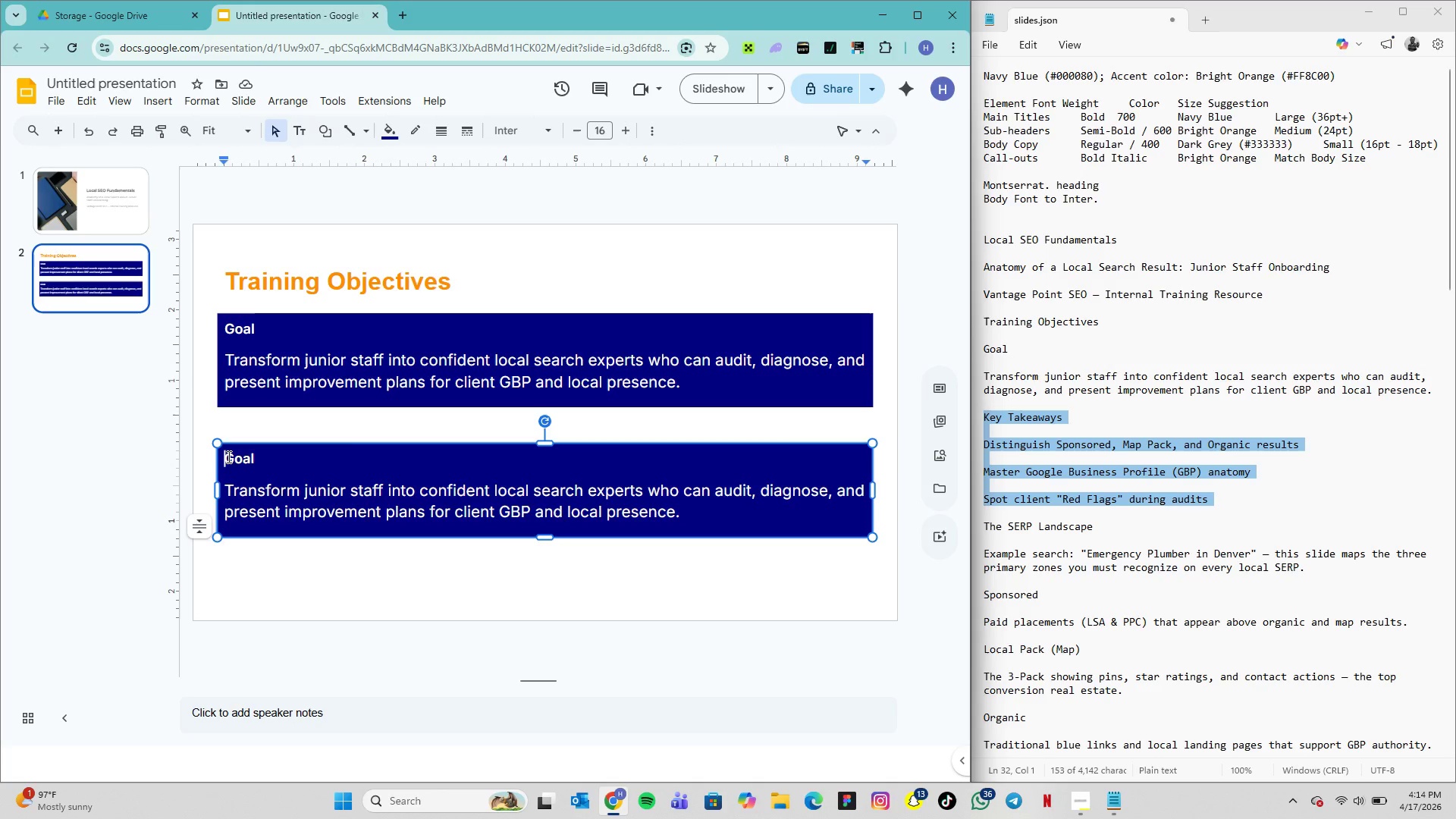 
left_click_drag(start_coordinate=[228, 457], to_coordinate=[682, 530])
 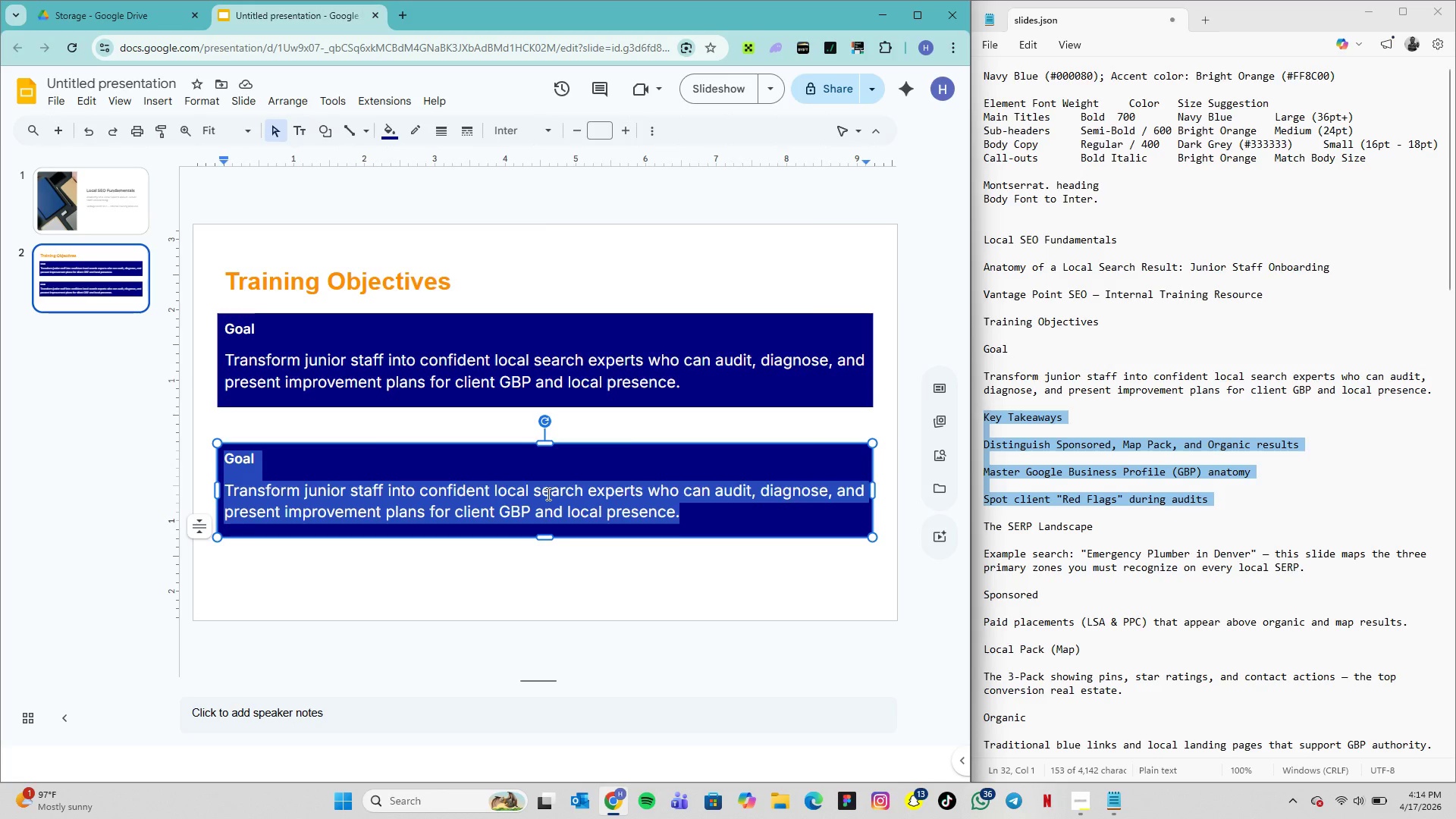 
right_click([547, 494])
 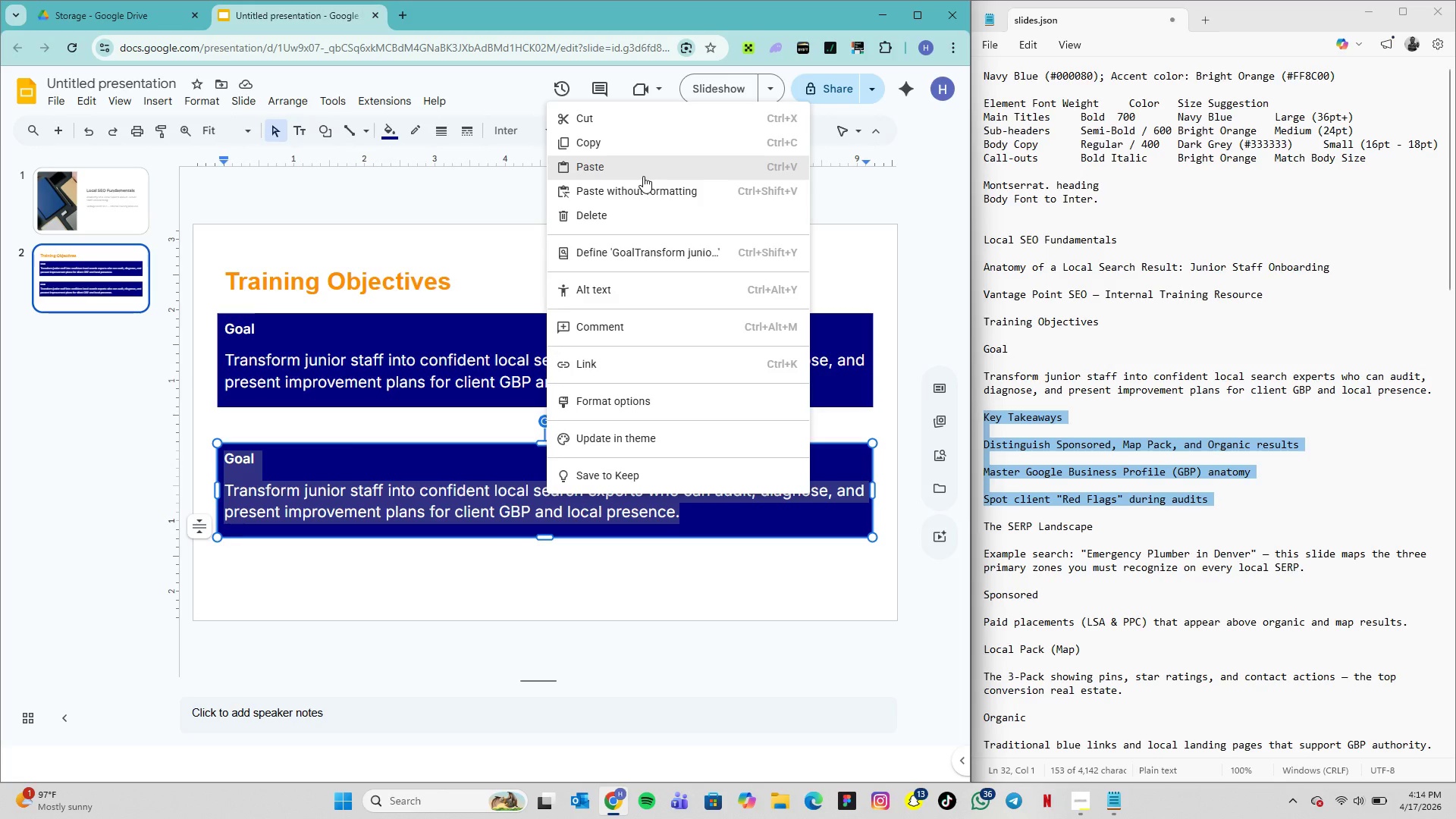 
wait(5.48)
 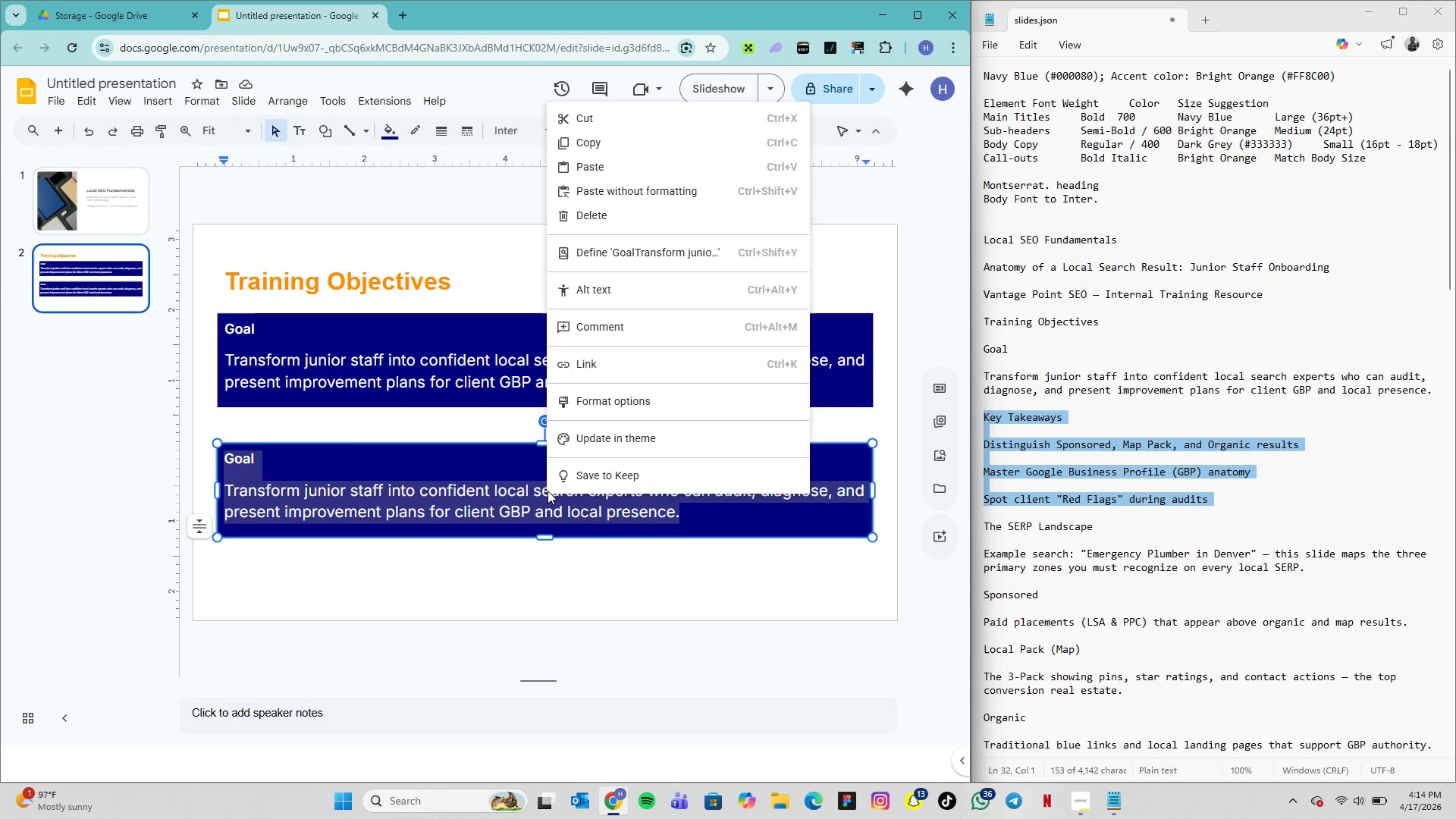 
left_click([643, 176])
 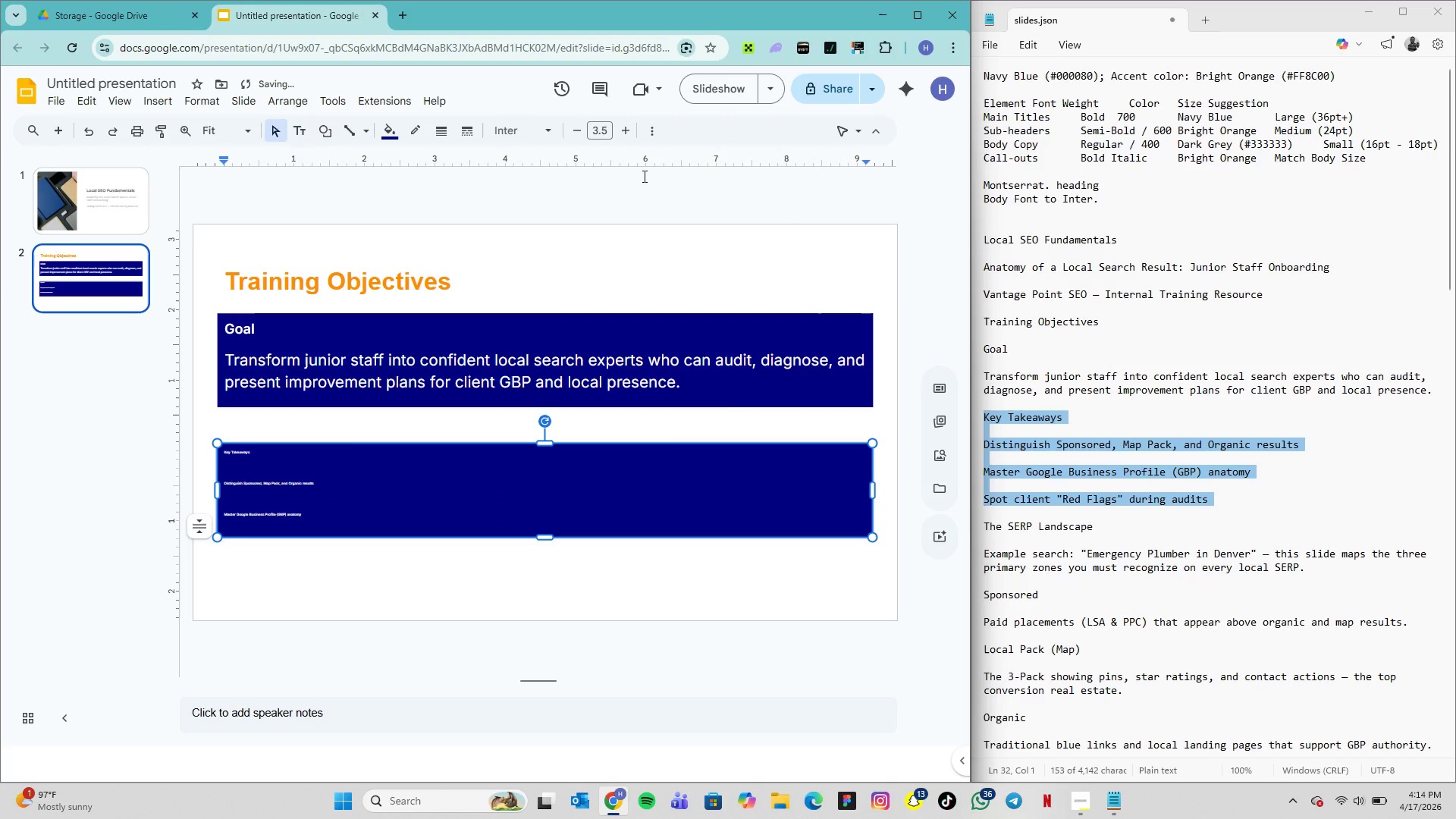 
key(Control+Z)
 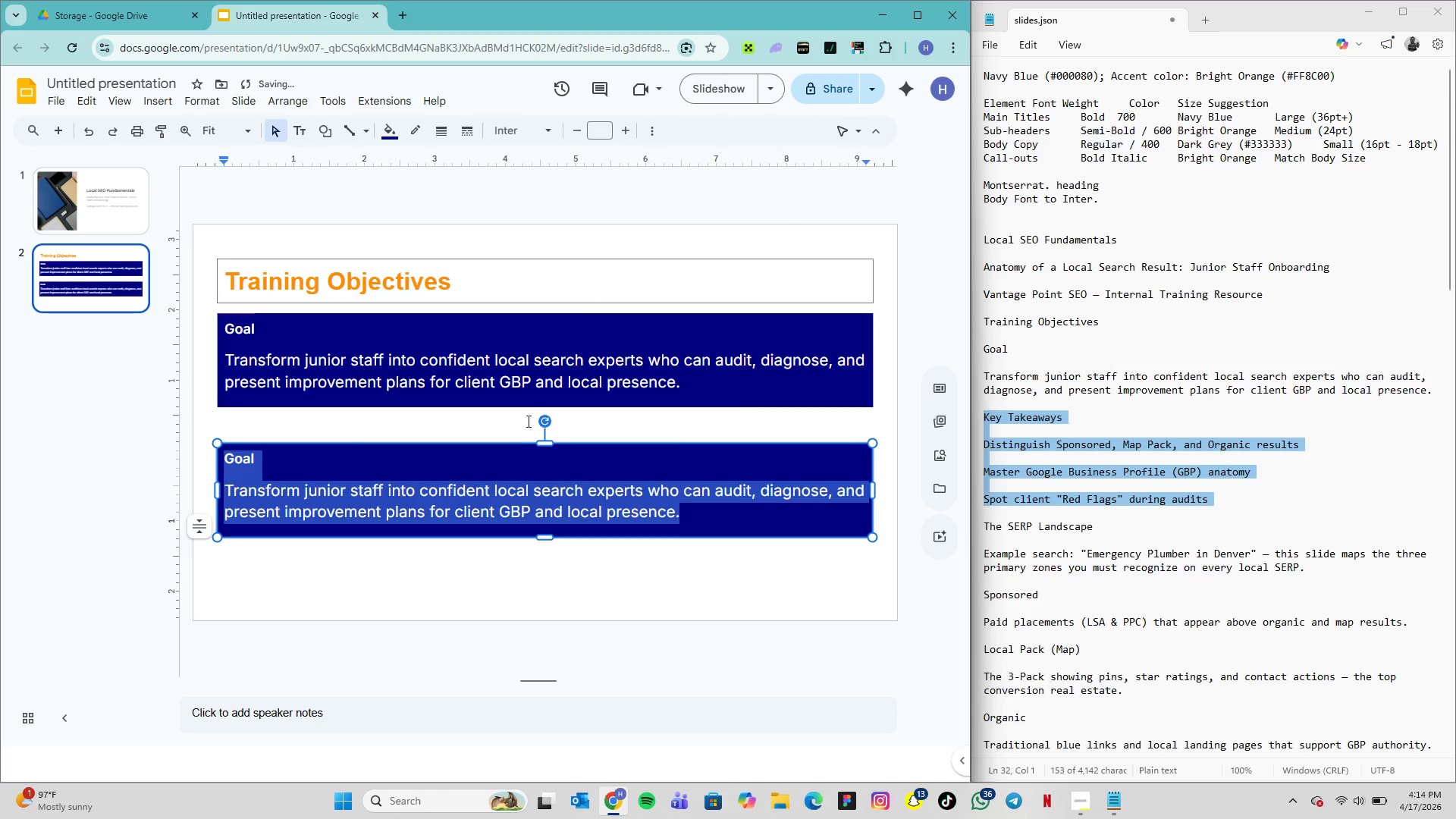 
mouse_move([516, 468])
 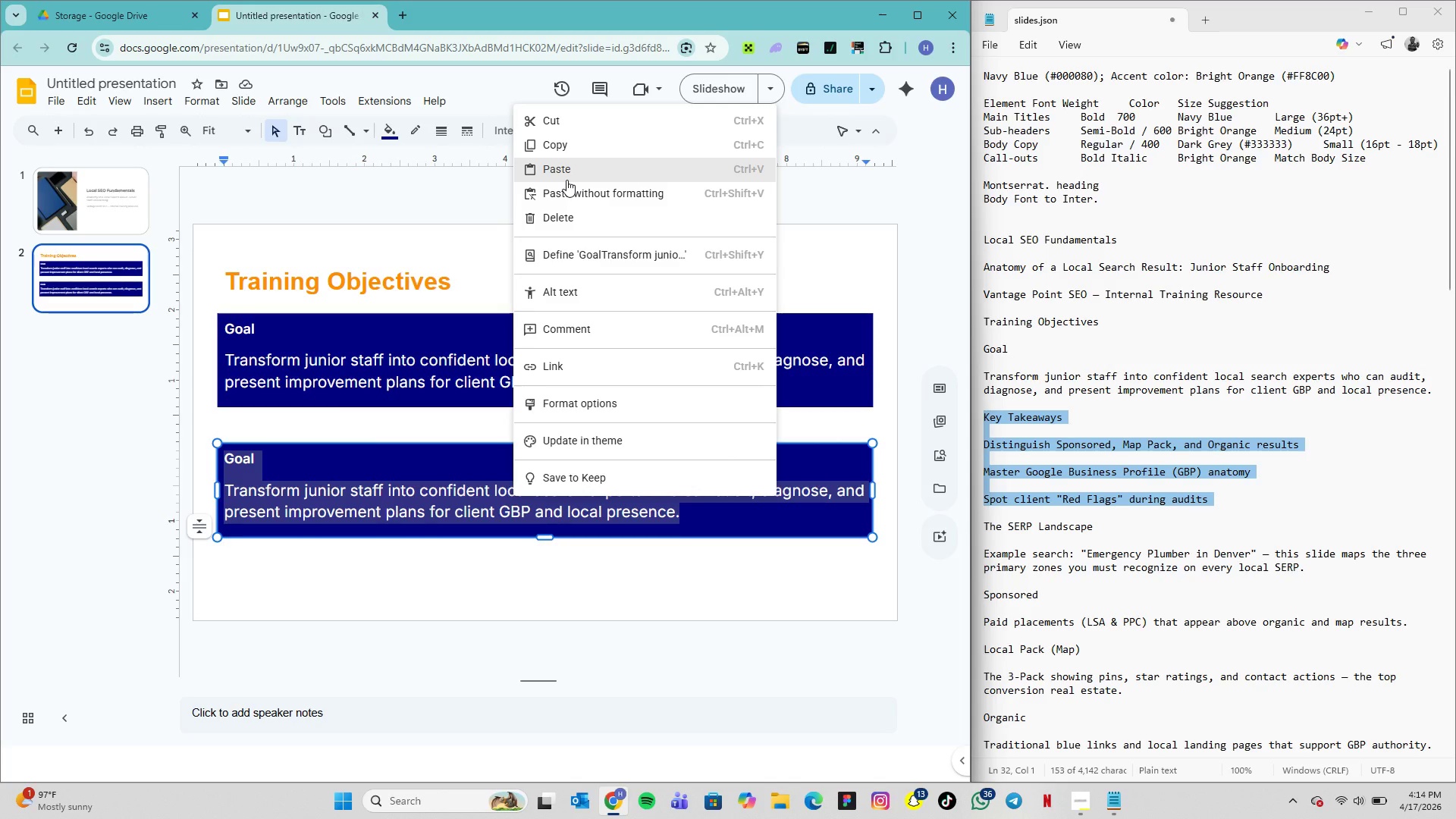 
left_click([566, 180])
 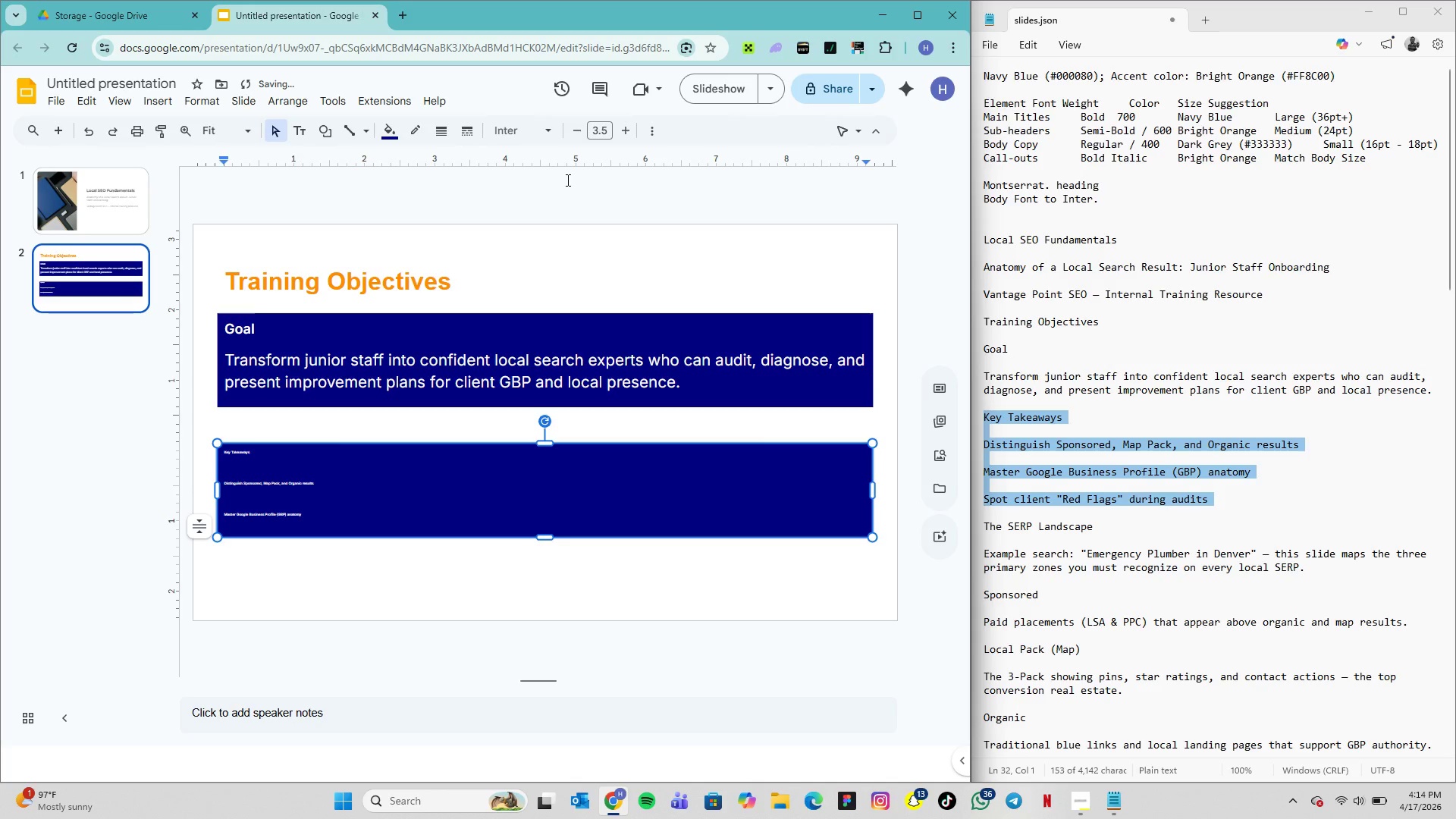 
key(Control+Z)
 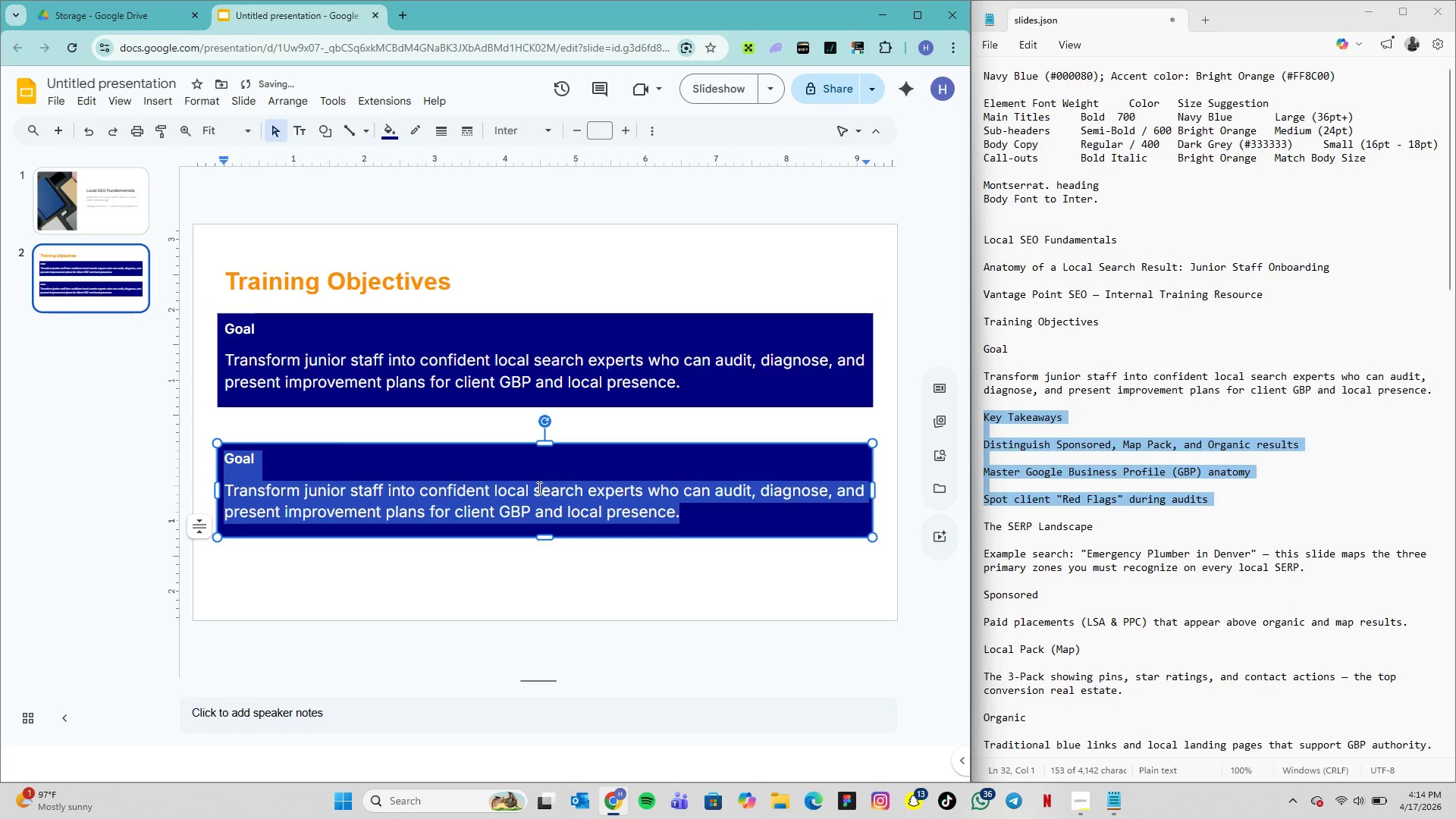 
right_click([537, 488])
 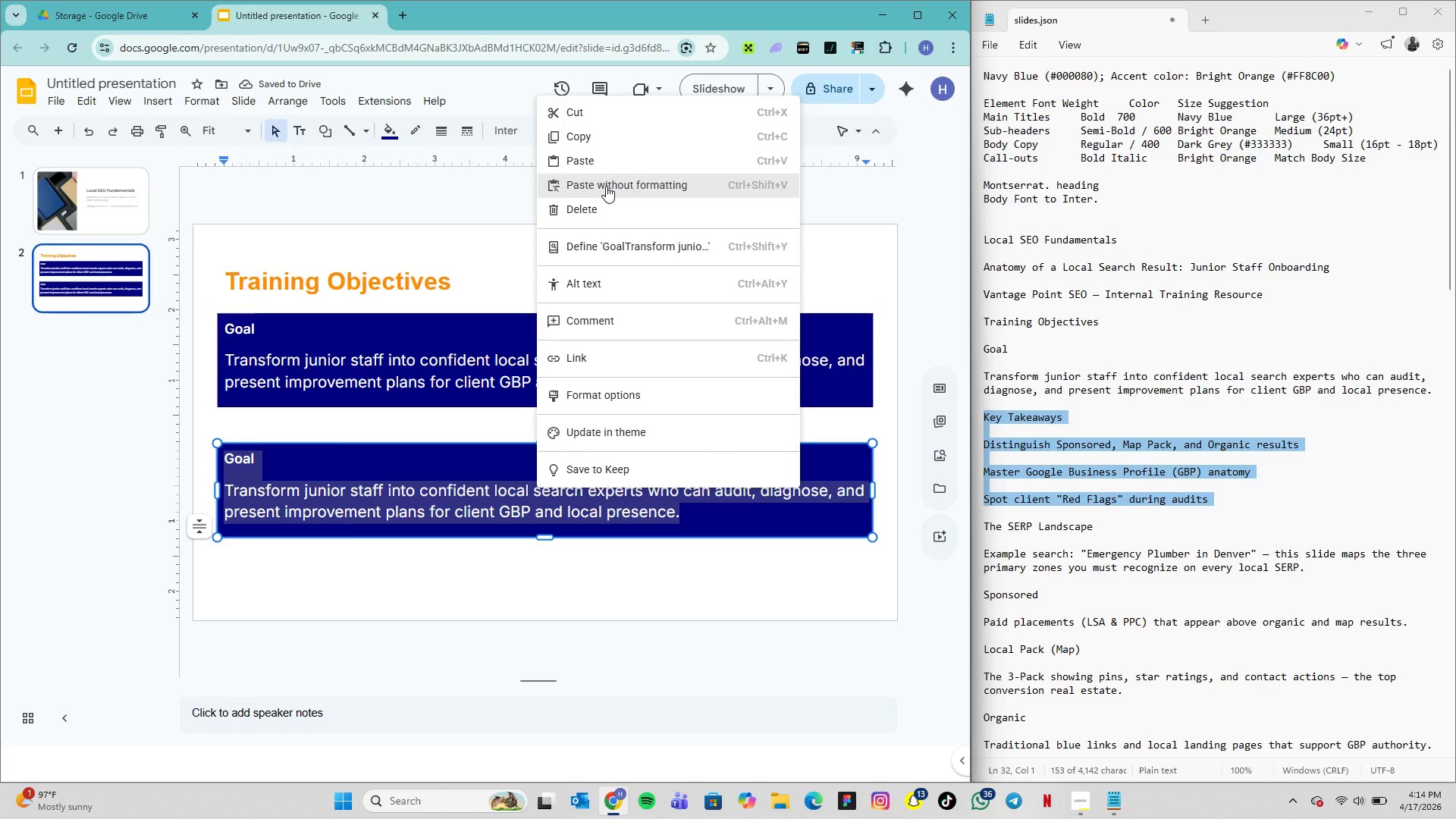 
left_click([606, 186])
 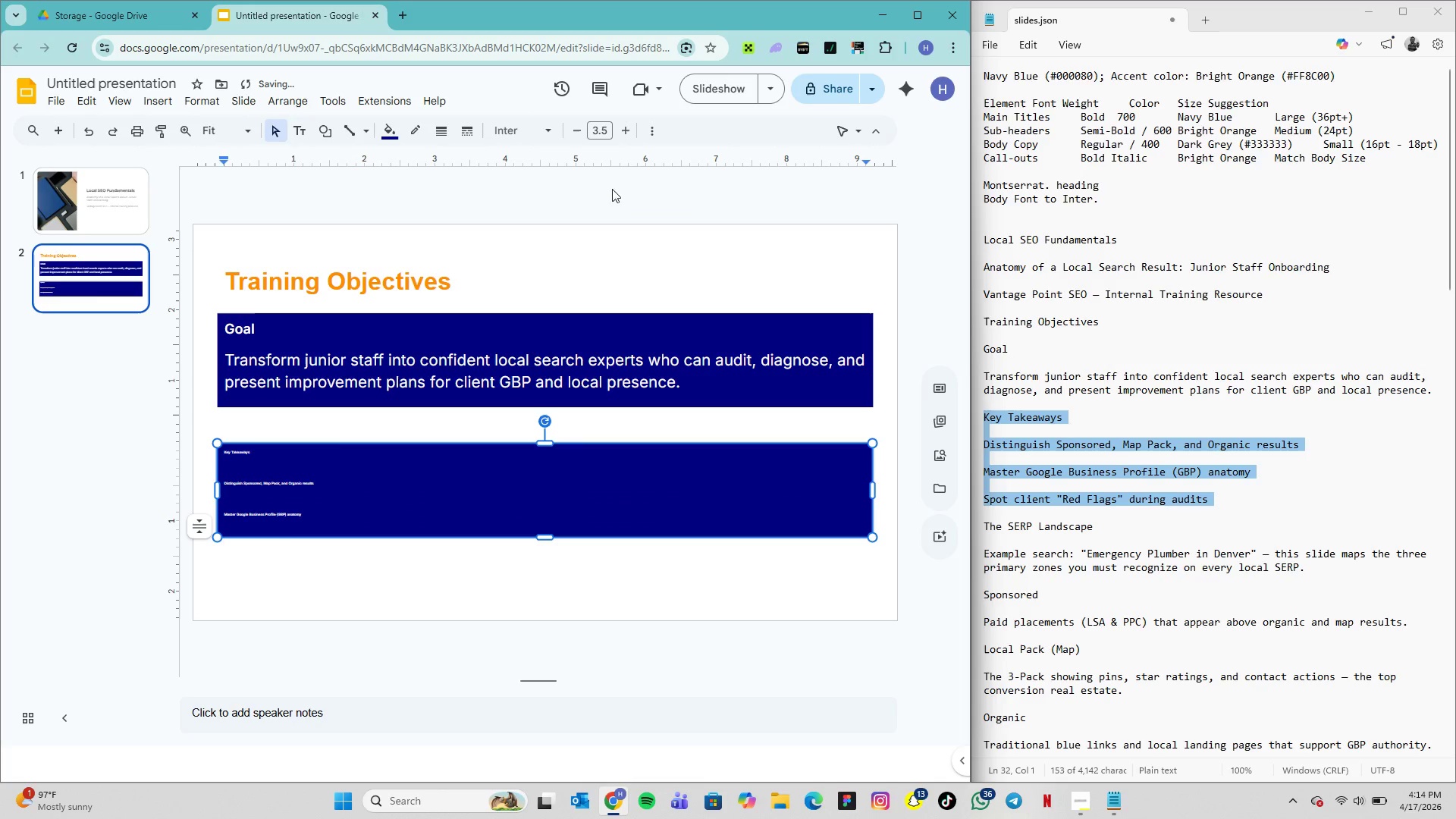 
key(Control+Z)
 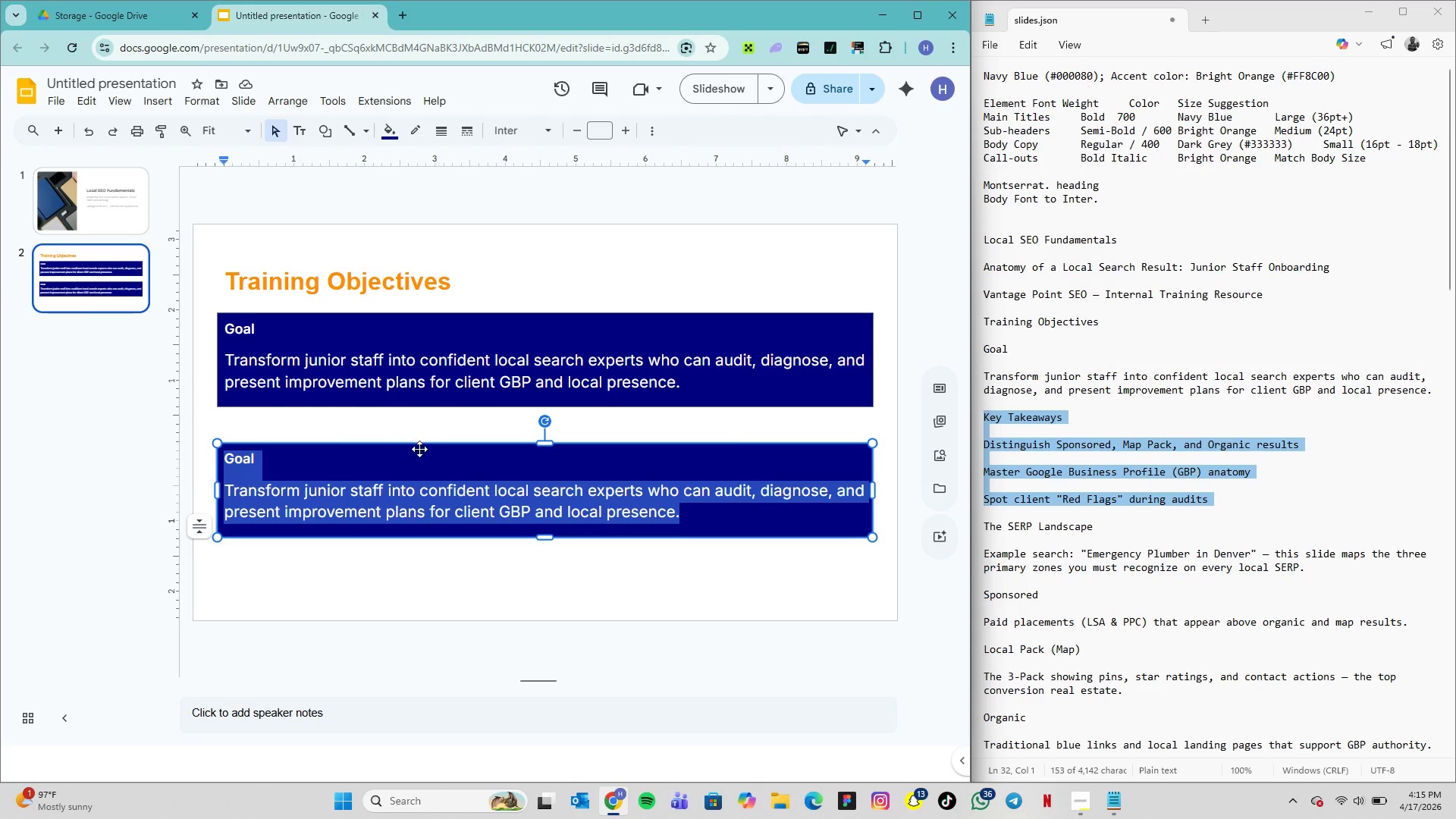 
wait(13.41)
 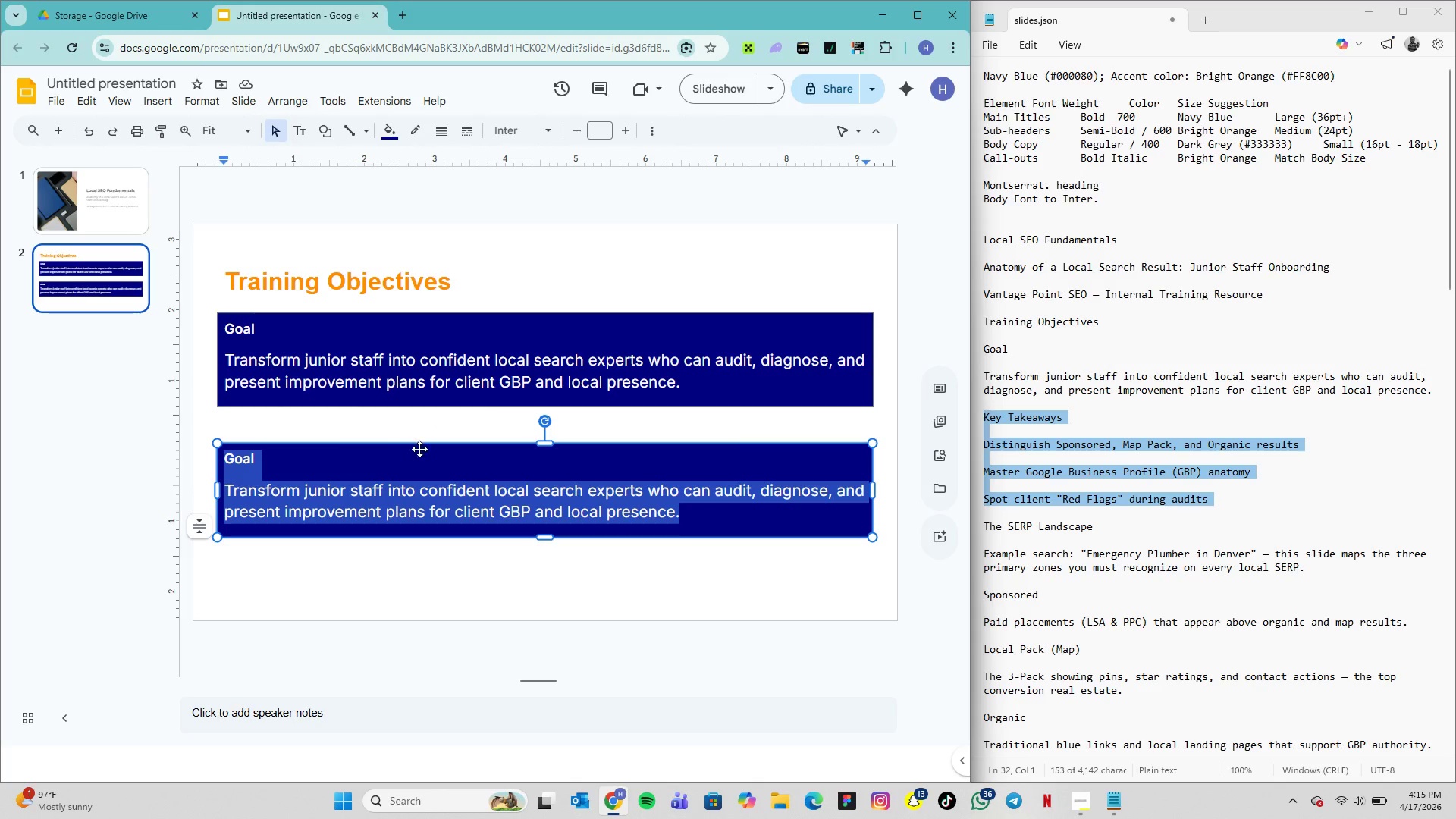 
left_click([1071, 420])
 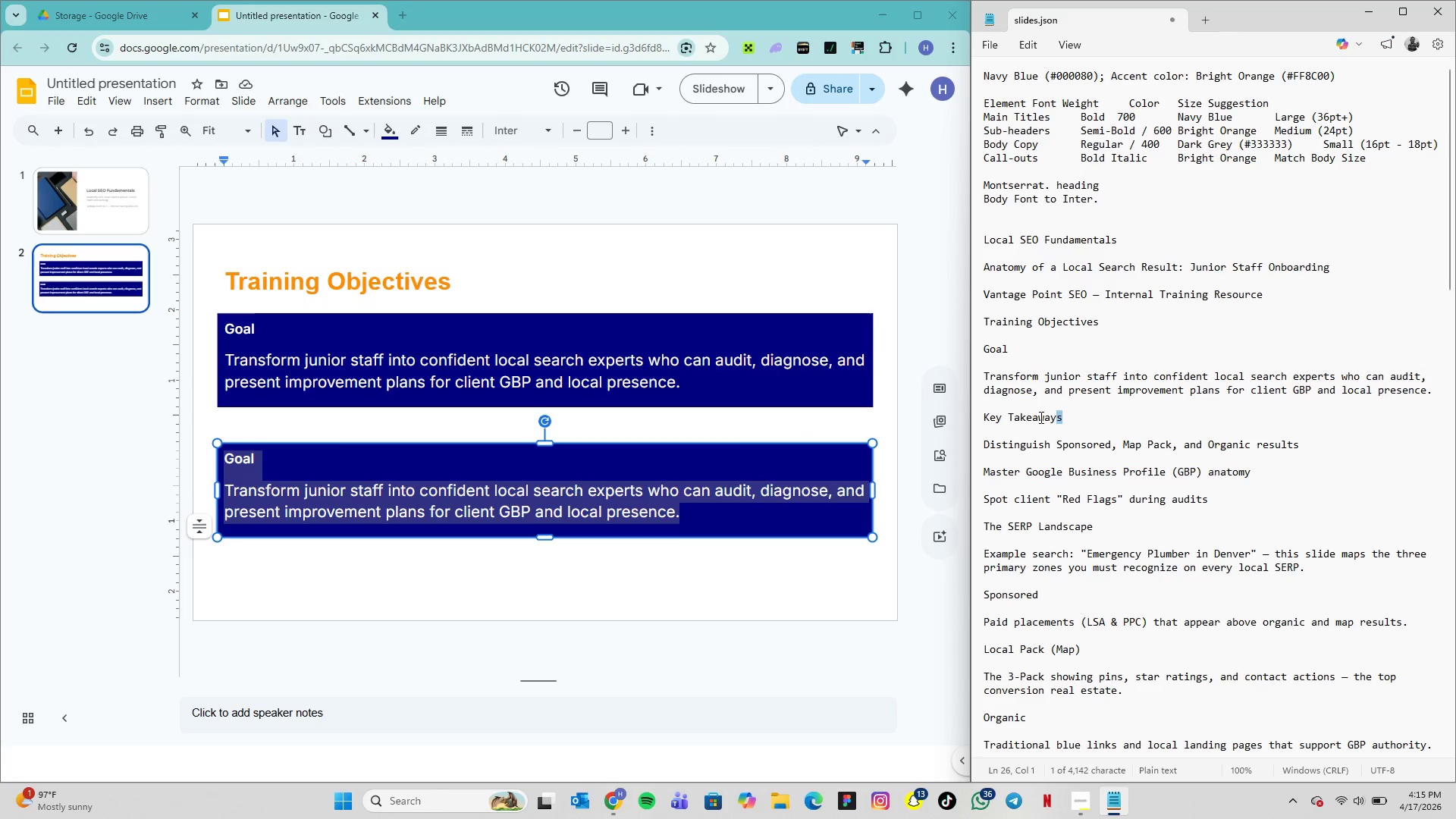 
left_click_drag(start_coordinate=[1071, 417], to_coordinate=[984, 413])
 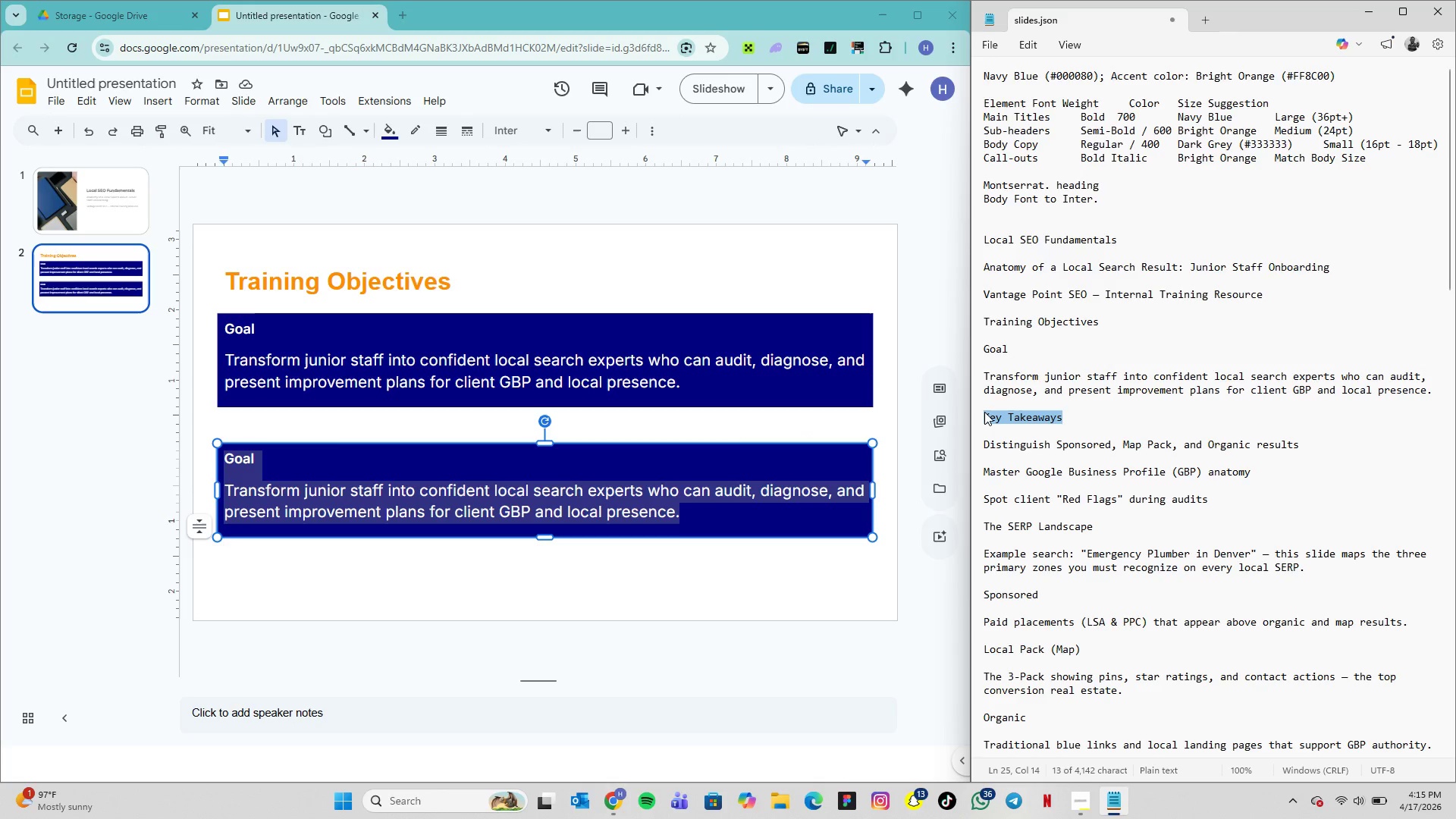 
key(Control+C)
 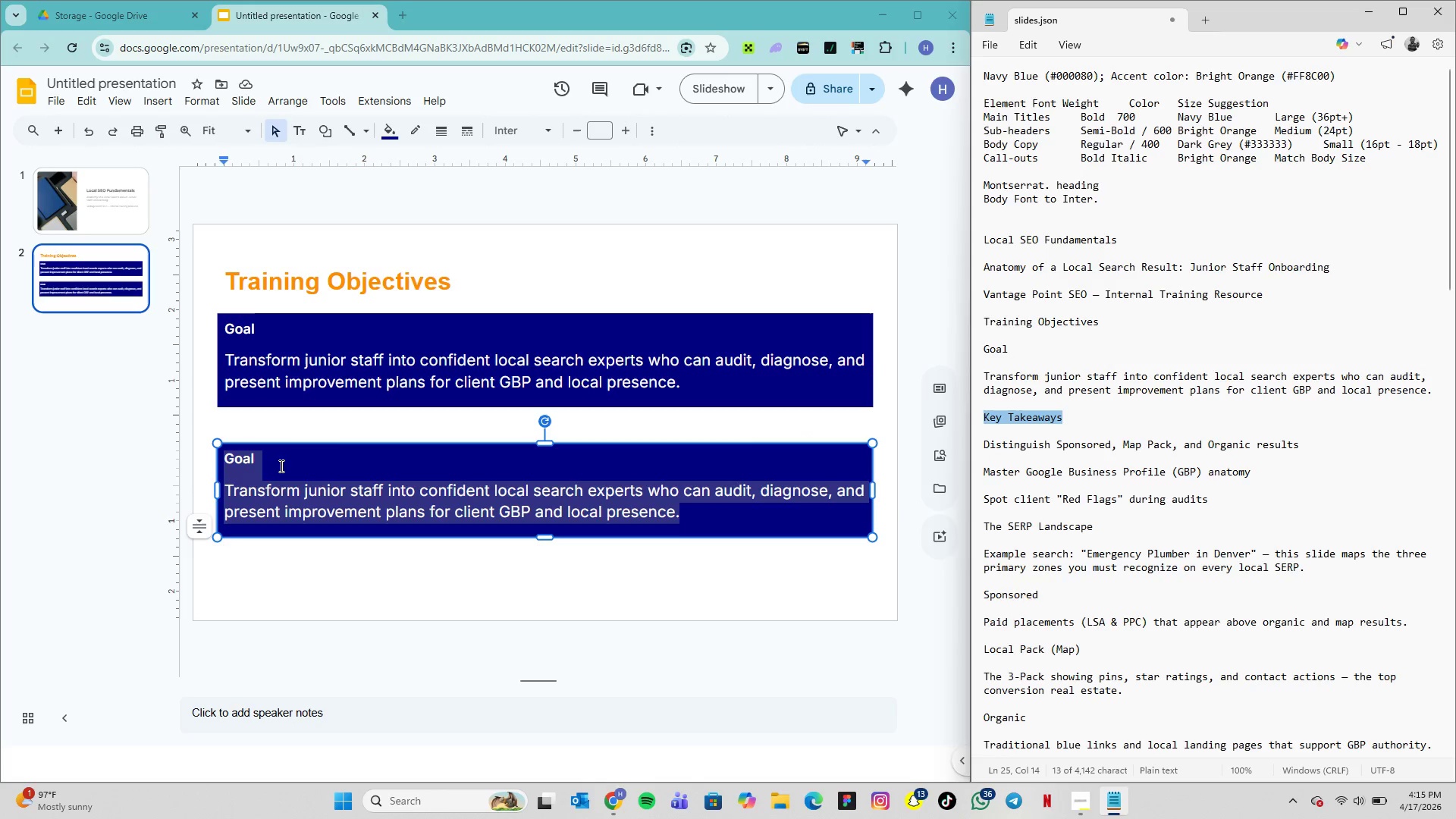 
left_click([280, 466])
 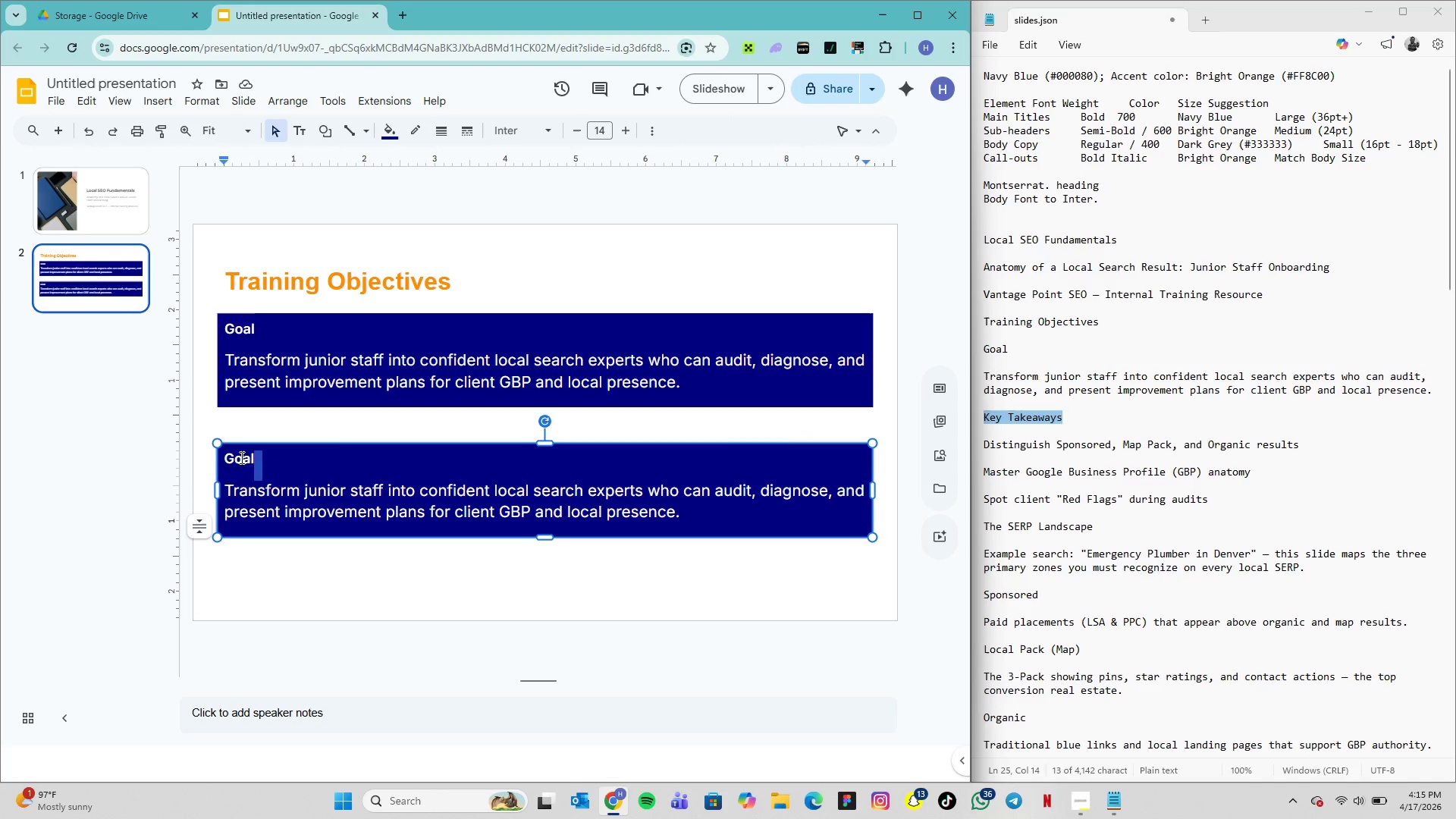 
left_click_drag(start_coordinate=[273, 457], to_coordinate=[224, 456])
 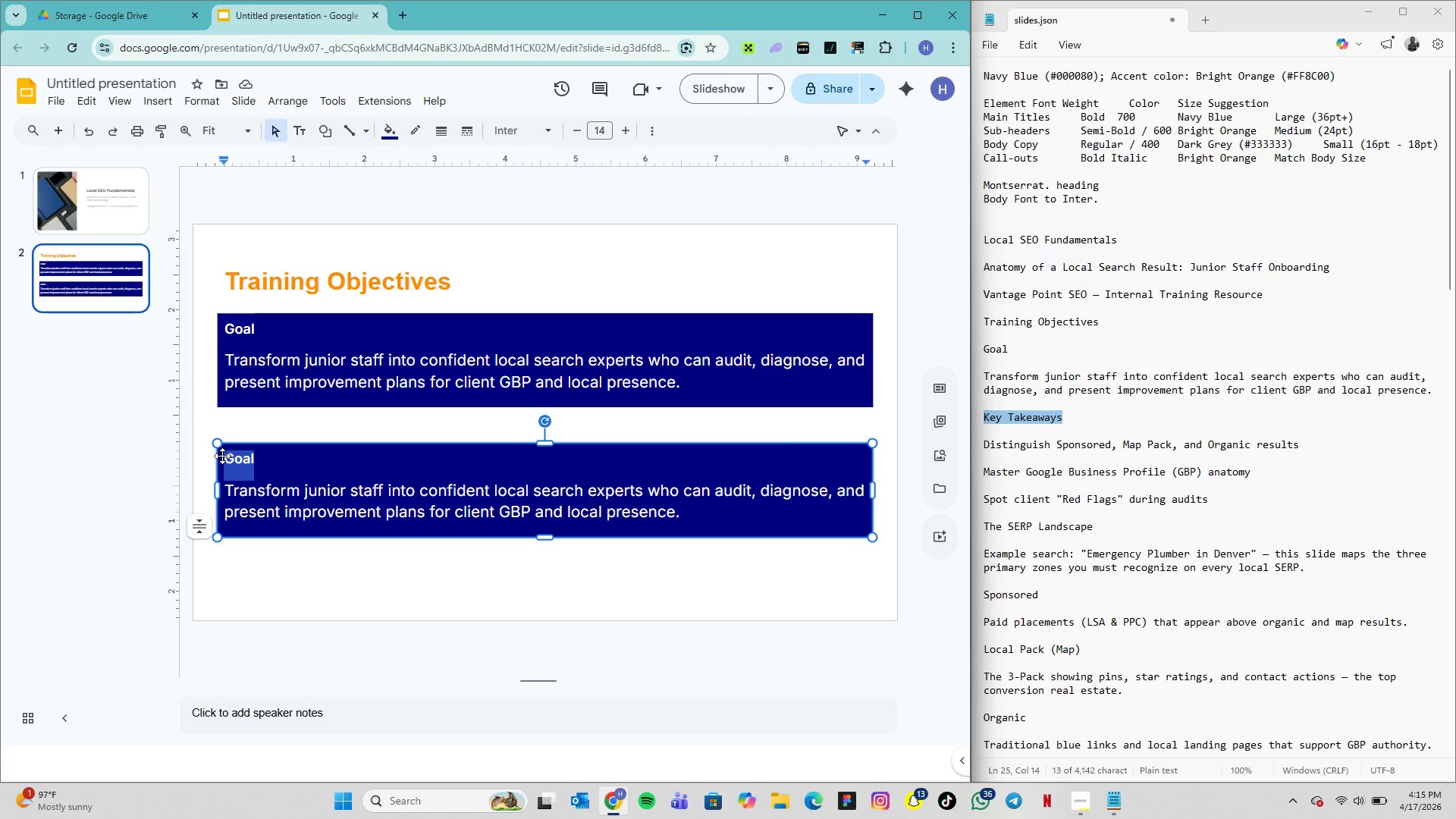 
key(Control+V)
 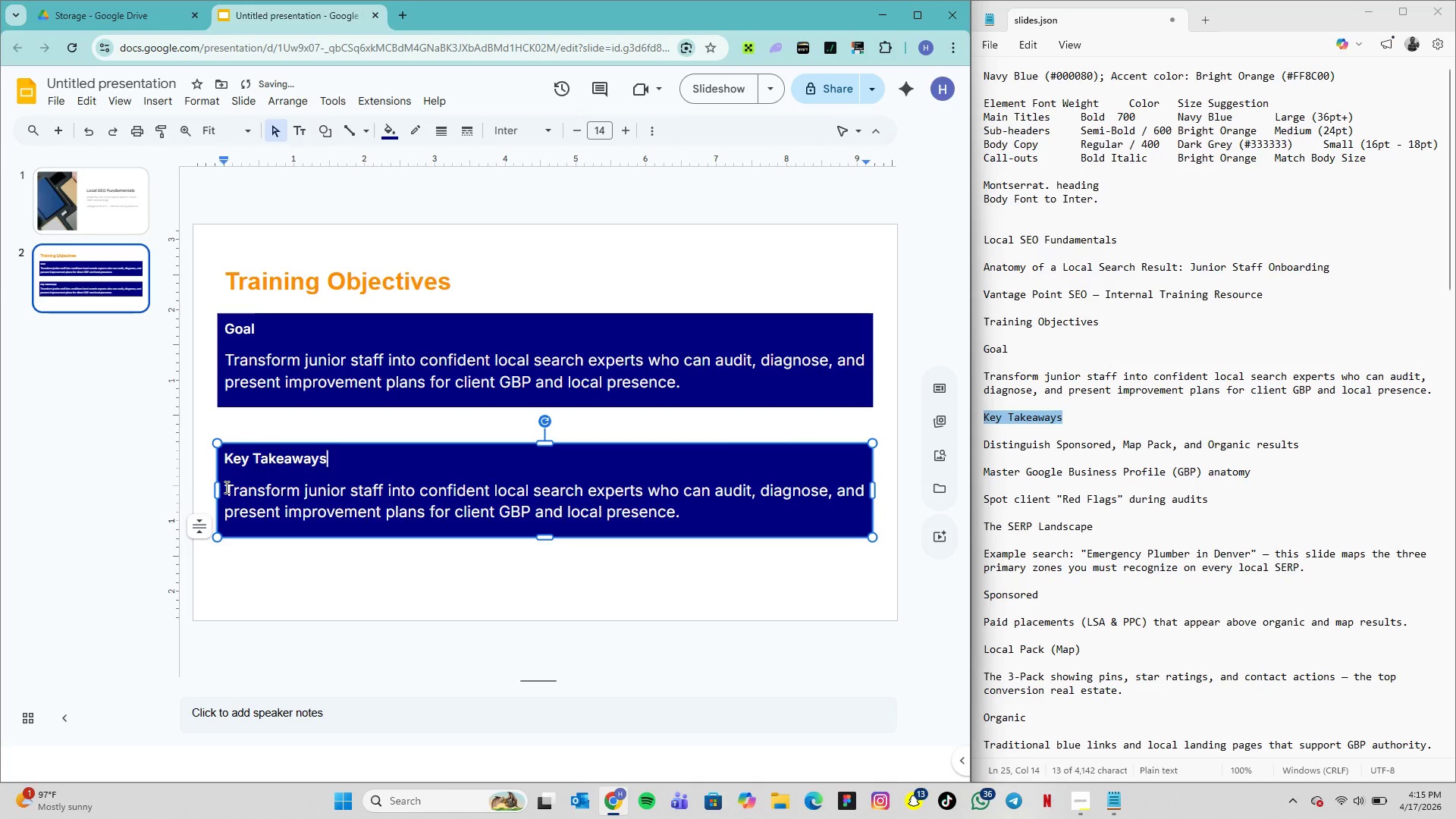 
left_click_drag(start_coordinate=[225, 487], to_coordinate=[681, 509])
 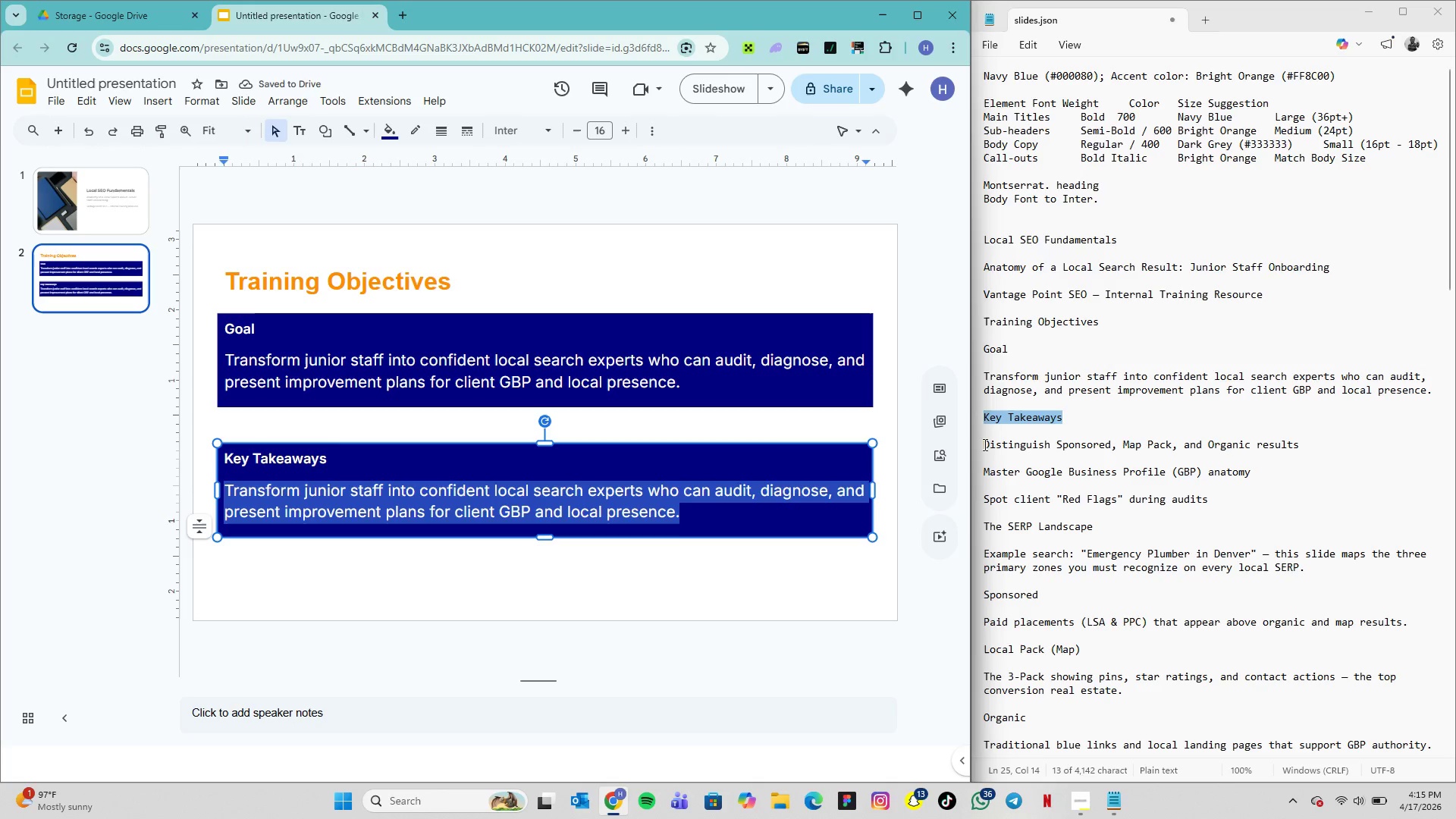 
left_click_drag(start_coordinate=[984, 444], to_coordinate=[1215, 504])
 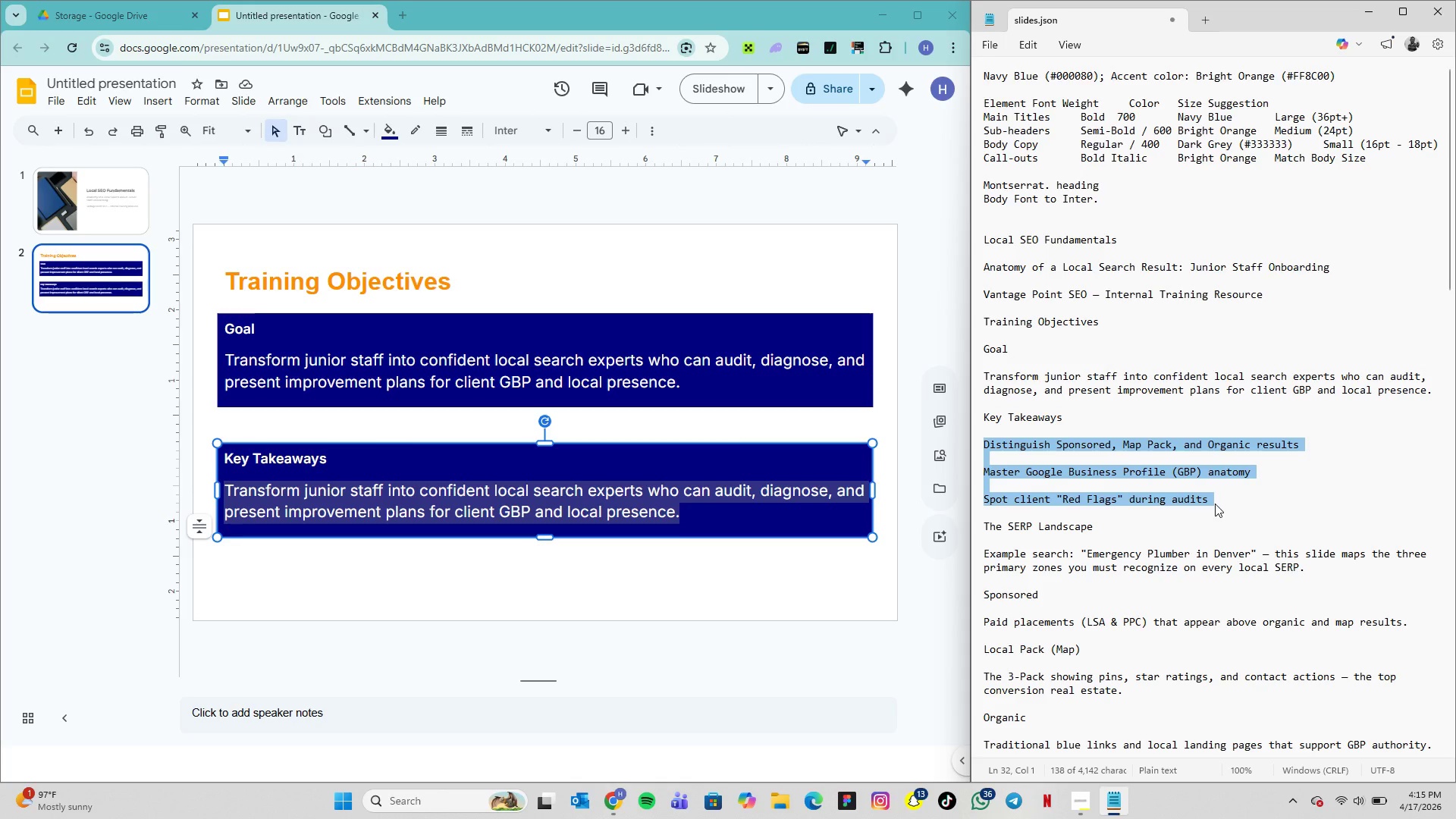 
key(Control+C)
 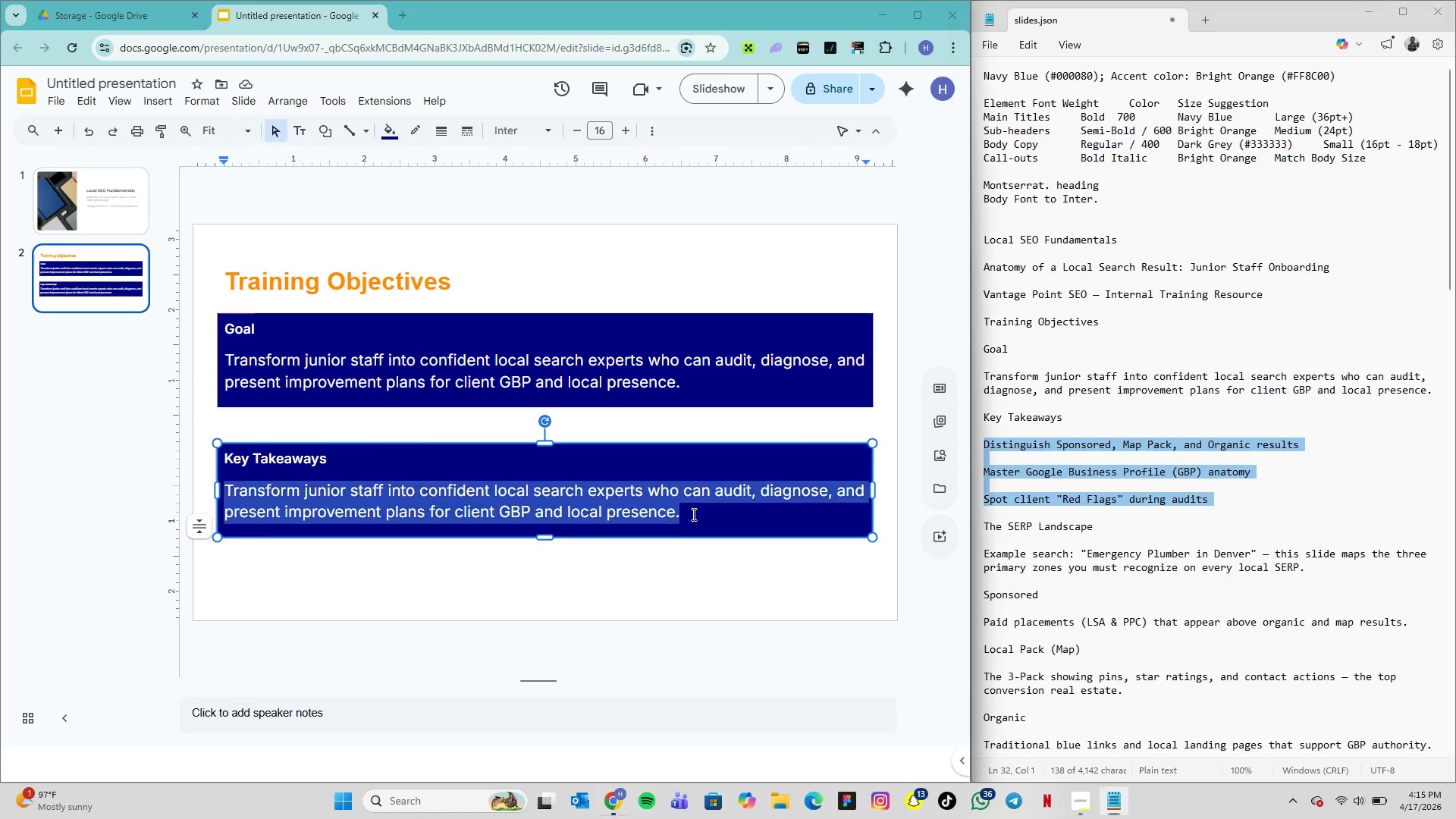 
left_click([692, 514])
 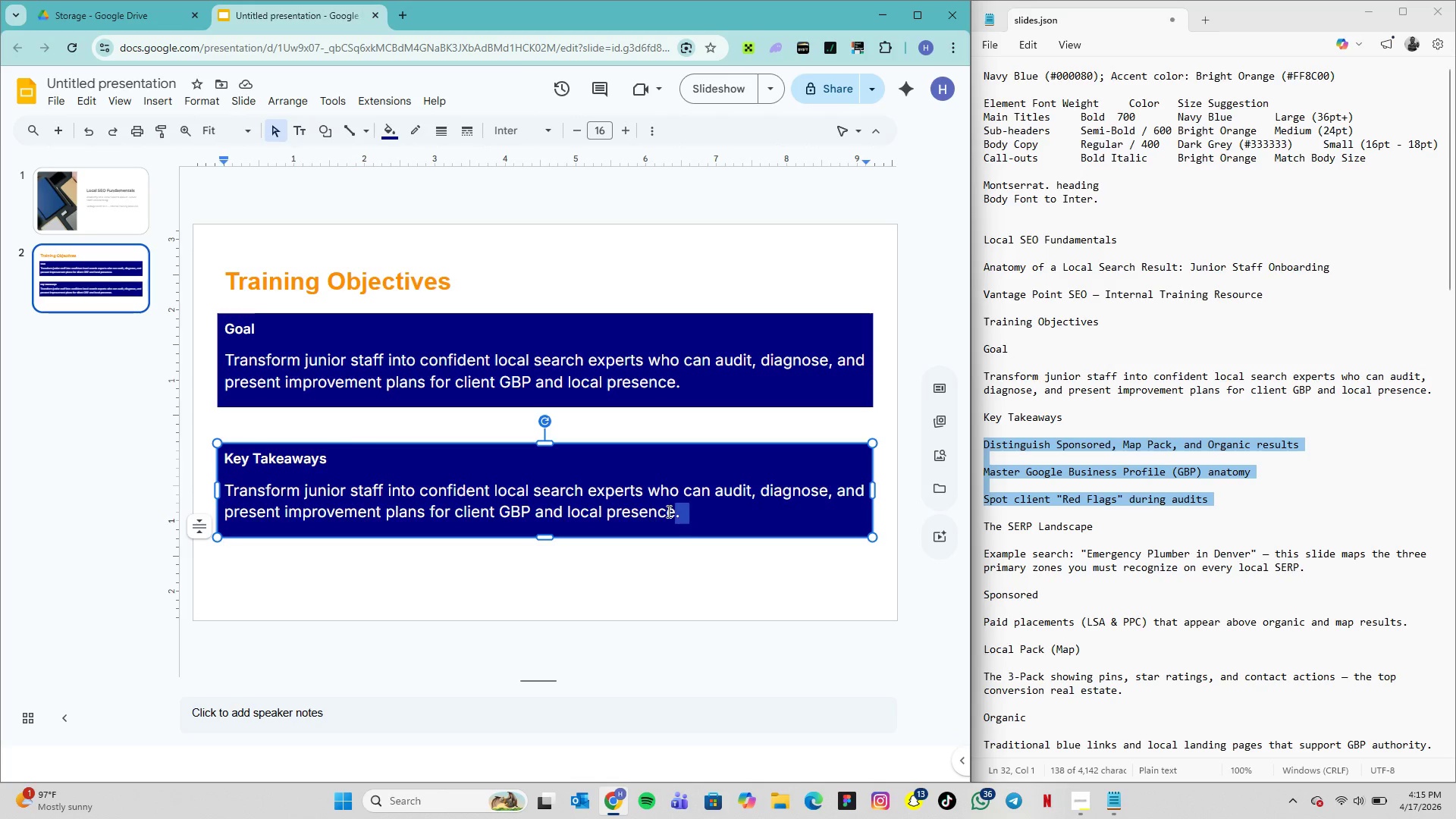 
left_click_drag(start_coordinate=[692, 514], to_coordinate=[256, 498])
 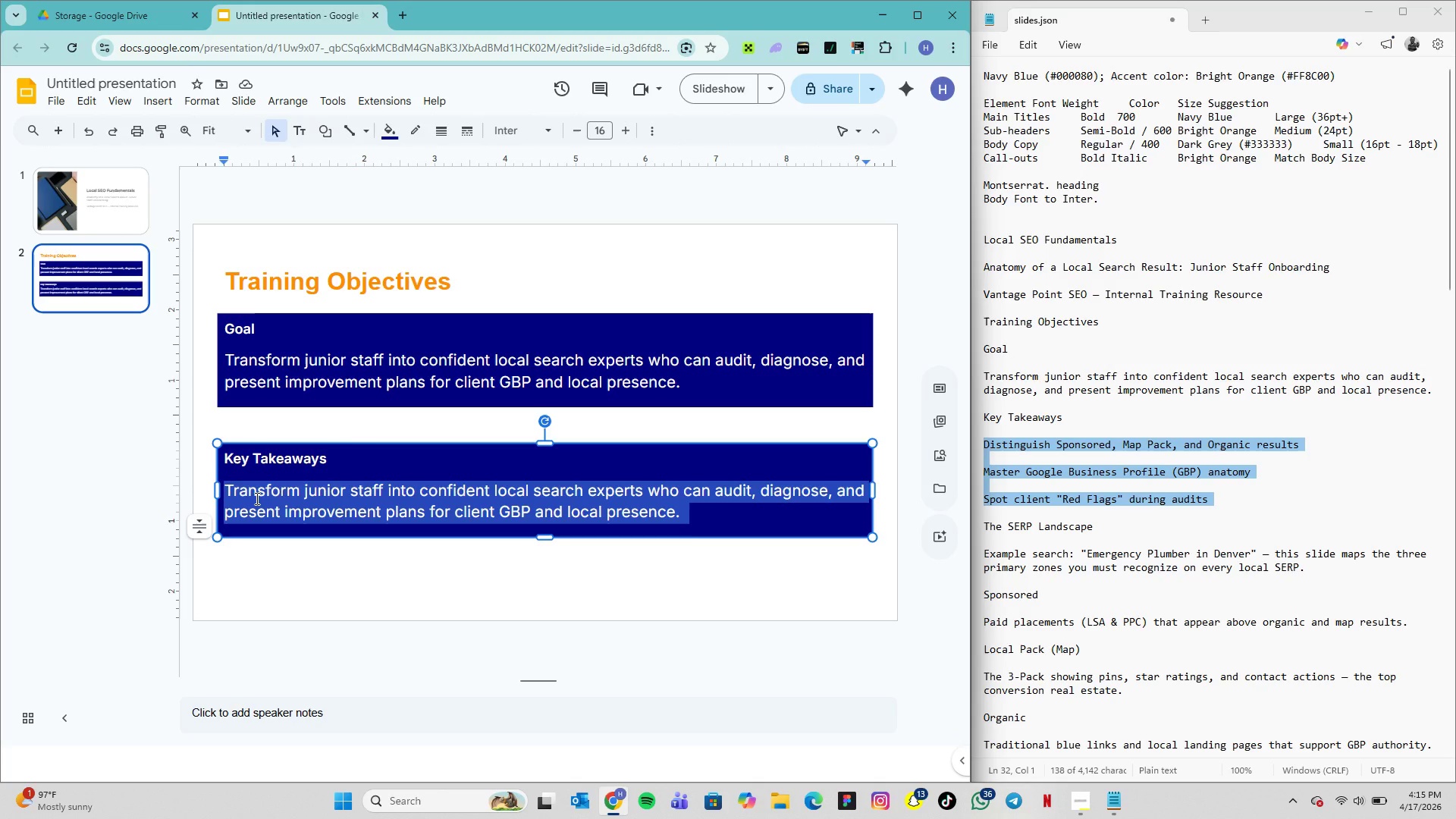 
key(Control+V)
 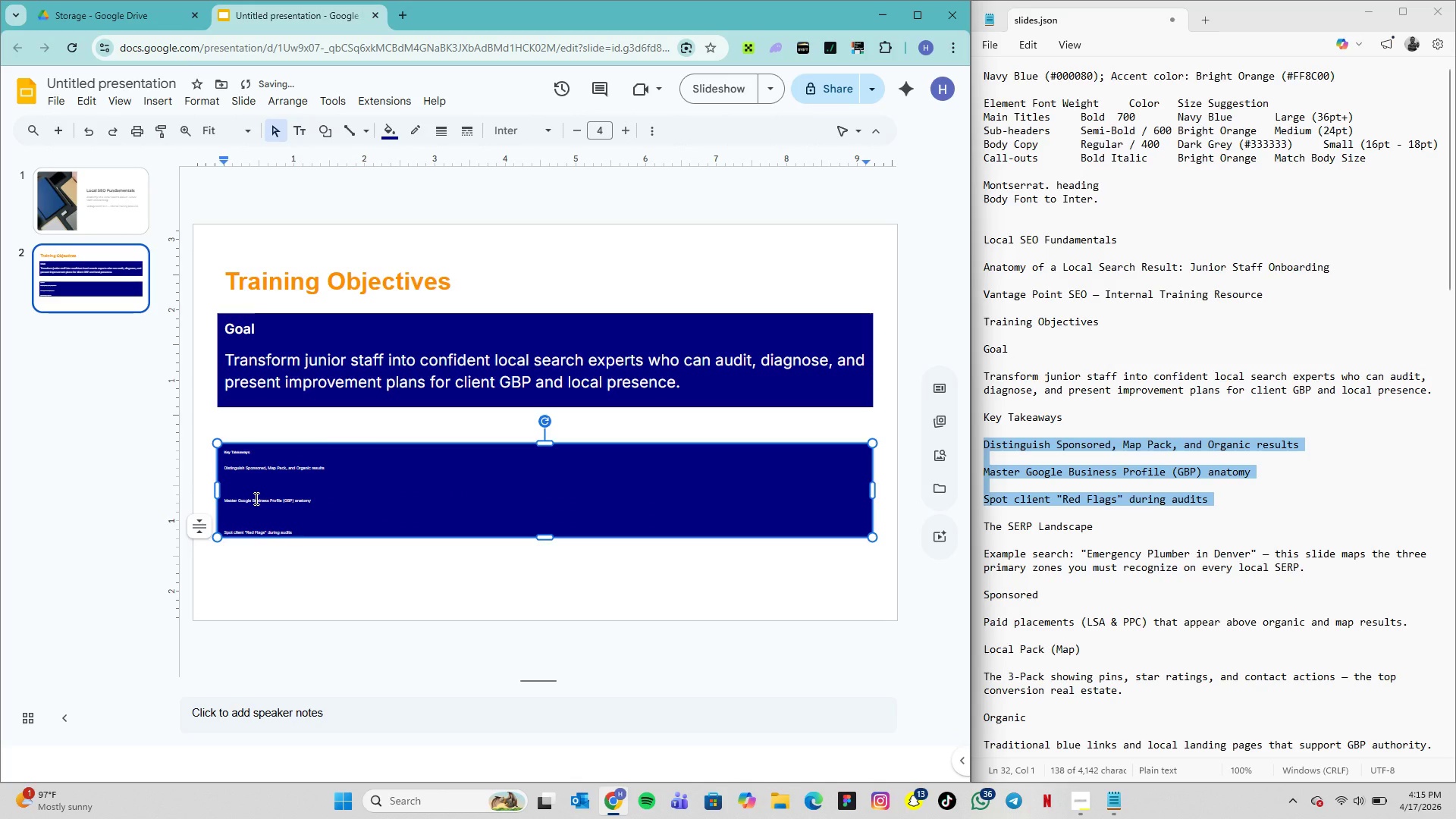 
key(Control+Z)
 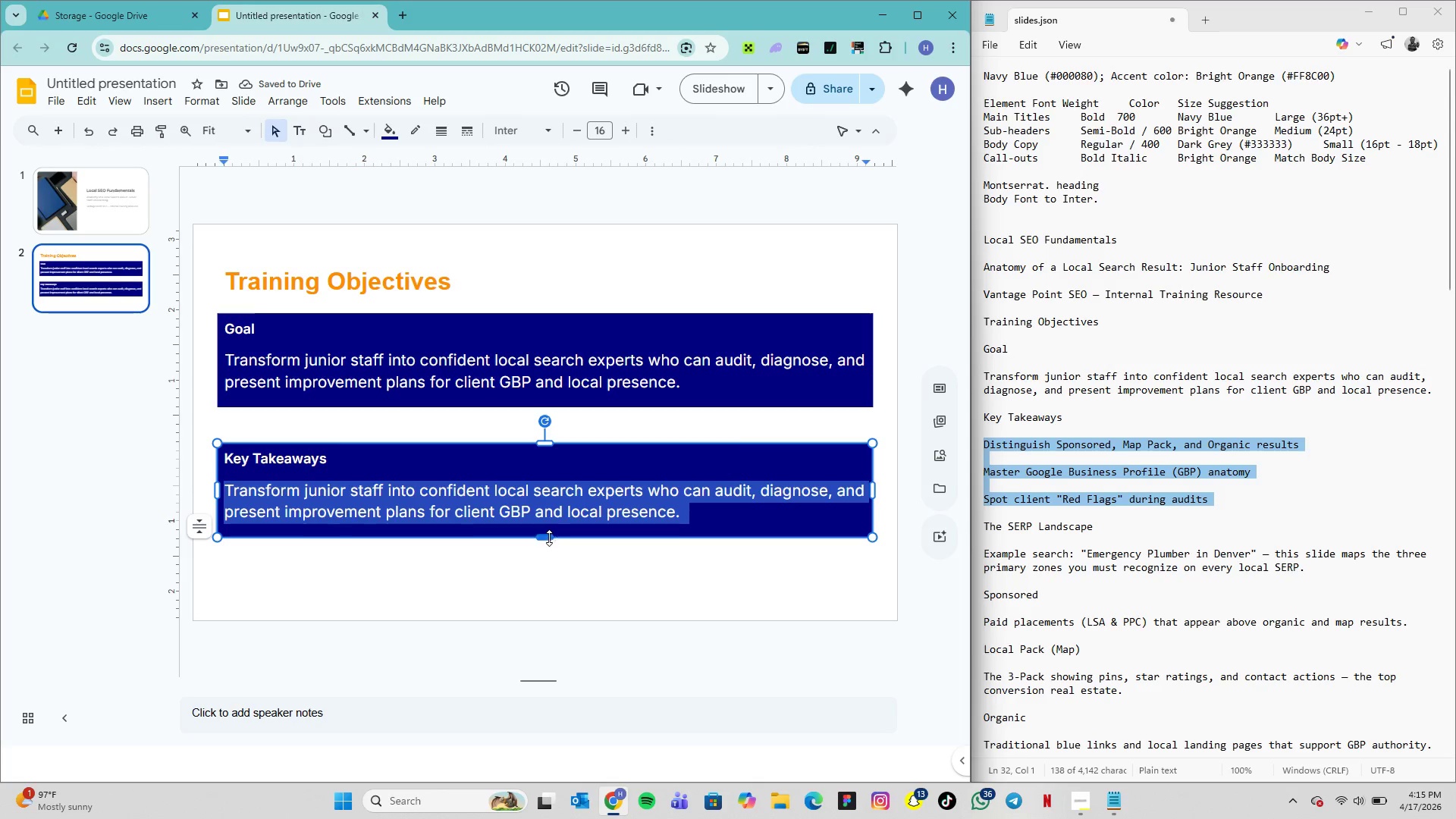 
left_click_drag(start_coordinate=[542, 537], to_coordinate=[538, 577])
 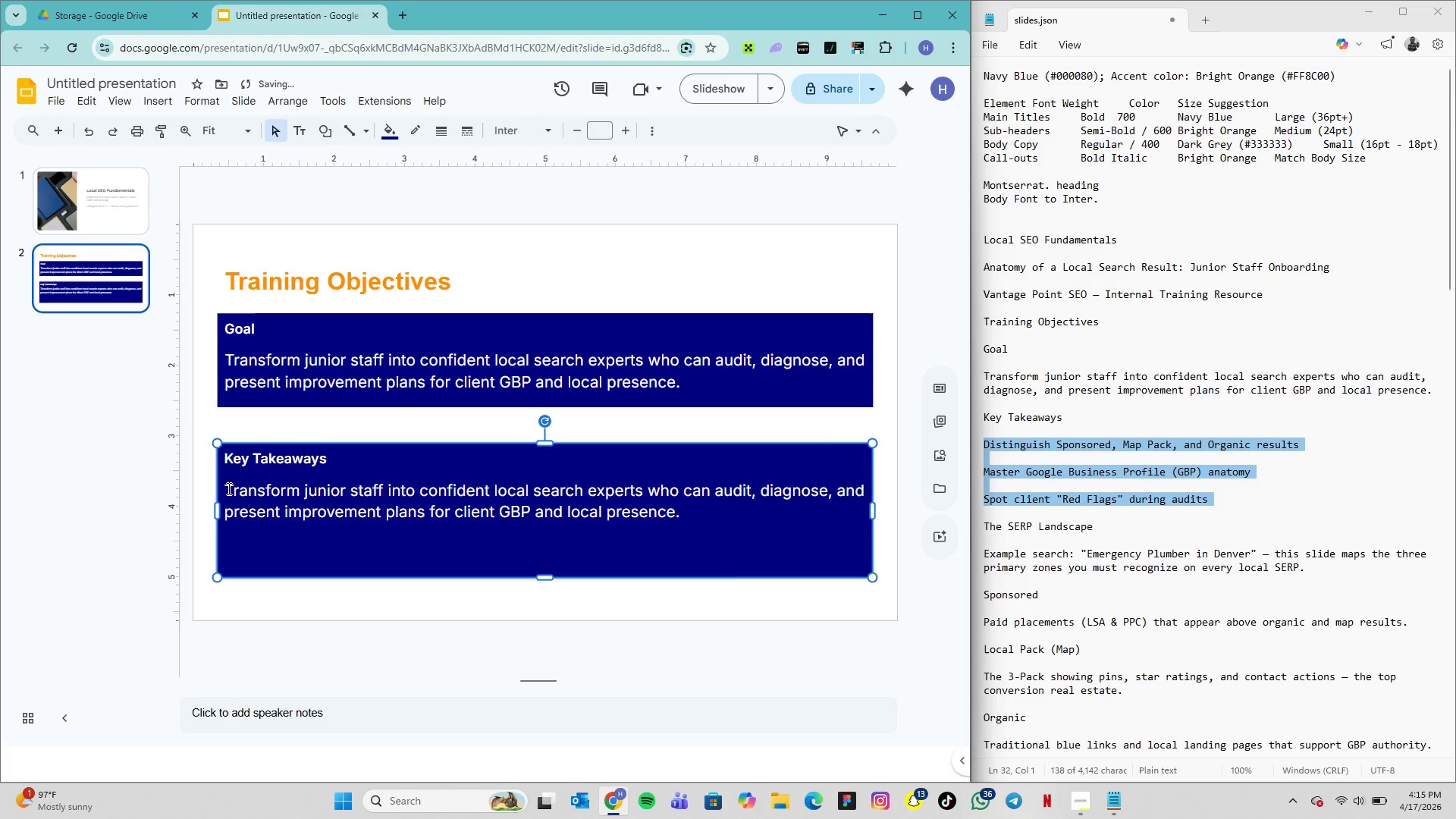 
left_click_drag(start_coordinate=[228, 488], to_coordinate=[684, 513])
 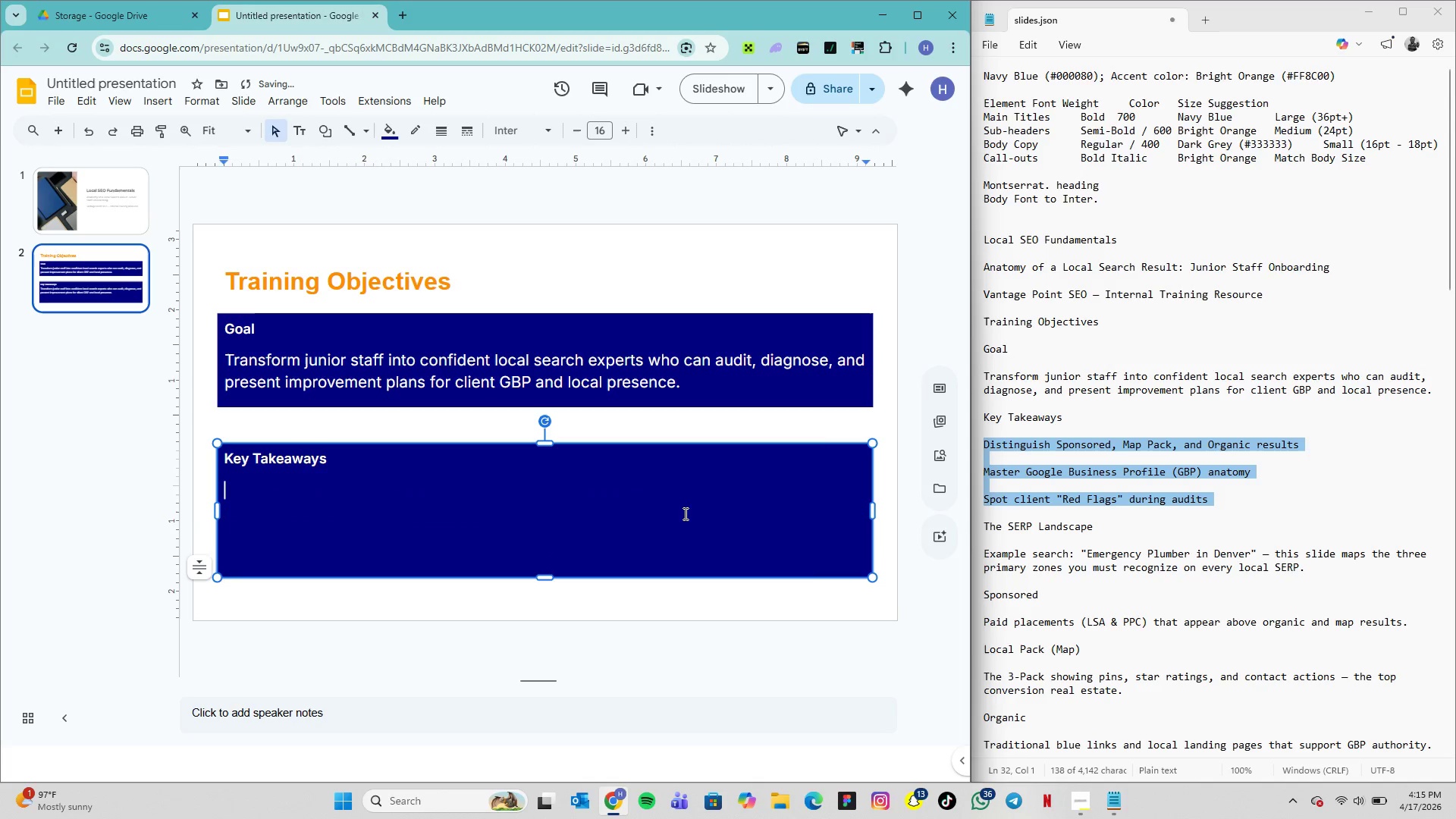 
key(Backspace)
 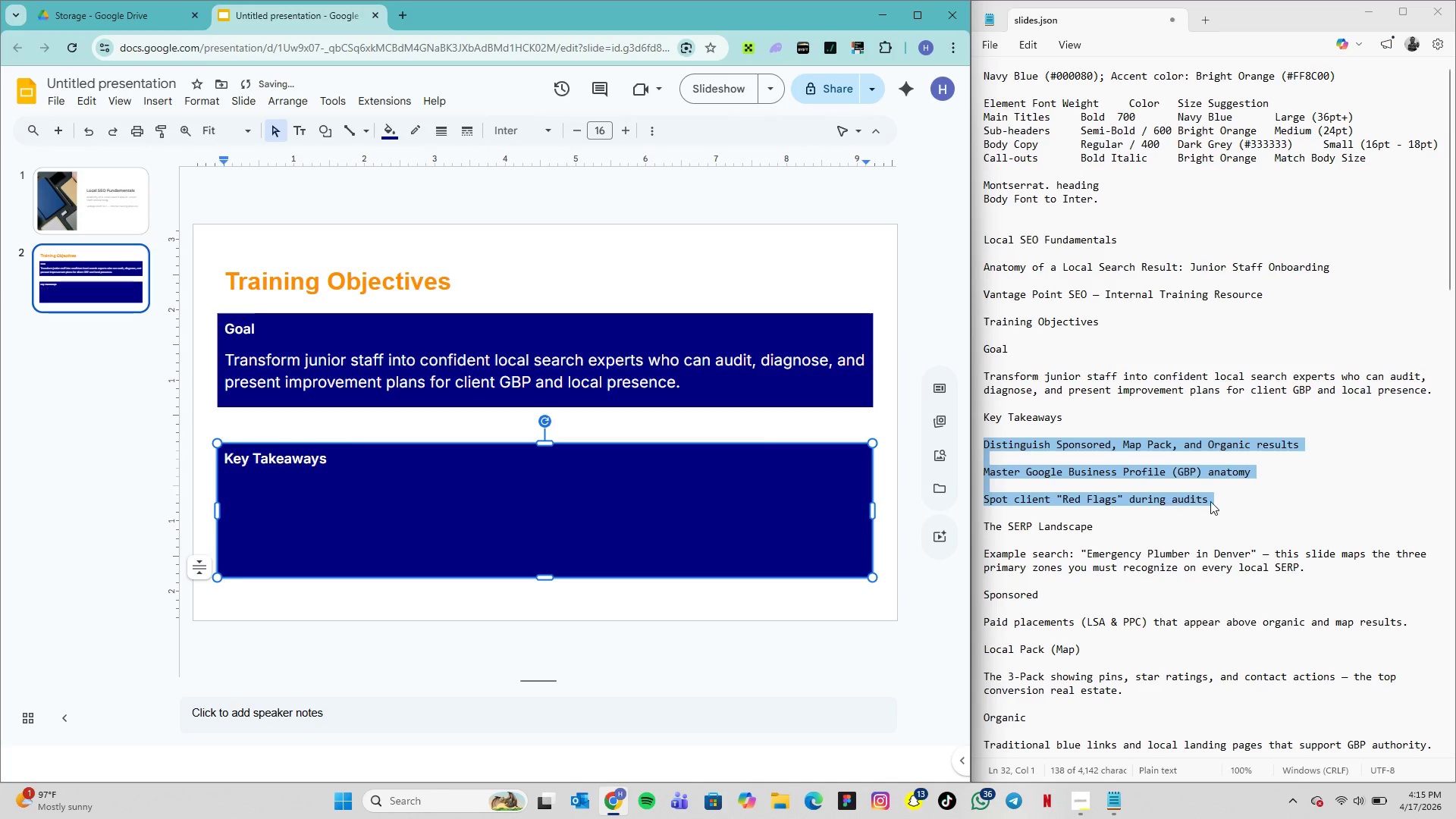 
hold_key(key=ControlLeft, duration=0.77)
 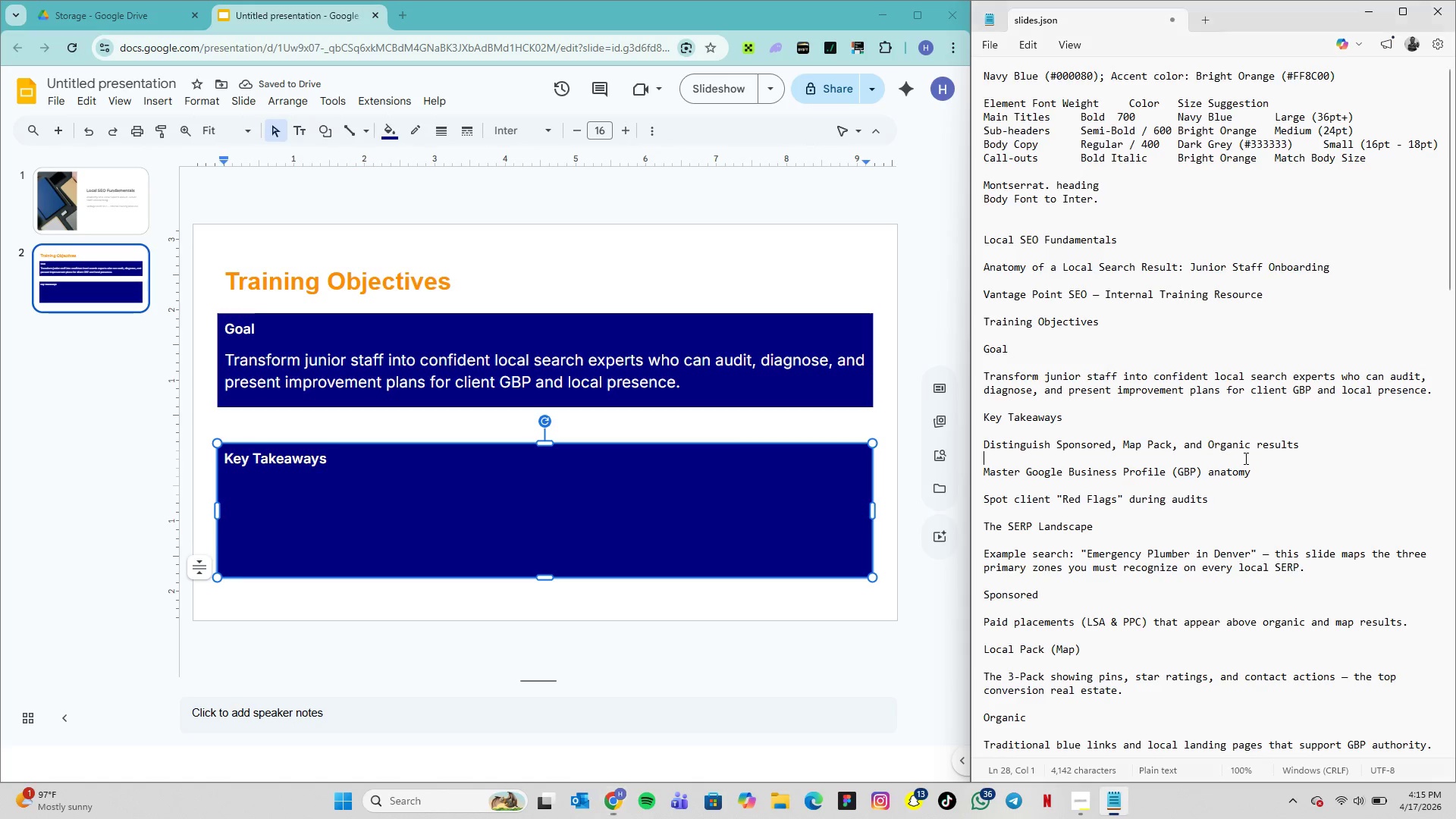 
left_click([1244, 458])
 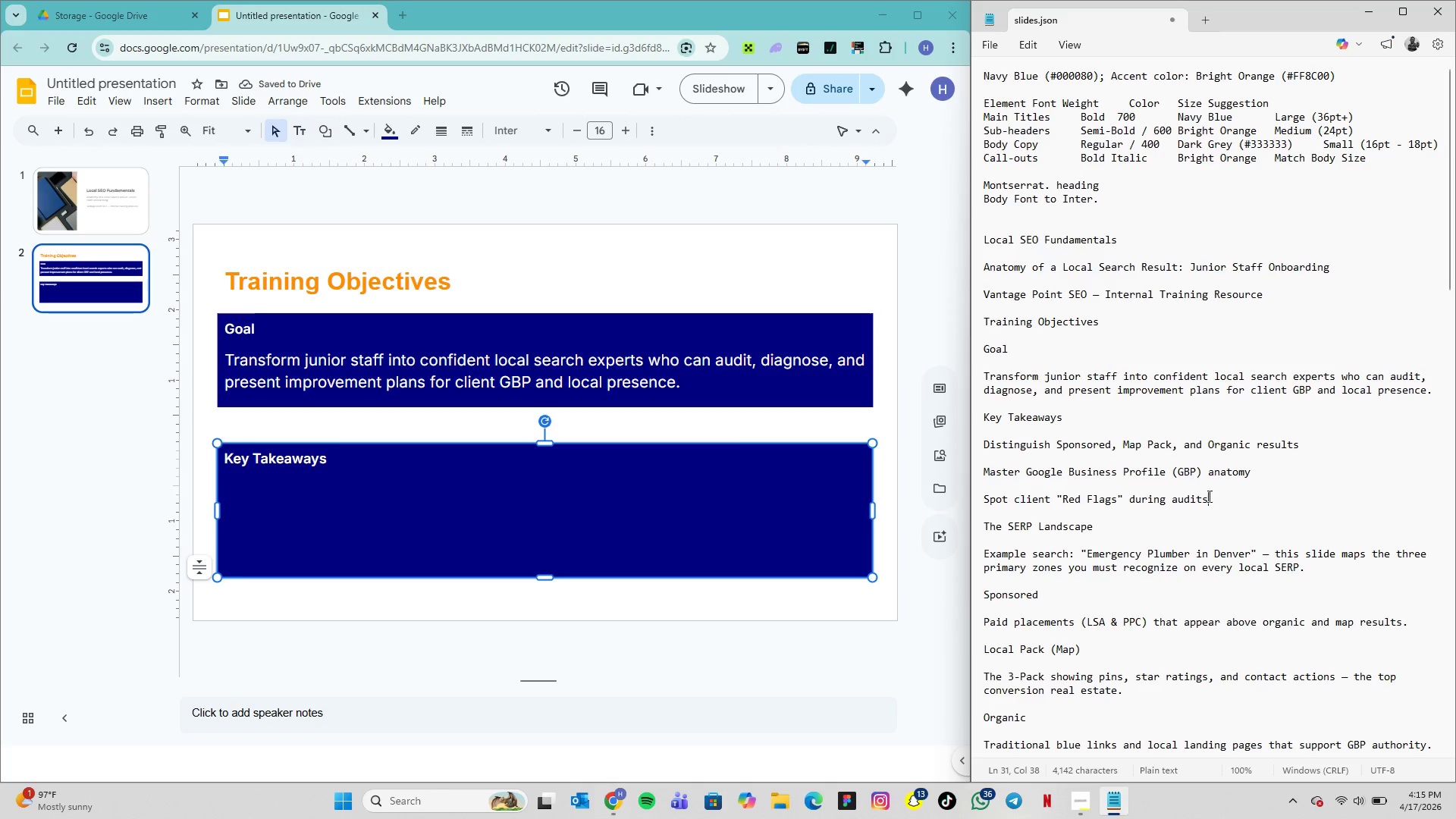 
left_click_drag(start_coordinate=[1213, 496], to_coordinate=[984, 444])
 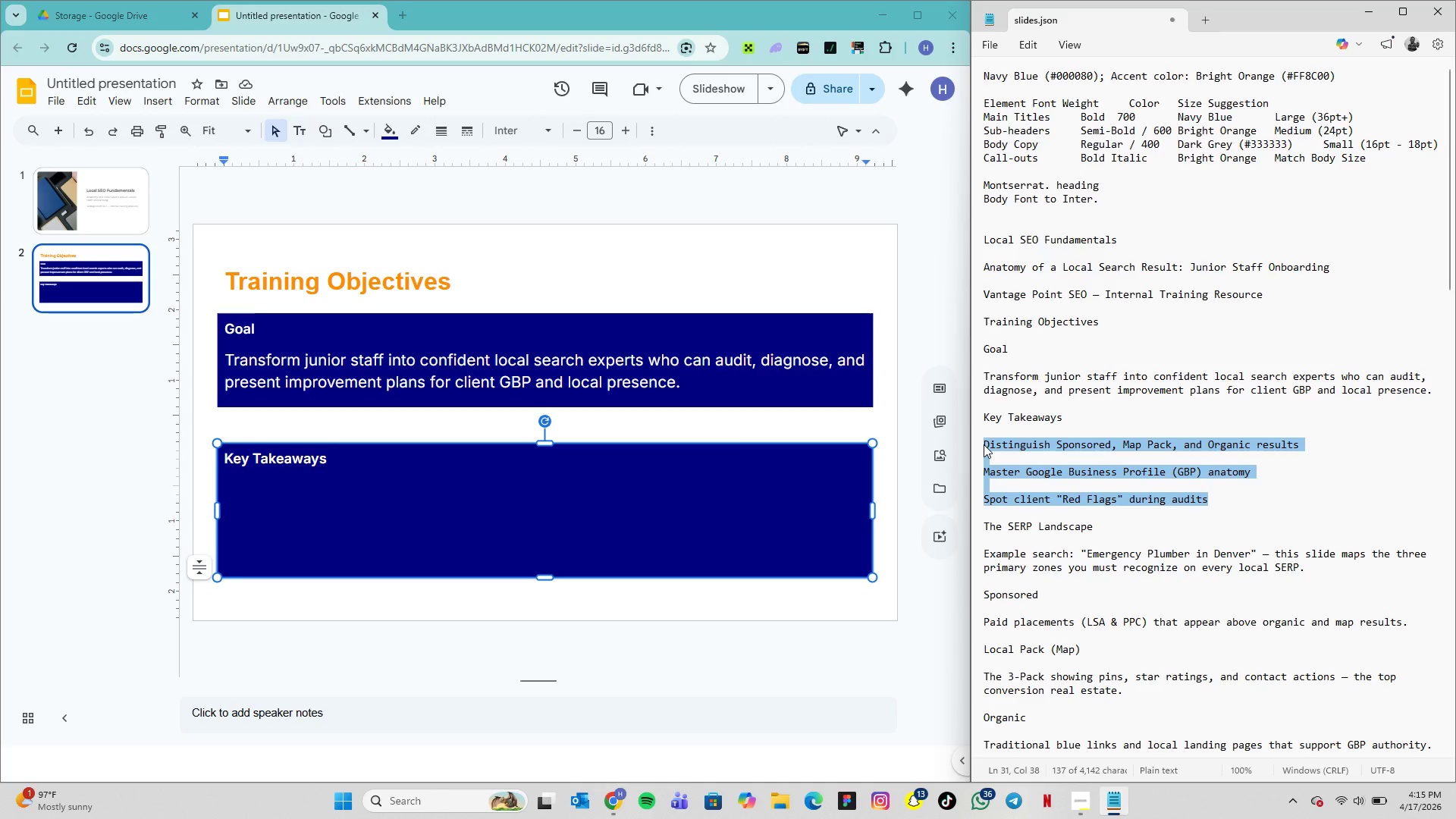 
key(Control+C)
 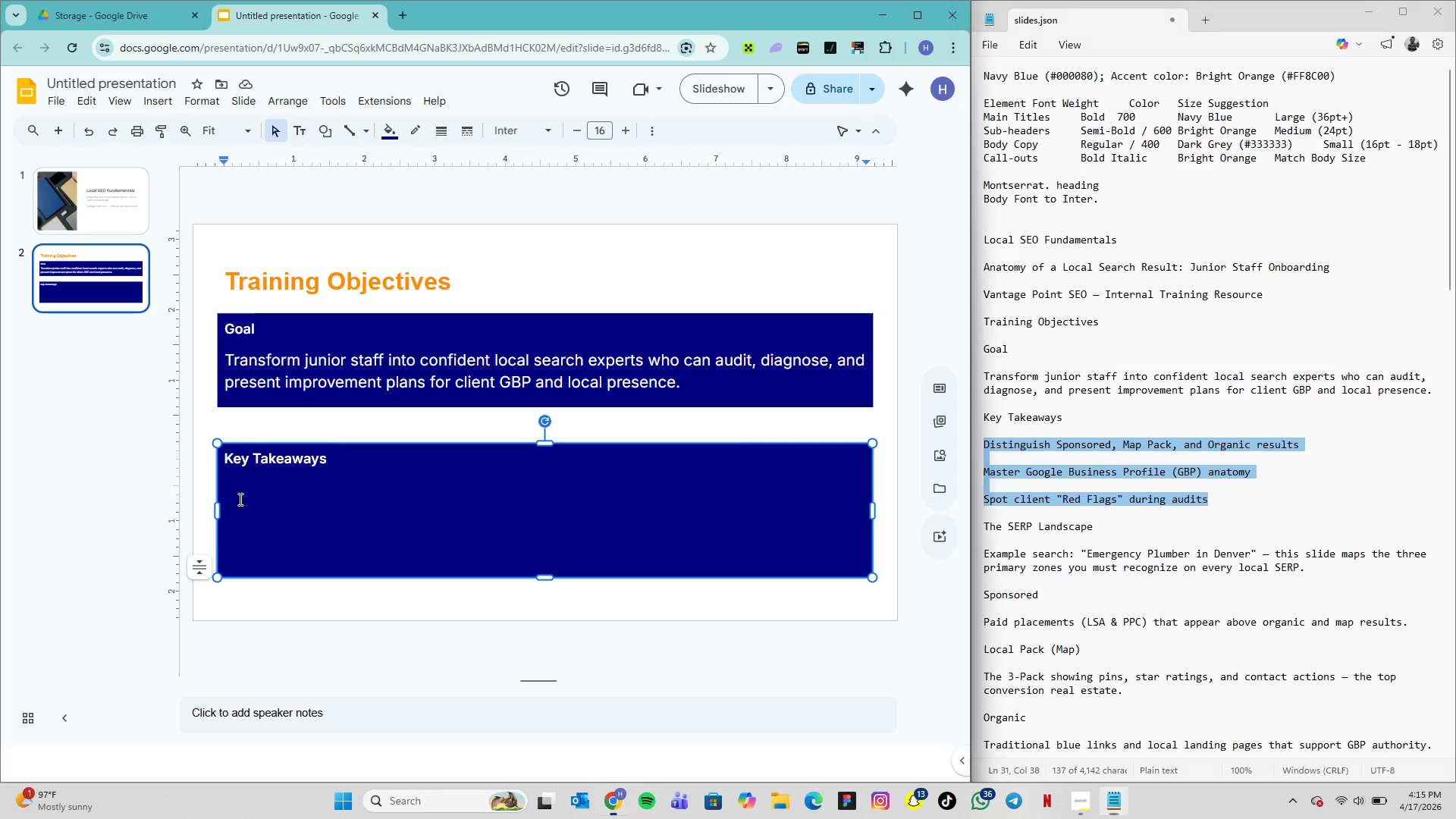 
left_click([239, 499])
 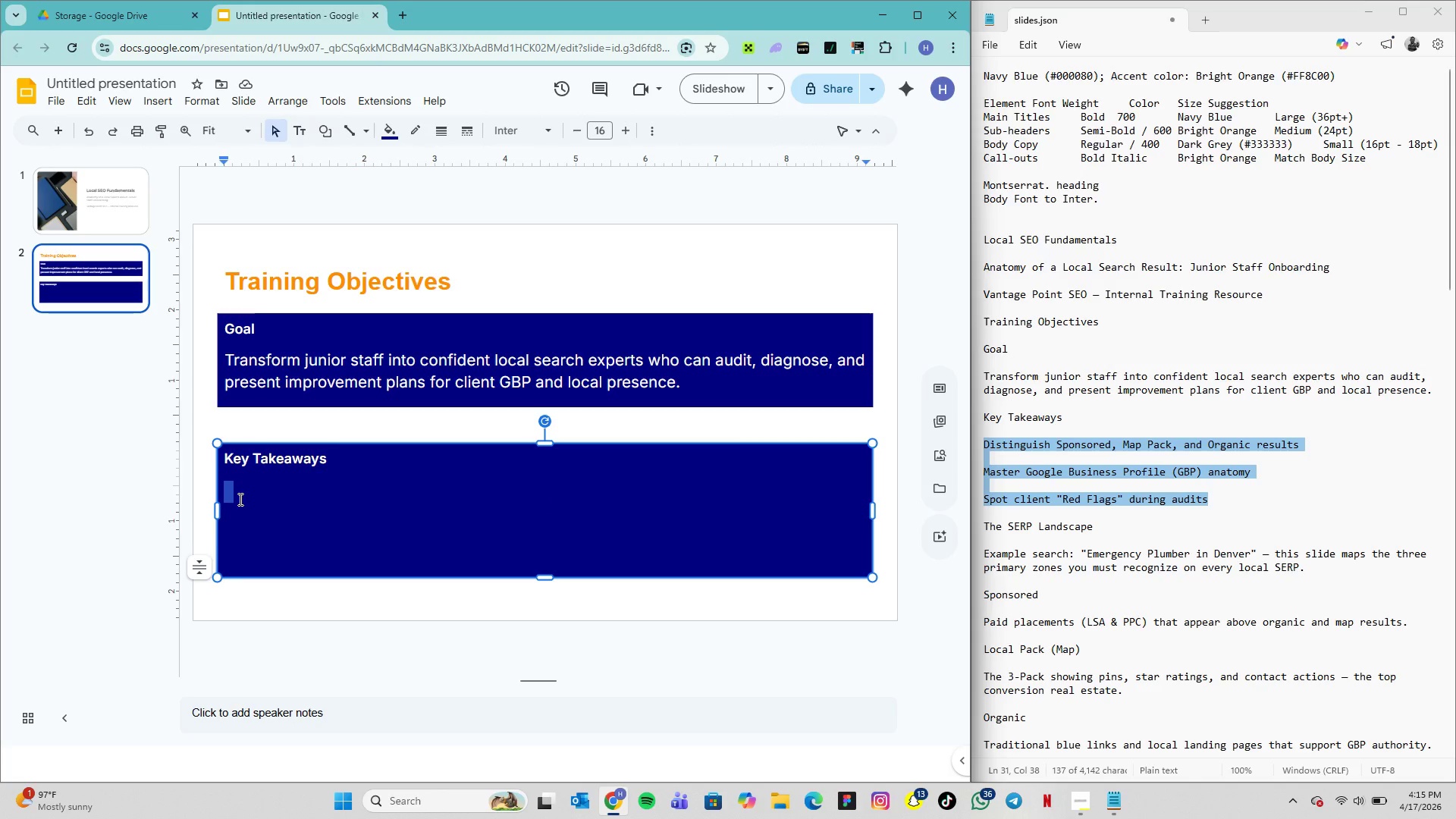 
key(Control+V)
 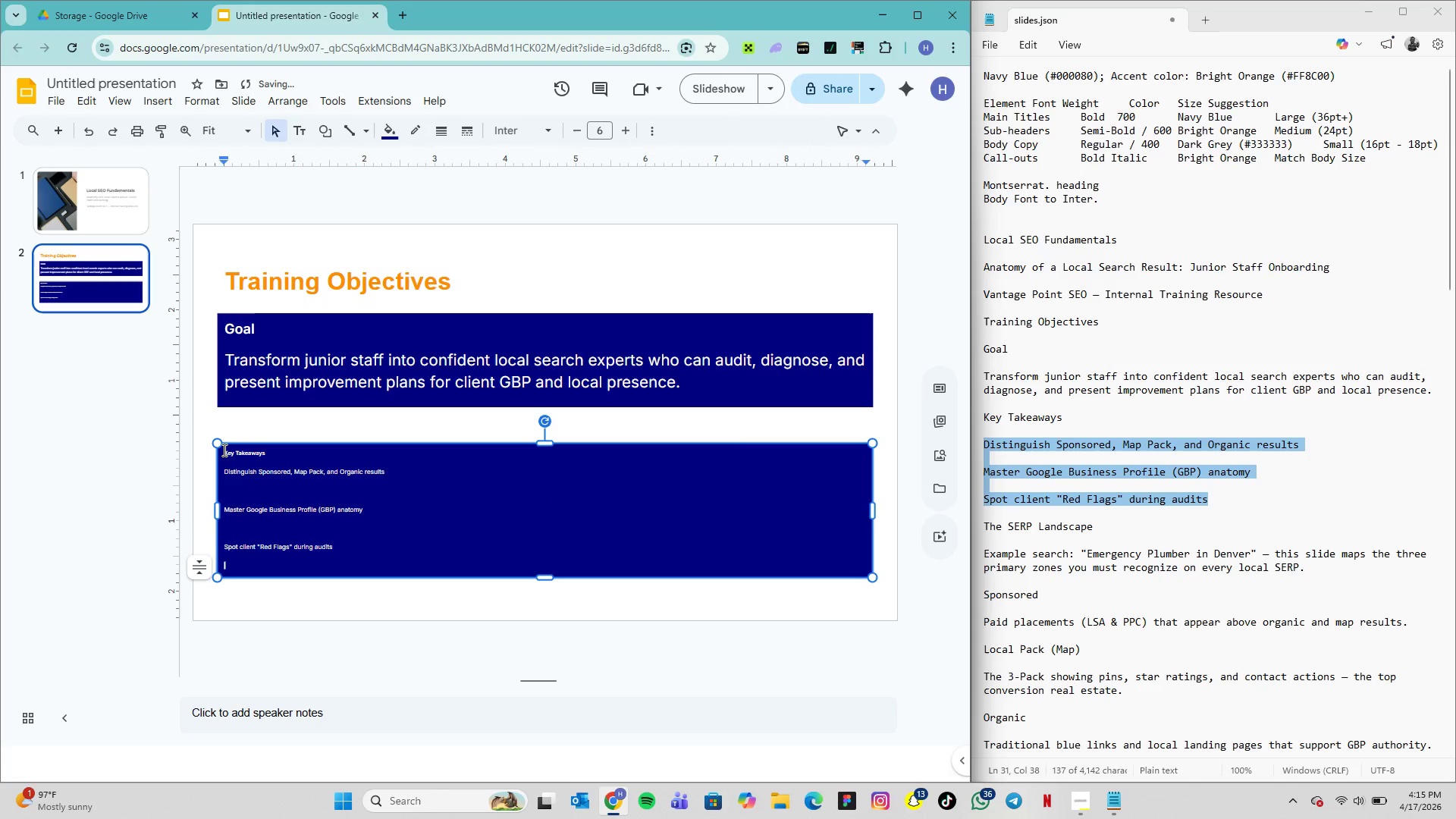 
left_click_drag(start_coordinate=[223, 450], to_coordinate=[292, 449])
 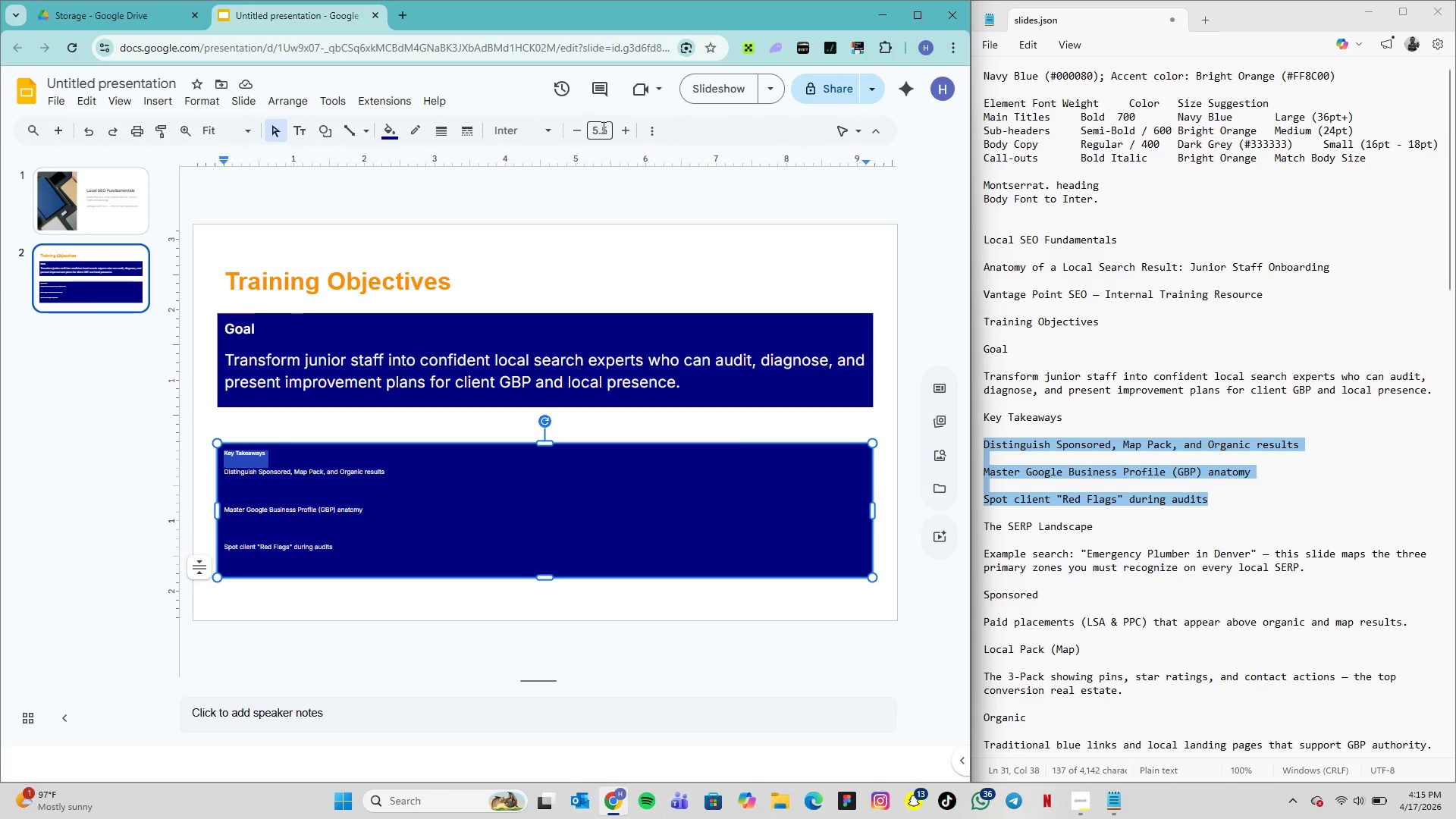 
left_click([602, 127])
 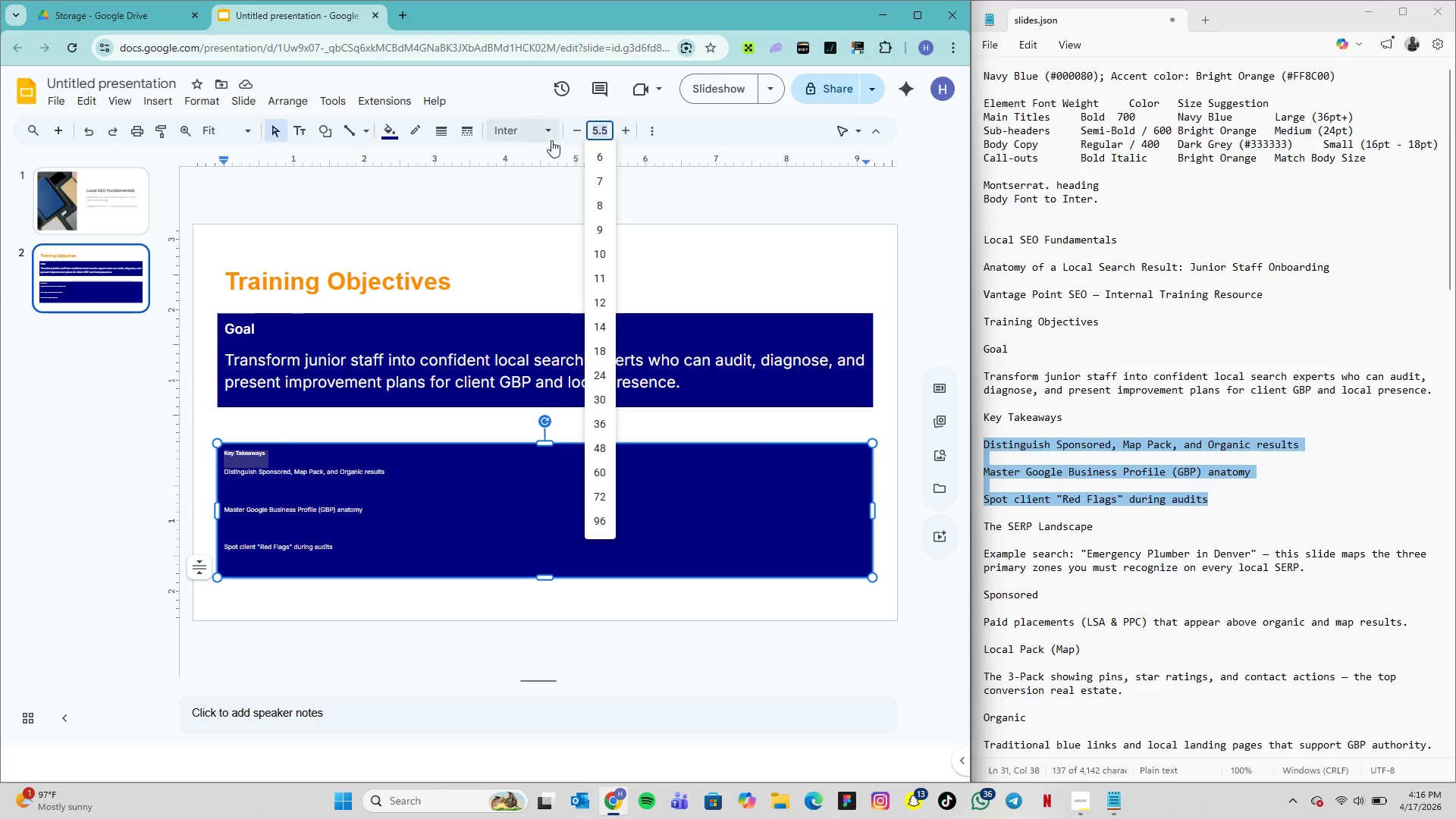 
left_click([548, 136])
 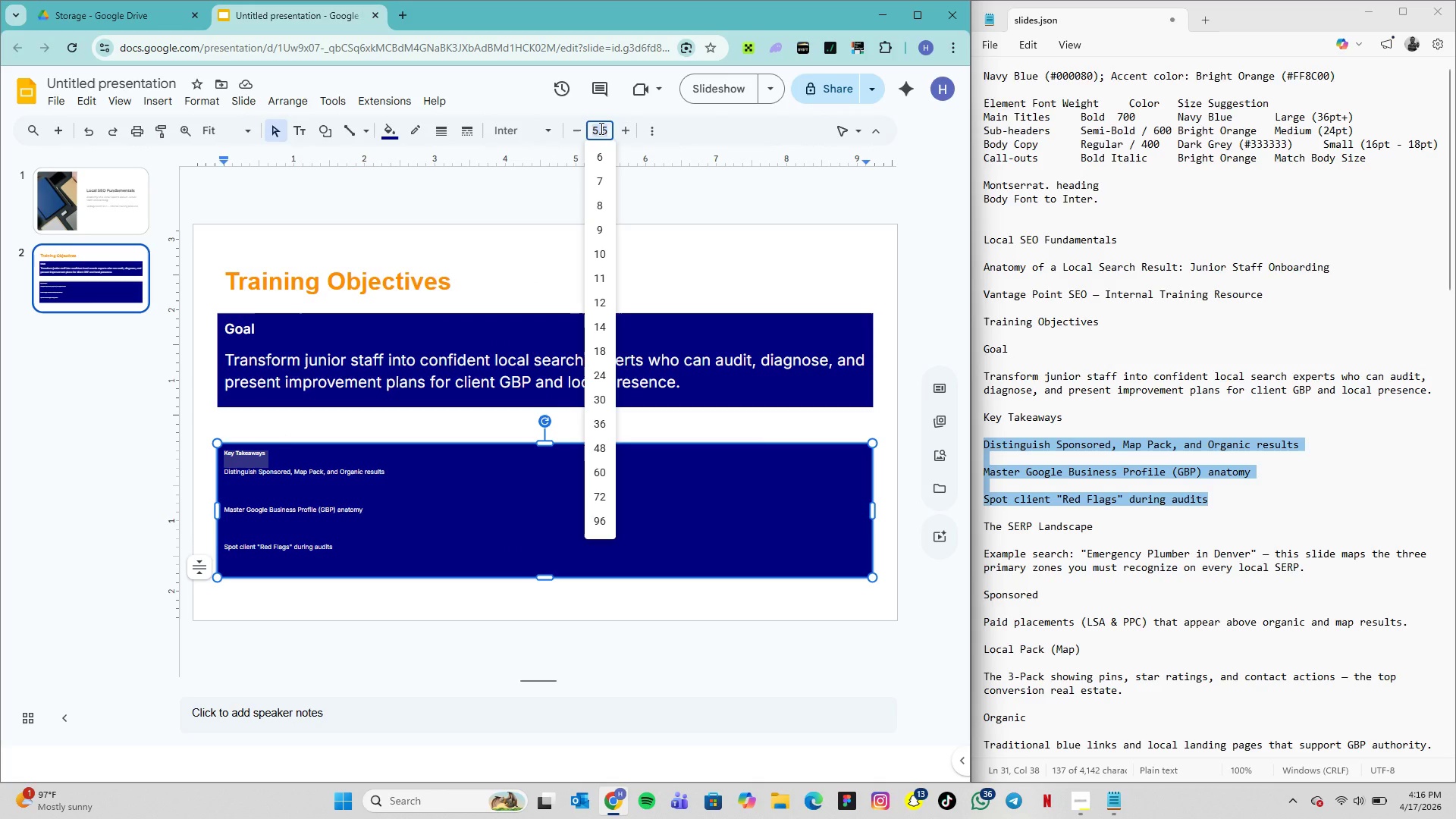 
type(16)
 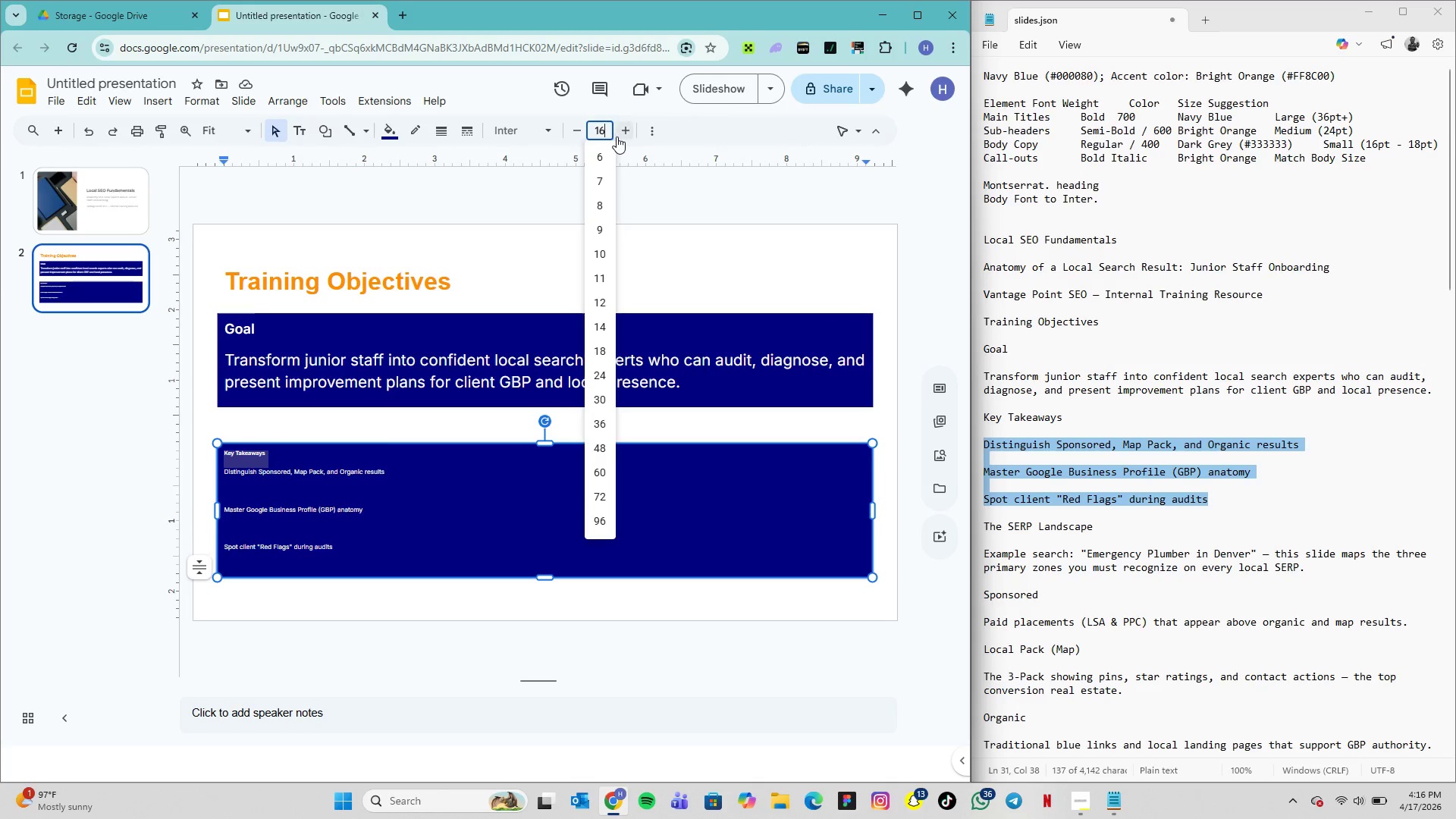 
key(Enter)
 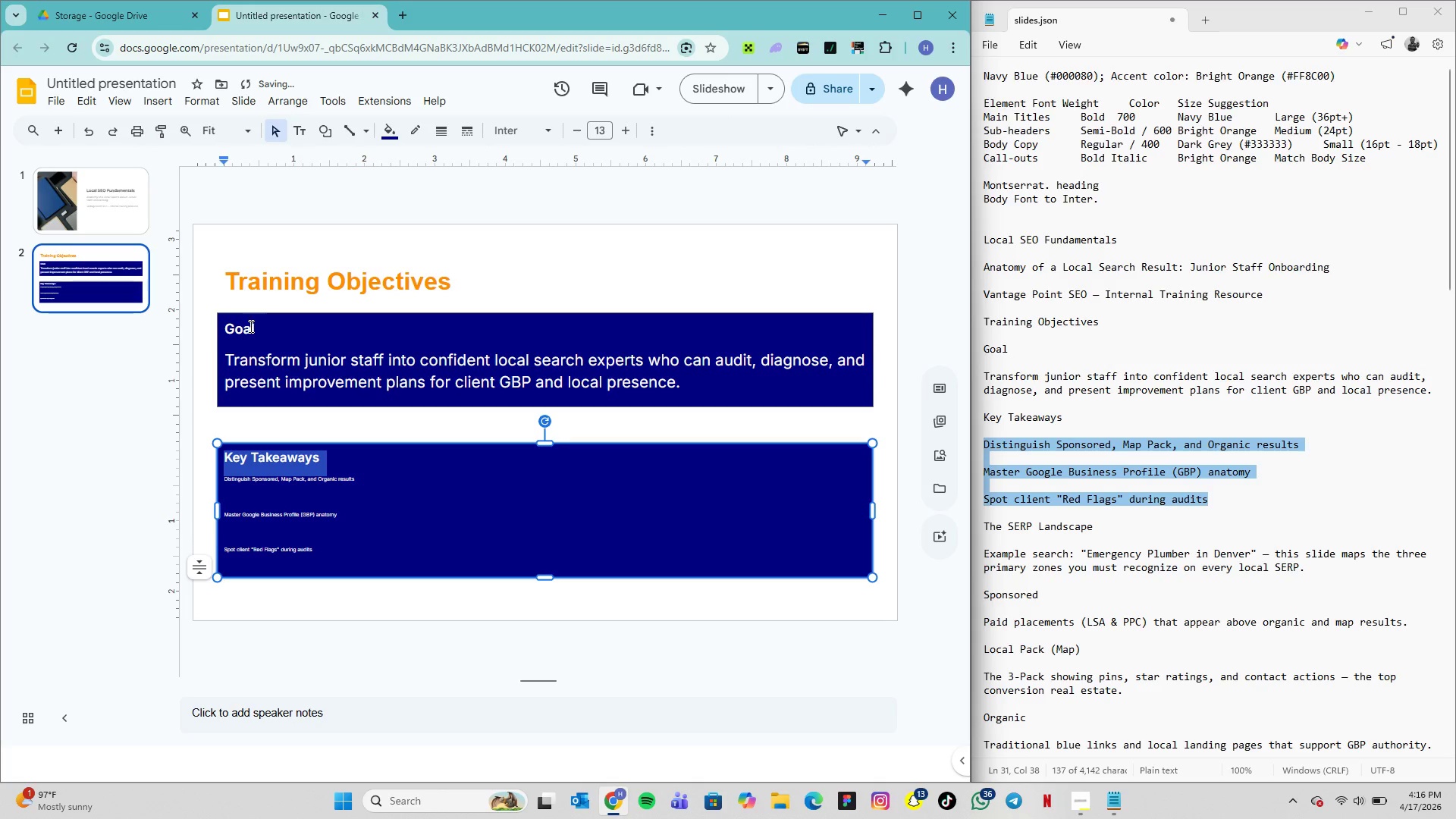 
double_click([249, 326])
 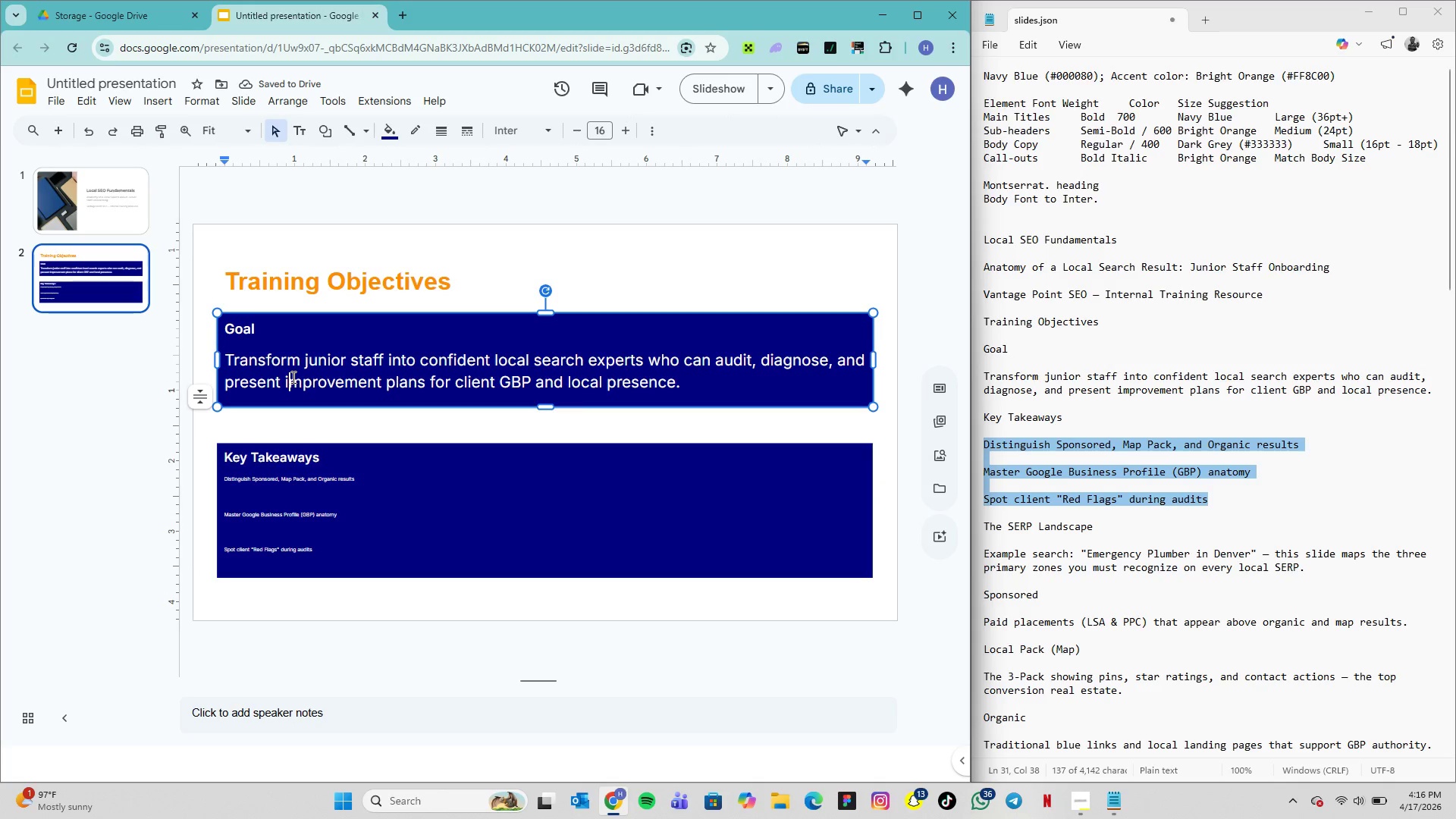 
double_click([293, 377])
 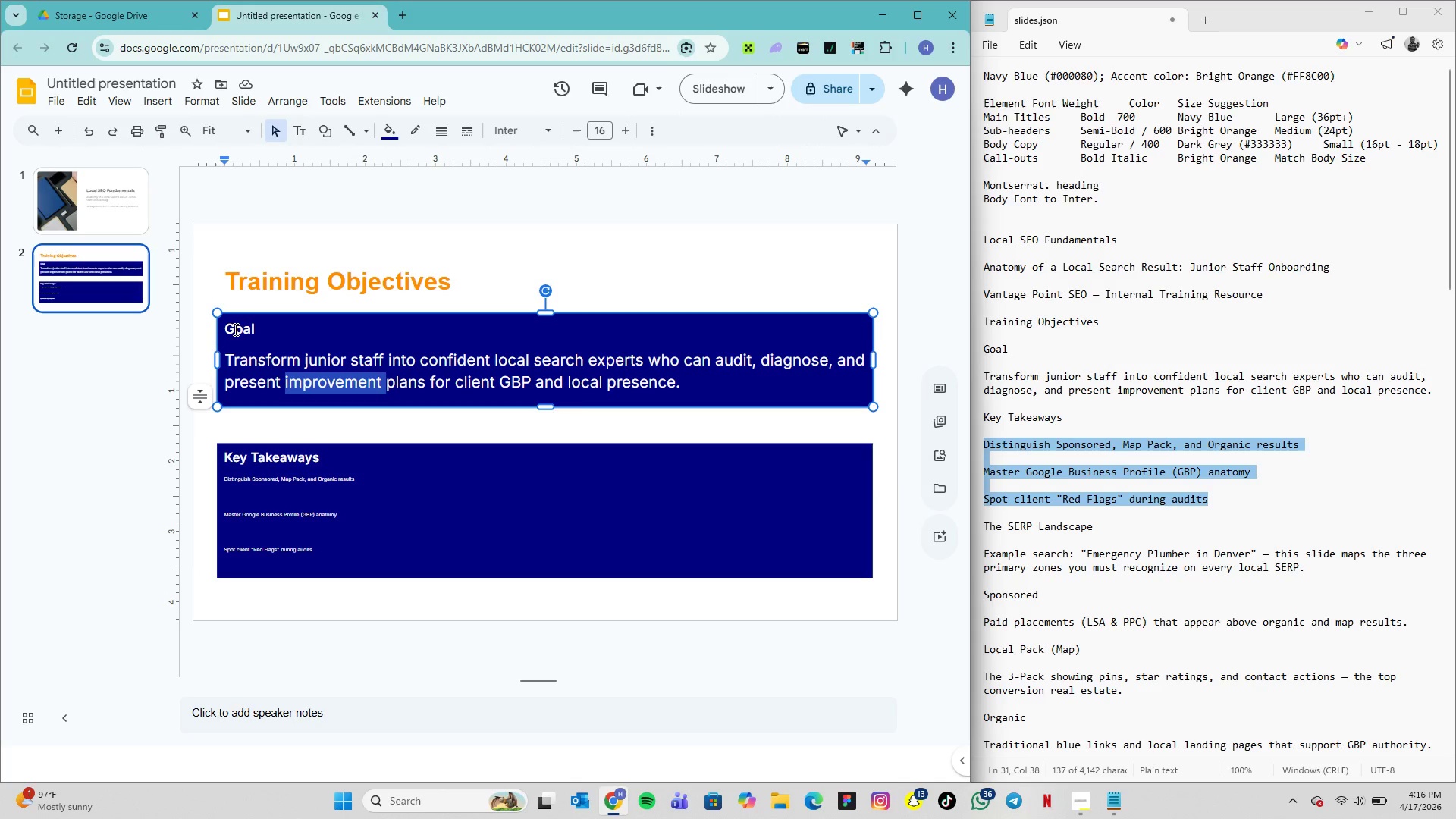 
double_click([237, 329])
 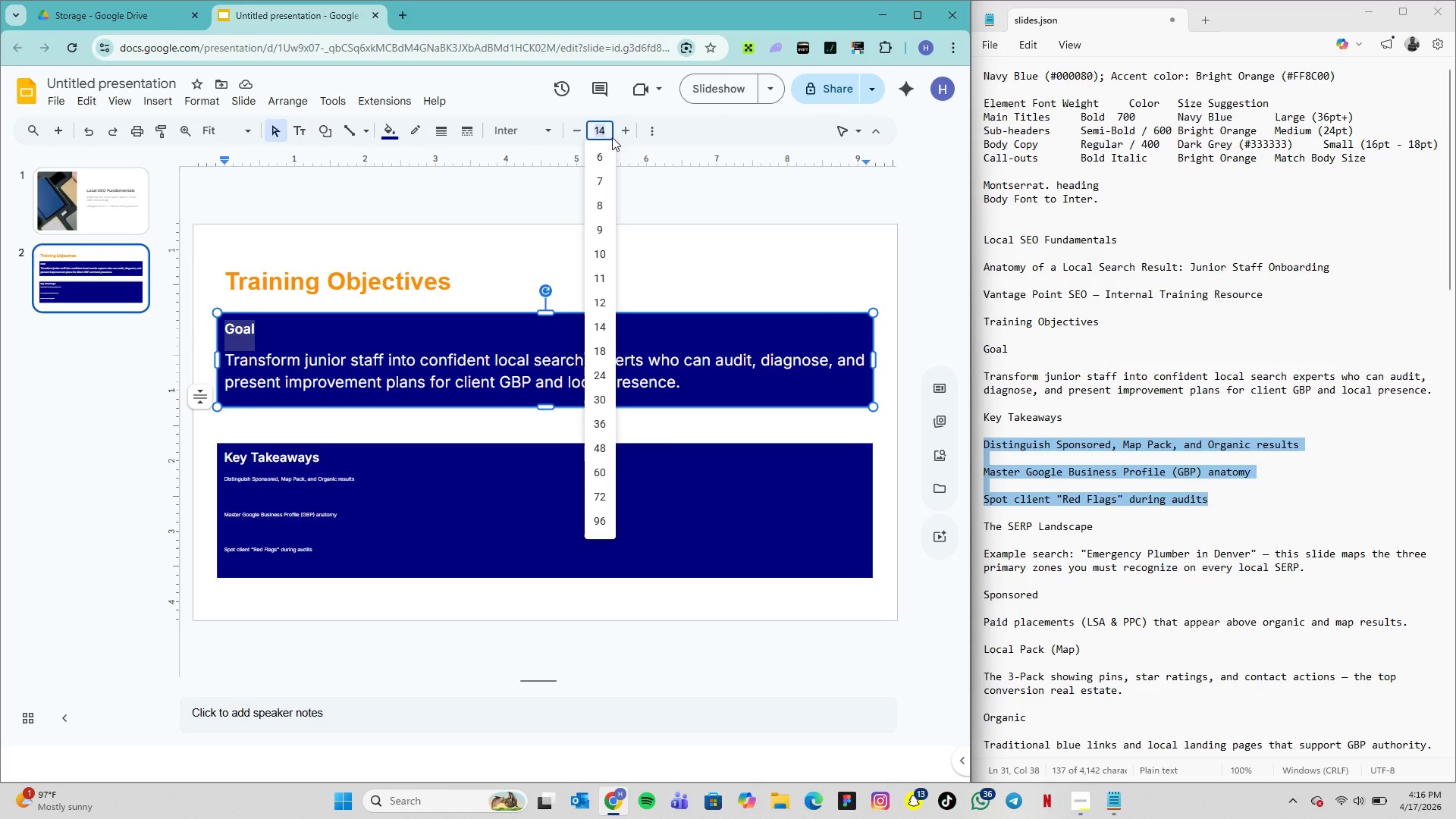 
type(16)
 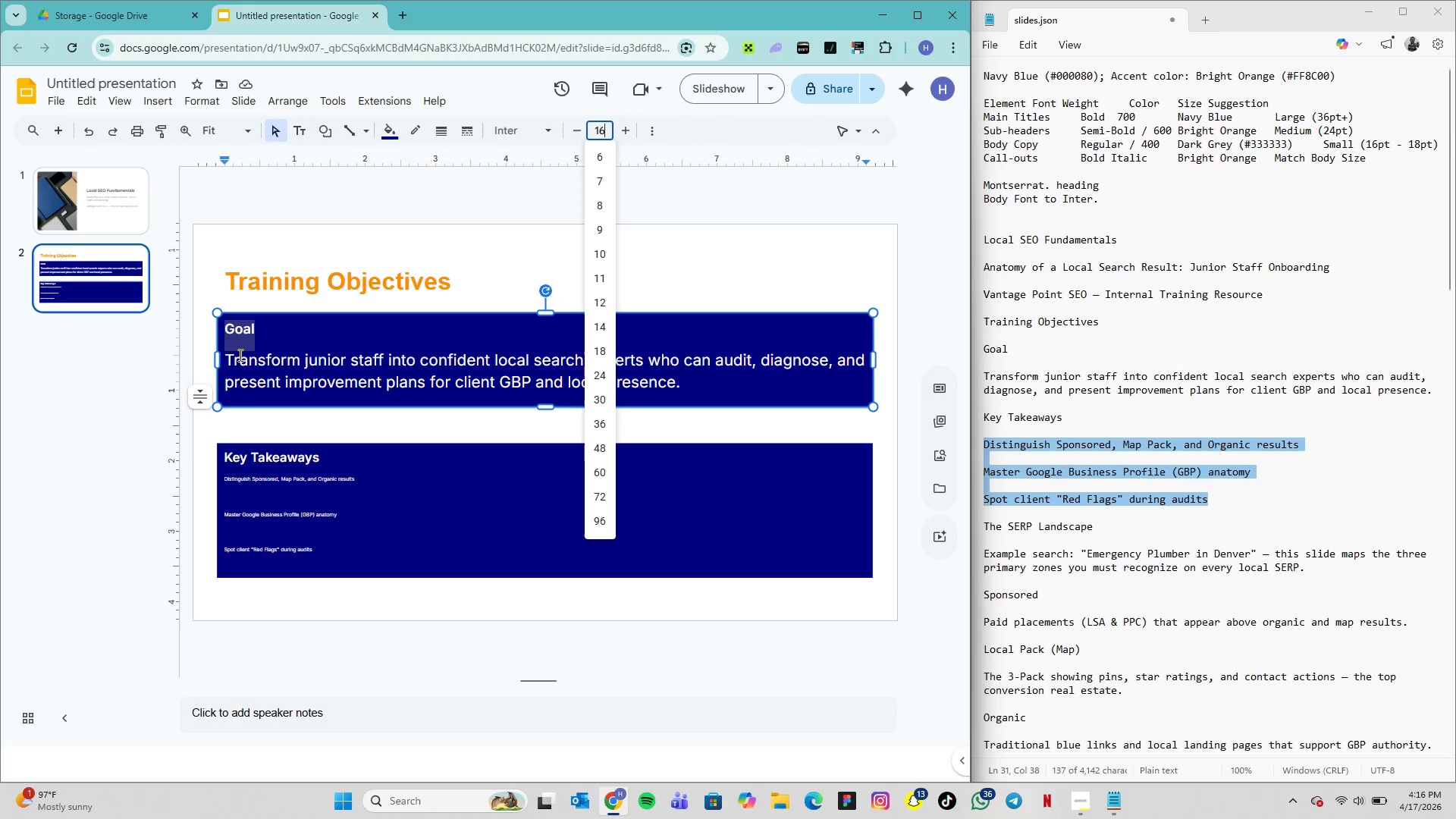 
left_click([239, 355])
 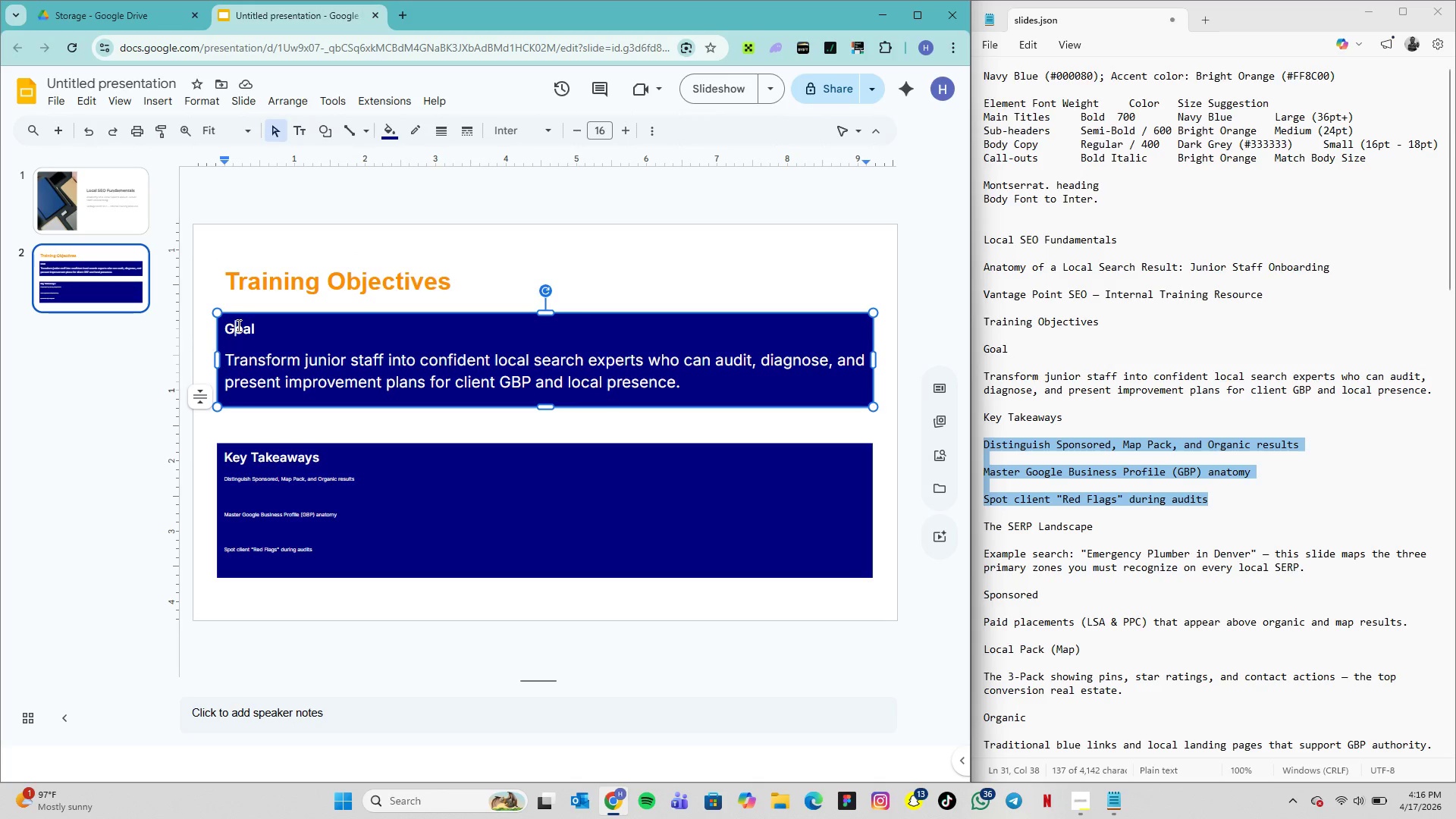 
double_click([237, 325])
 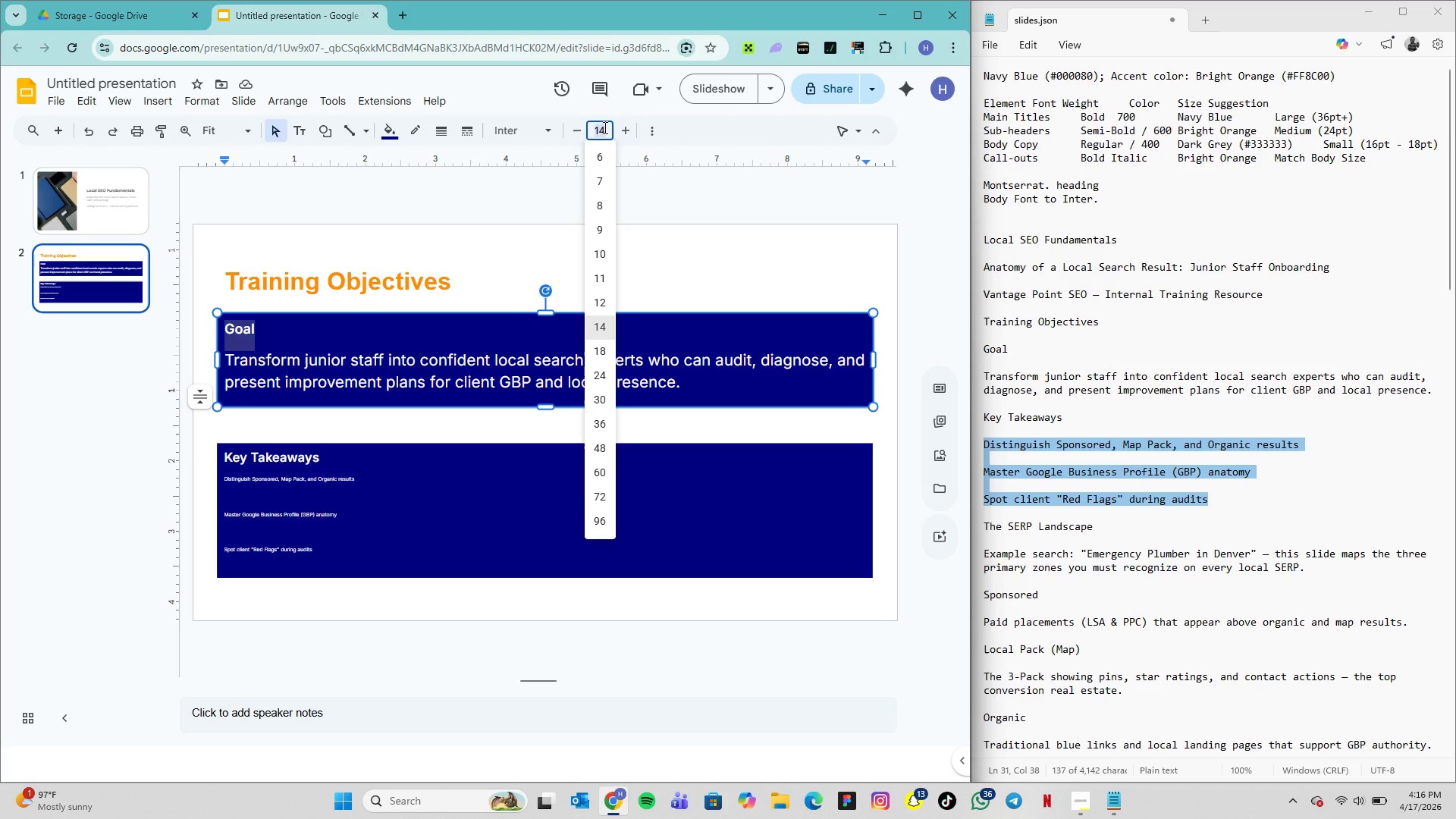 
type(16)
 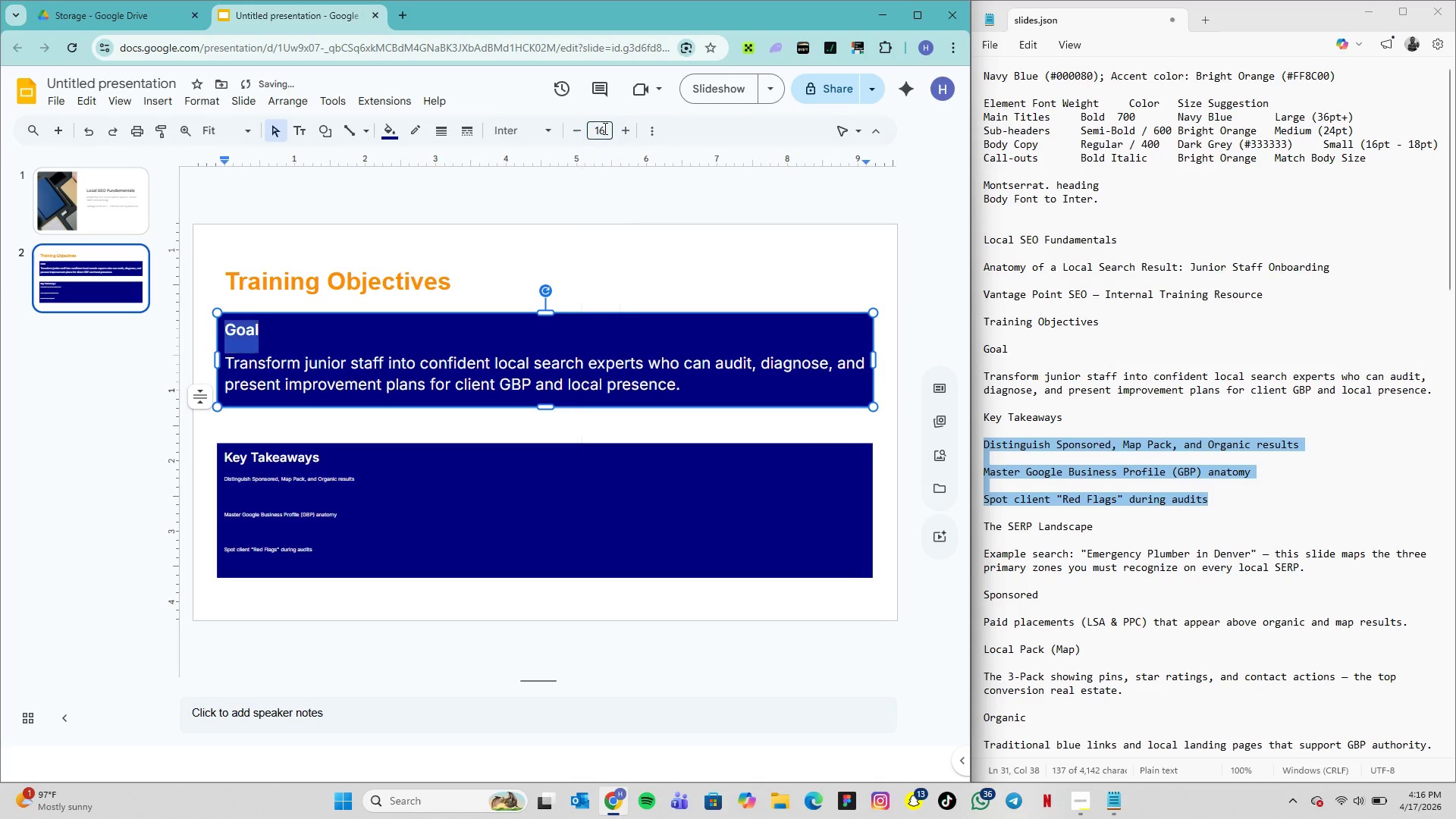 
key(Enter)
 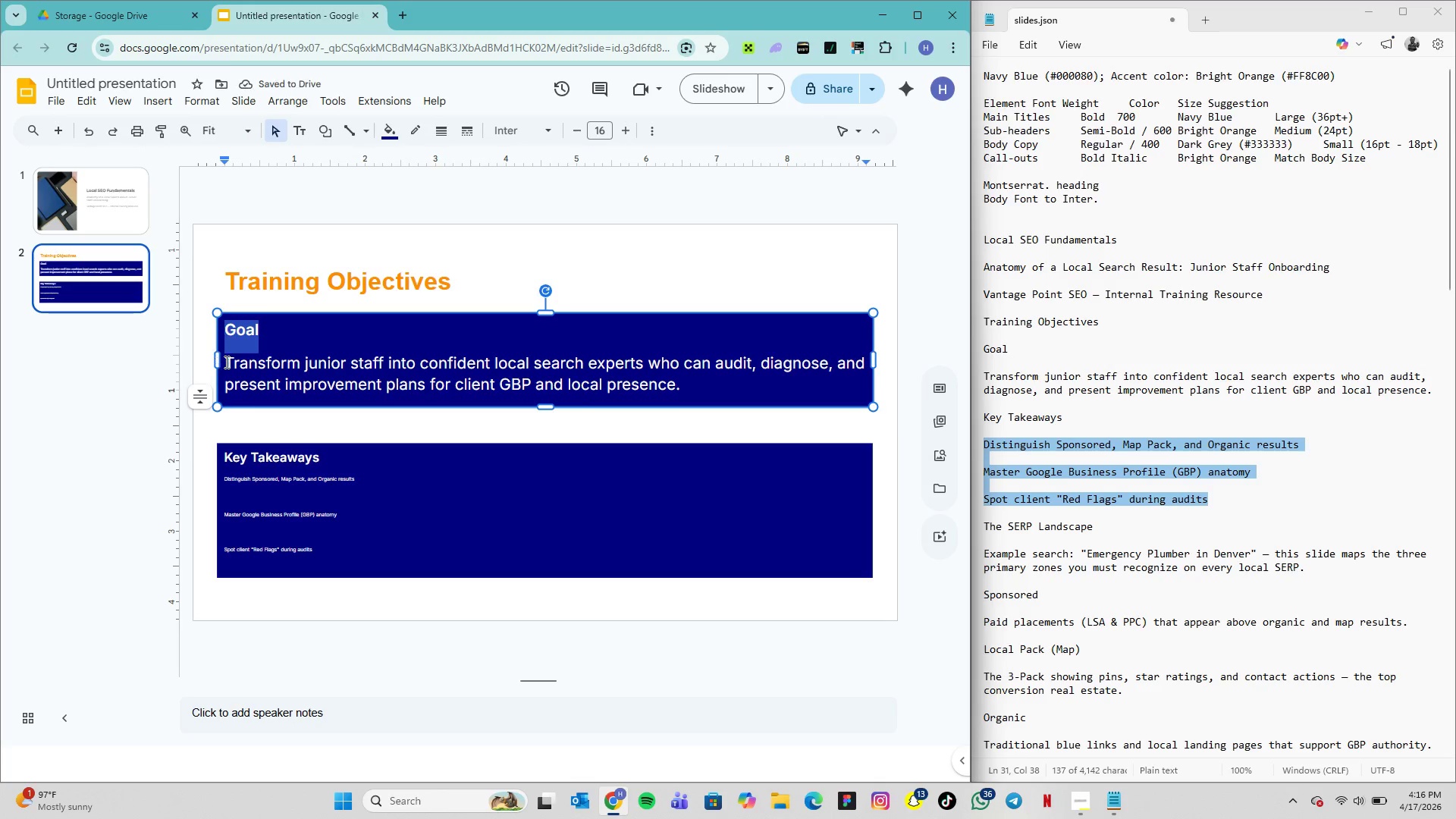 
left_click_drag(start_coordinate=[228, 363], to_coordinate=[681, 384])
 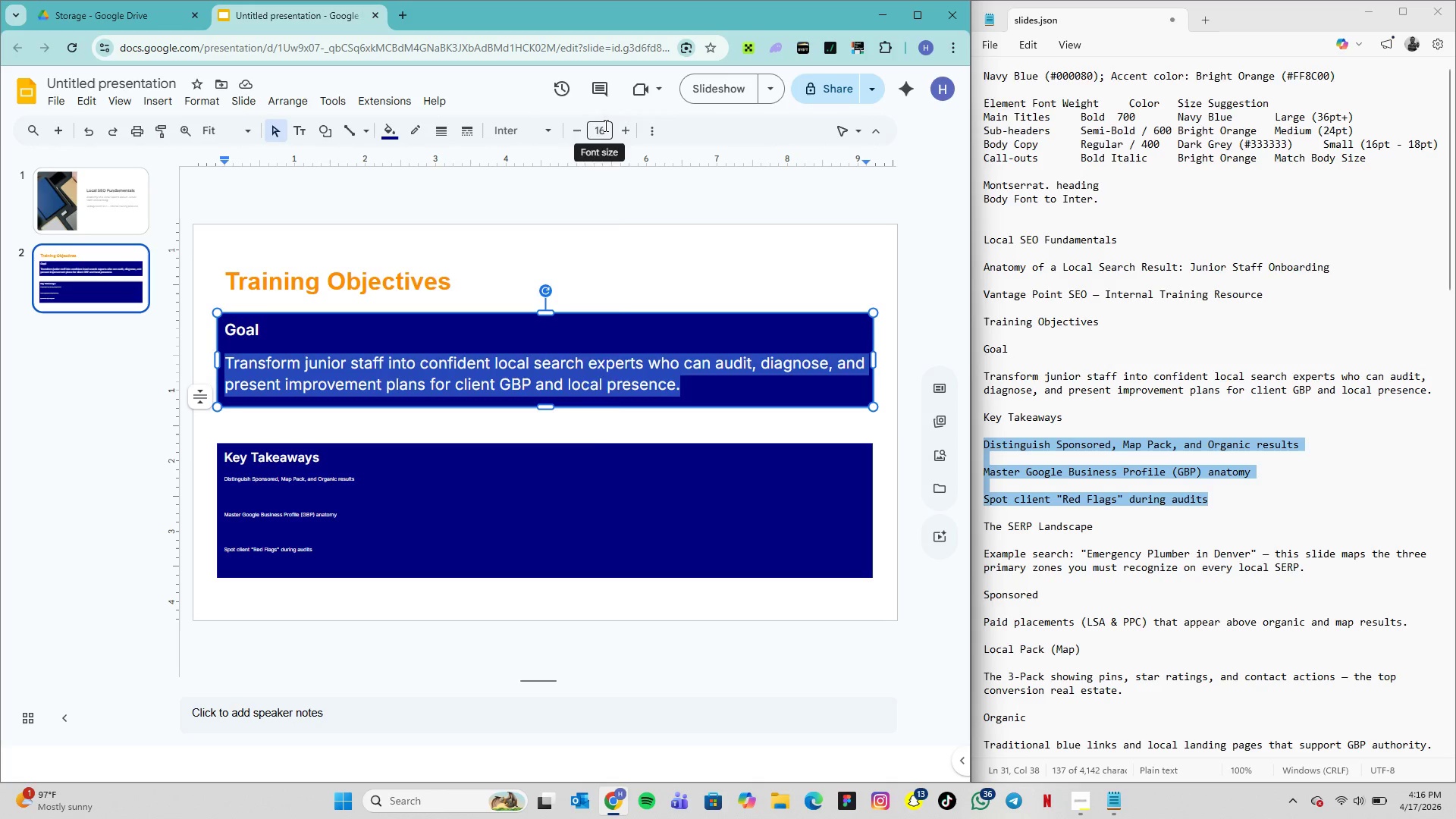 
left_click([604, 125])
 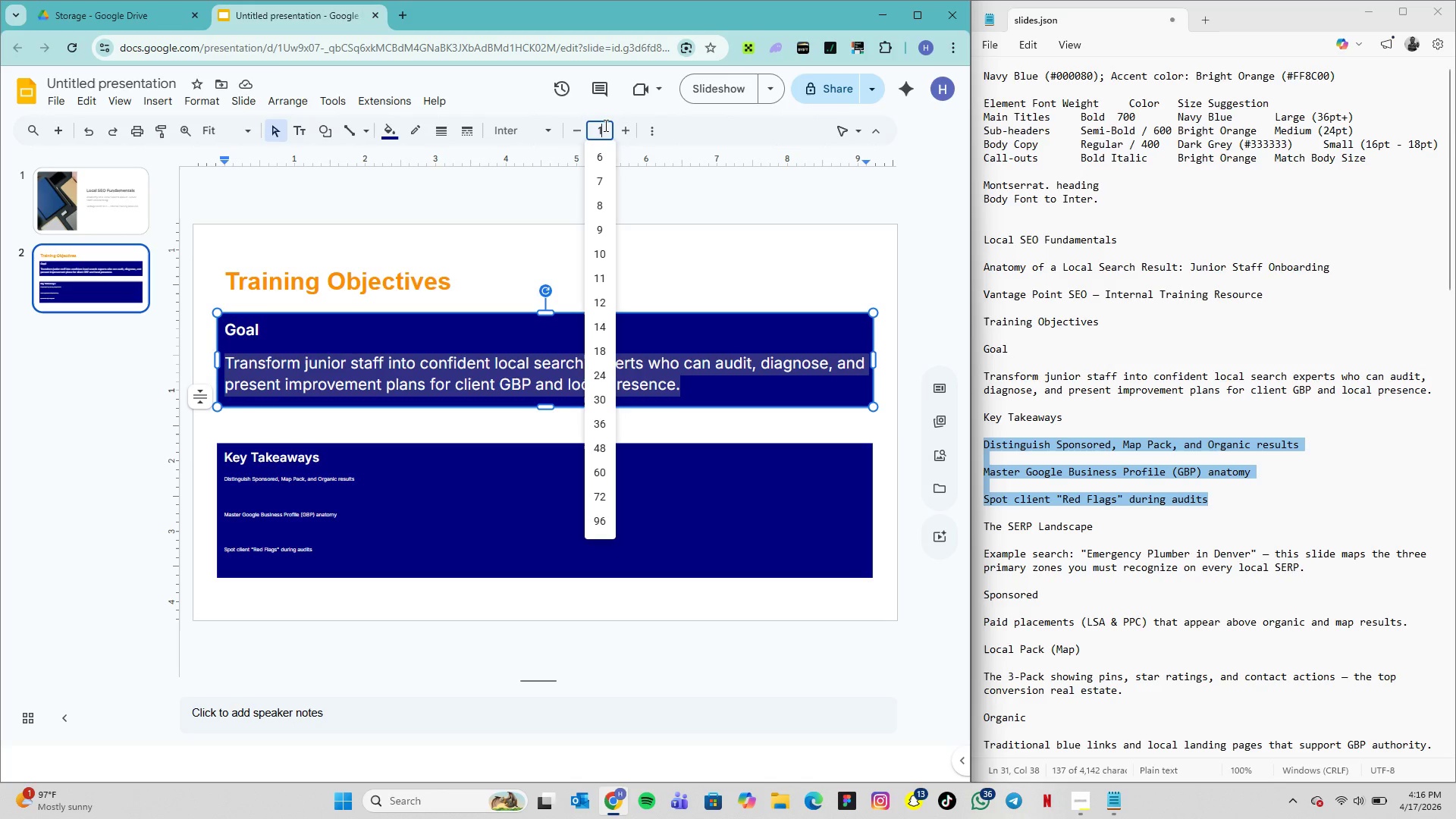 
type(14)
 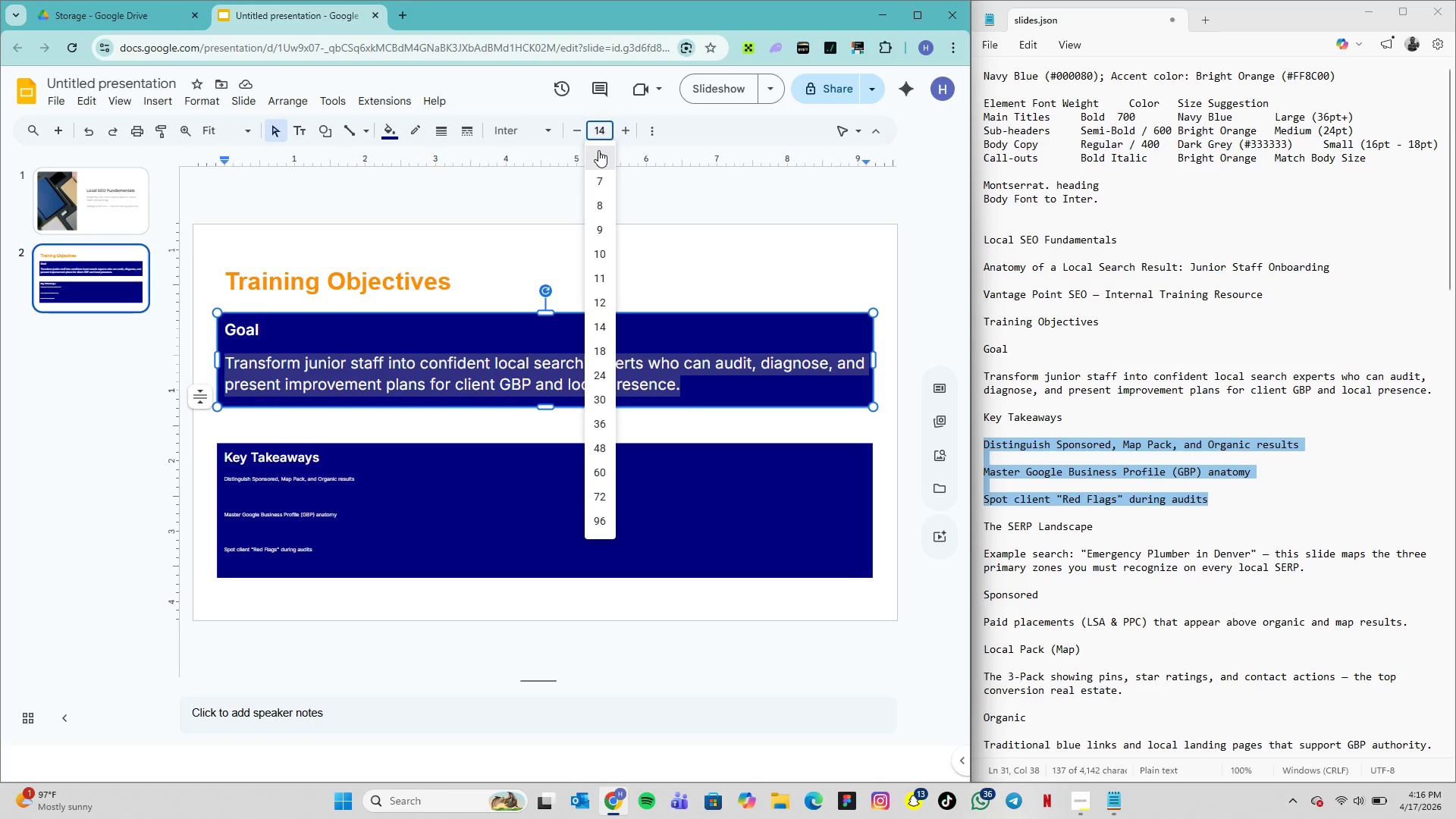 
key(Enter)
 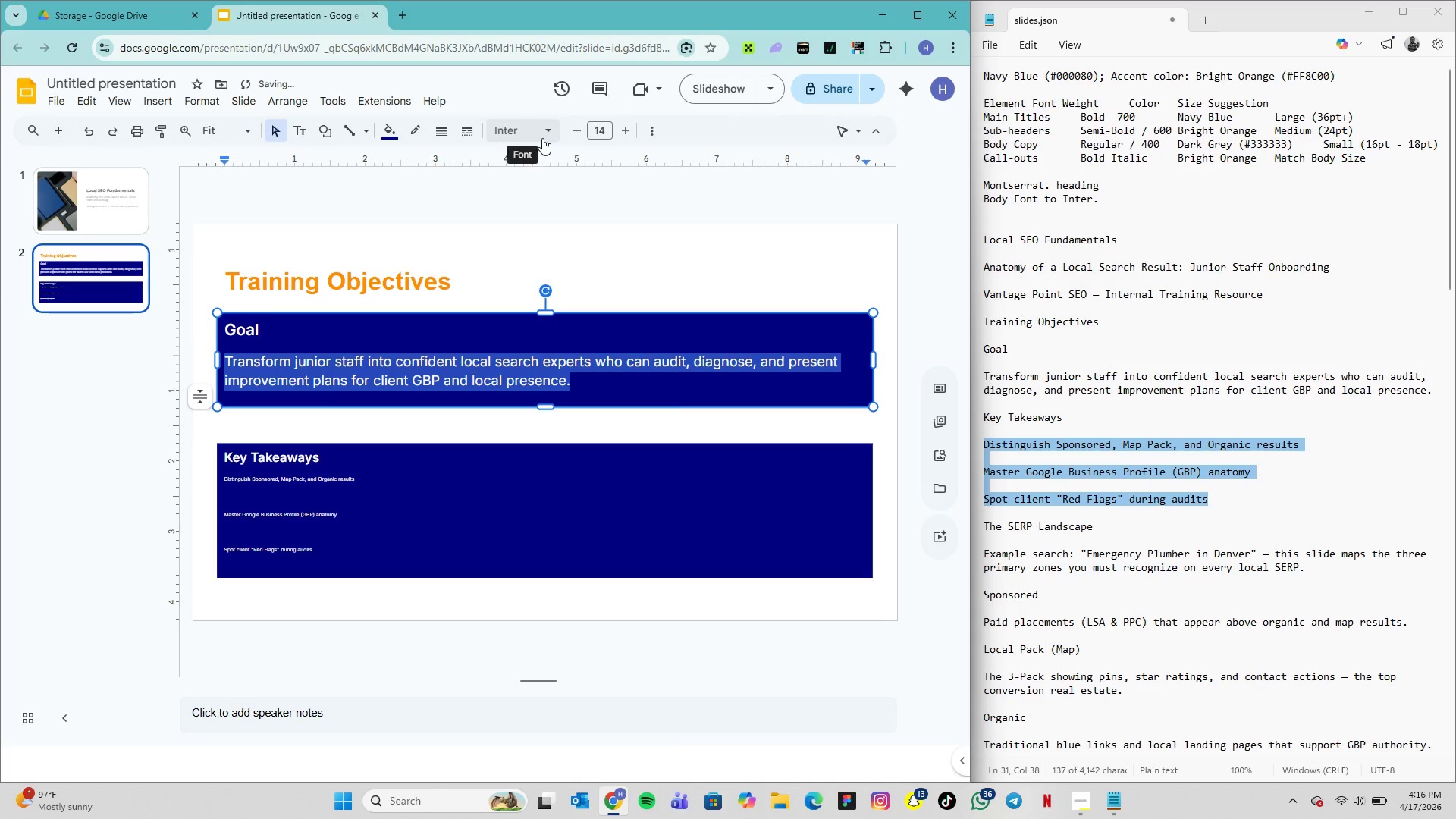 
left_click([542, 138])
 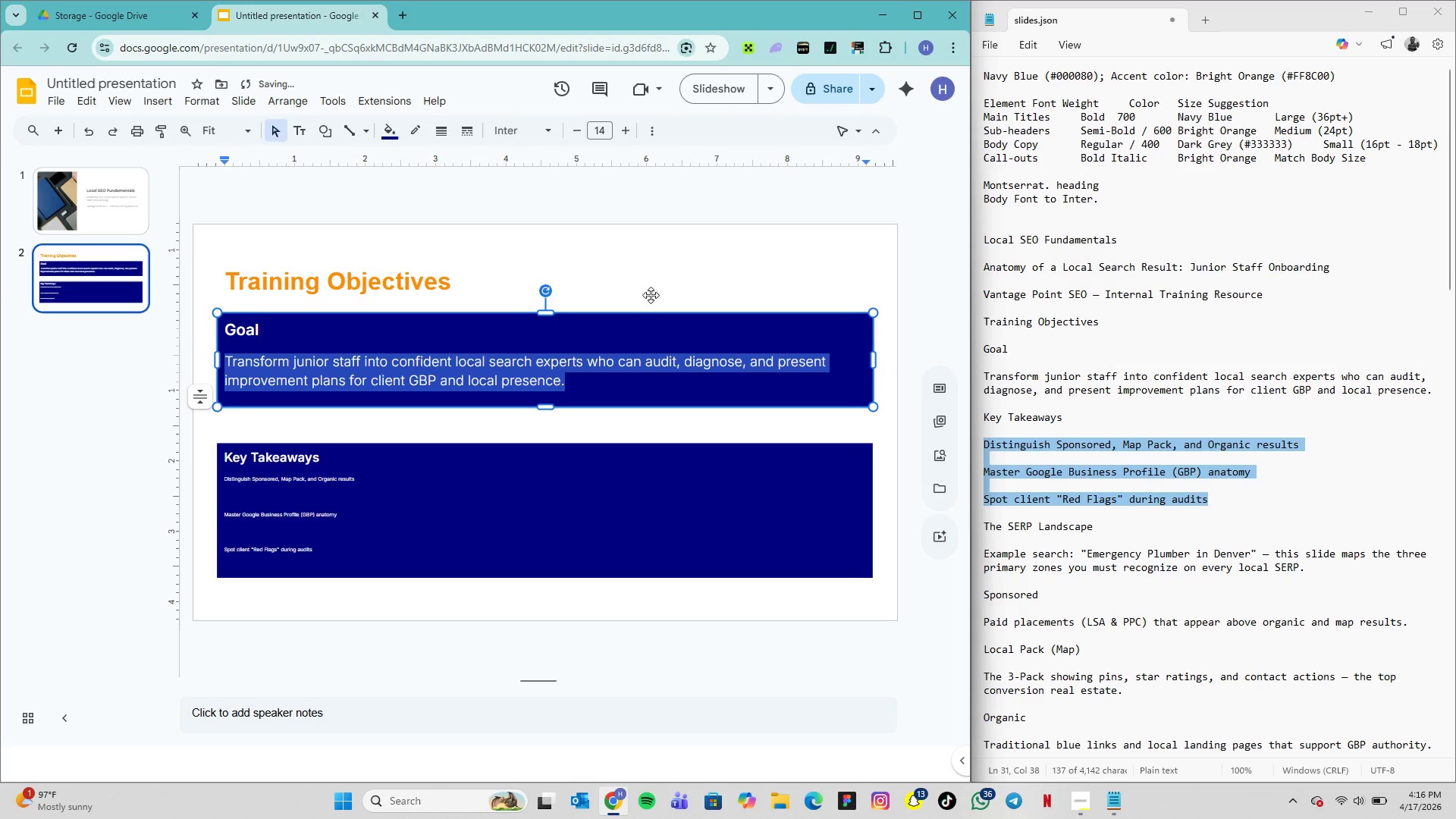 
wait(7.36)
 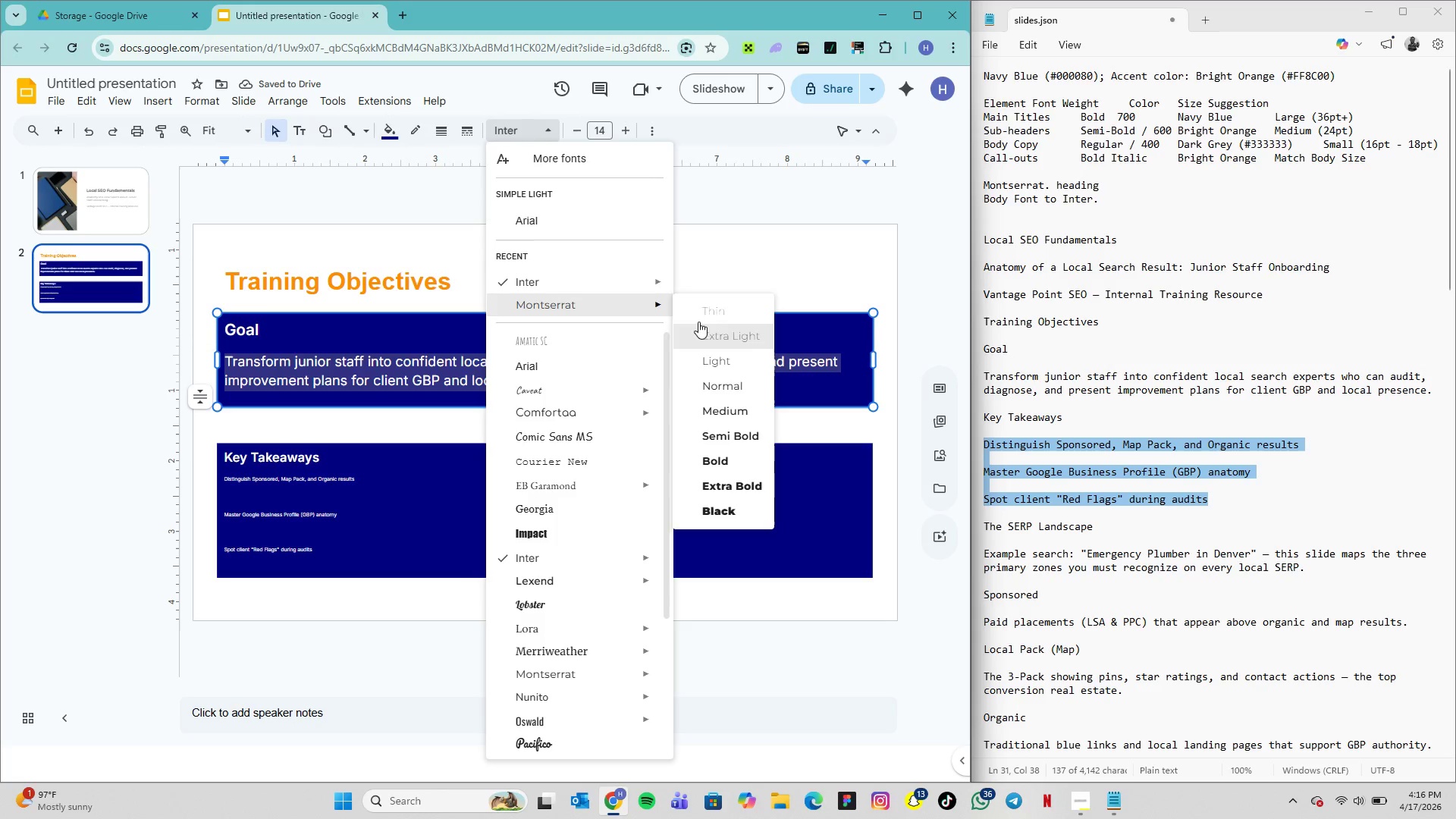 
left_click([672, 604])
 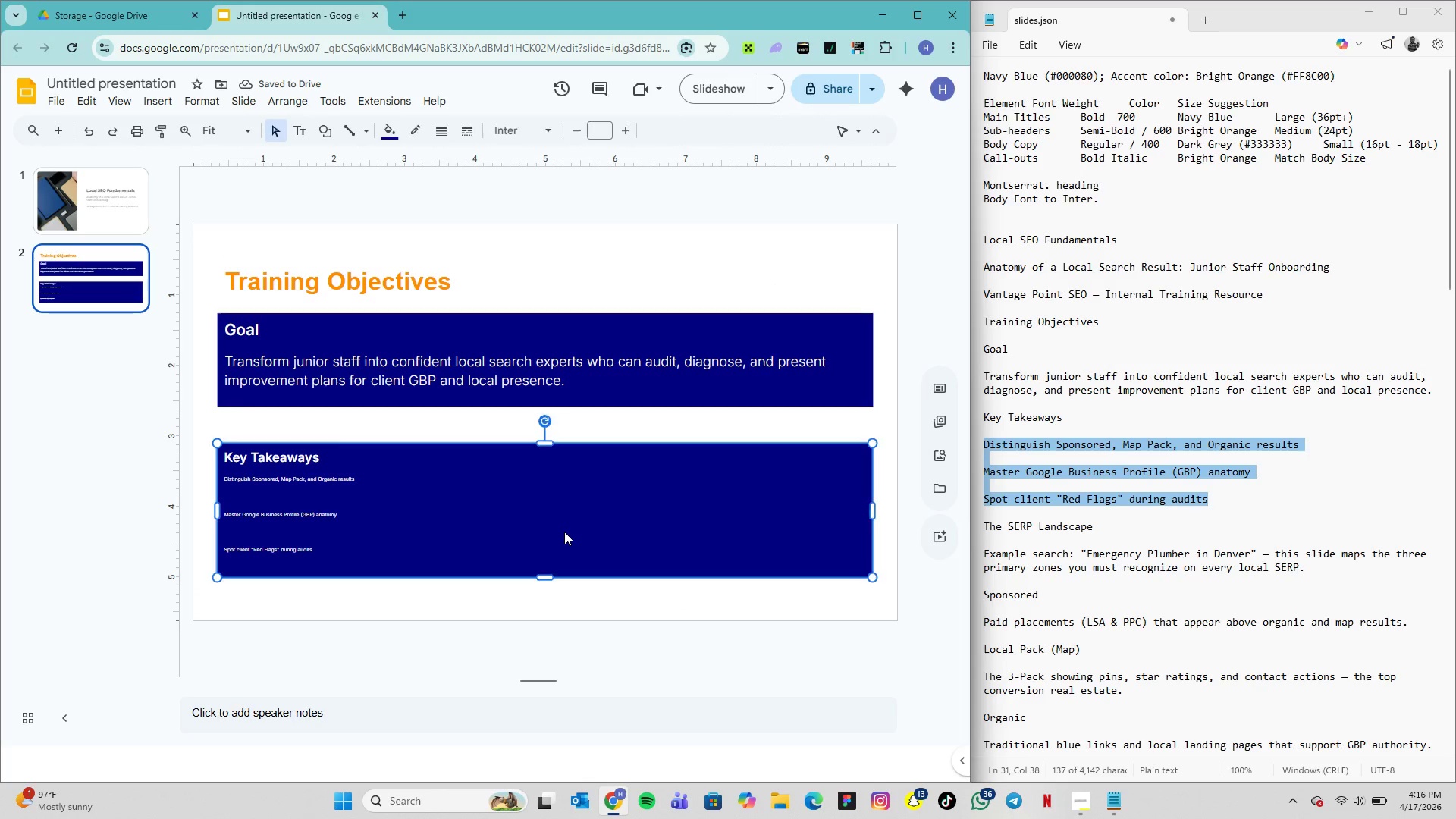 
left_click([564, 532])
 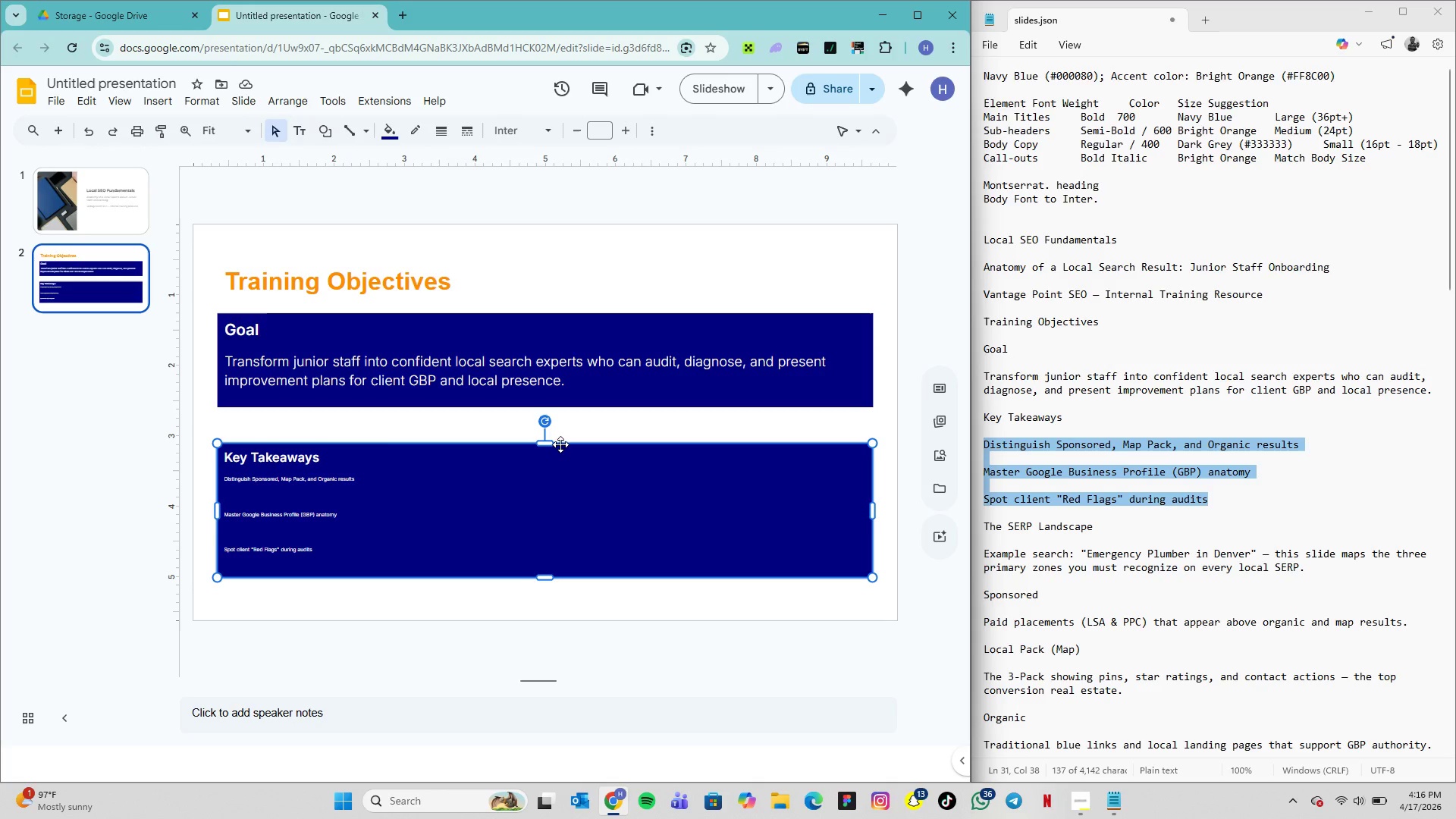 
left_click_drag(start_coordinate=[562, 444], to_coordinate=[562, 425])
 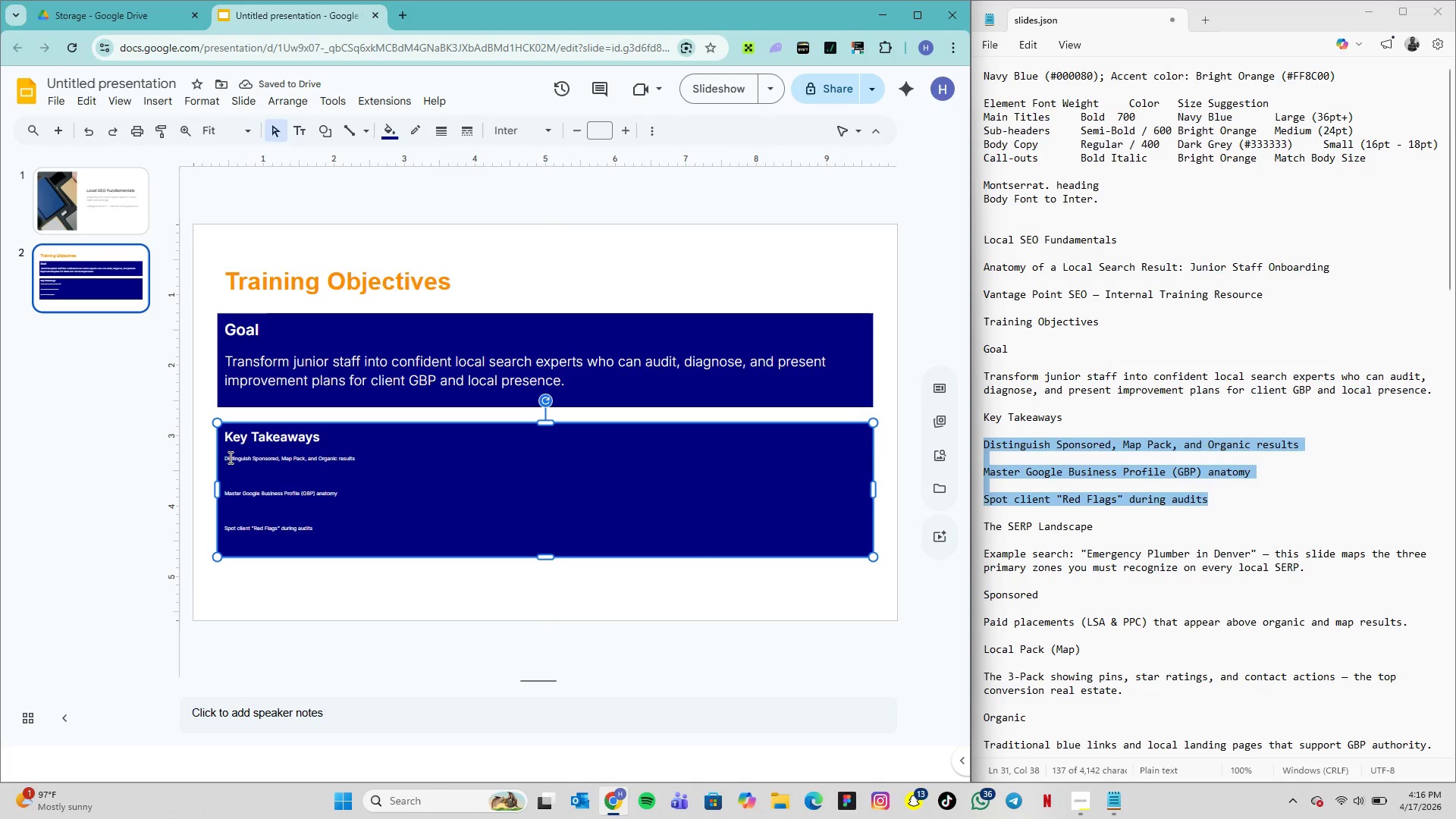 
left_click([228, 457])
 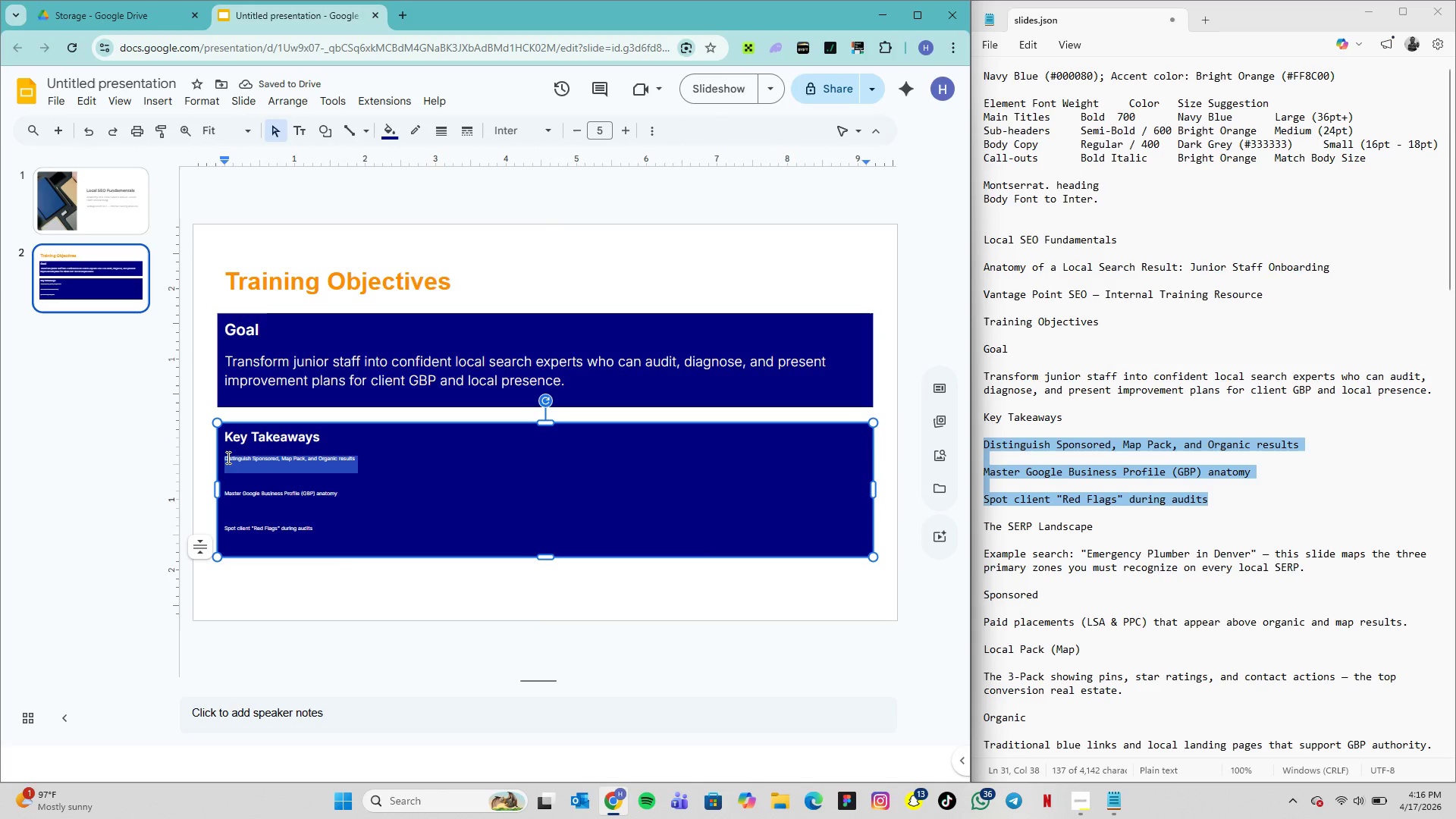 
left_click_drag(start_coordinate=[227, 457], to_coordinate=[312, 527])
 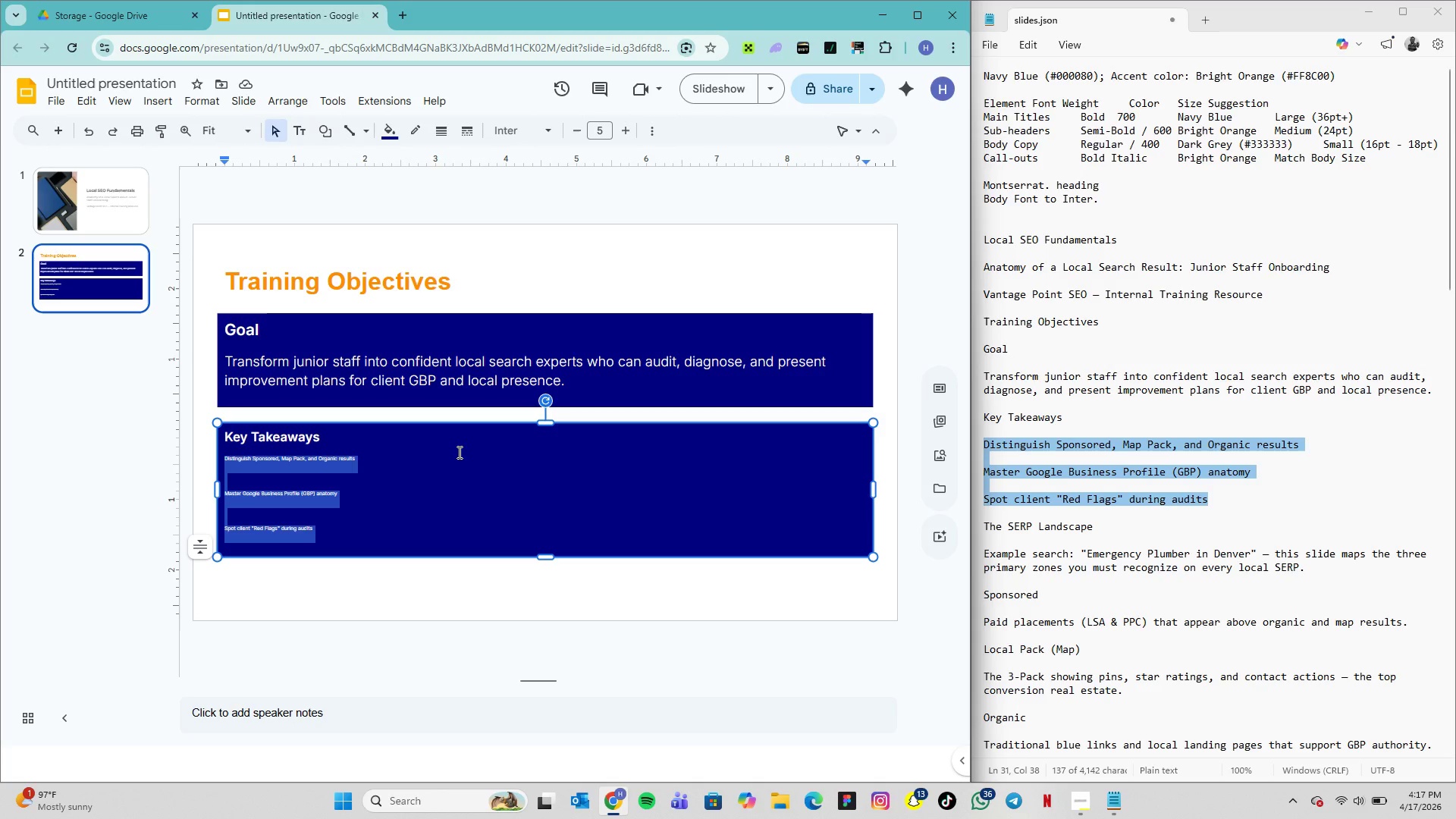 
wait(16.56)
 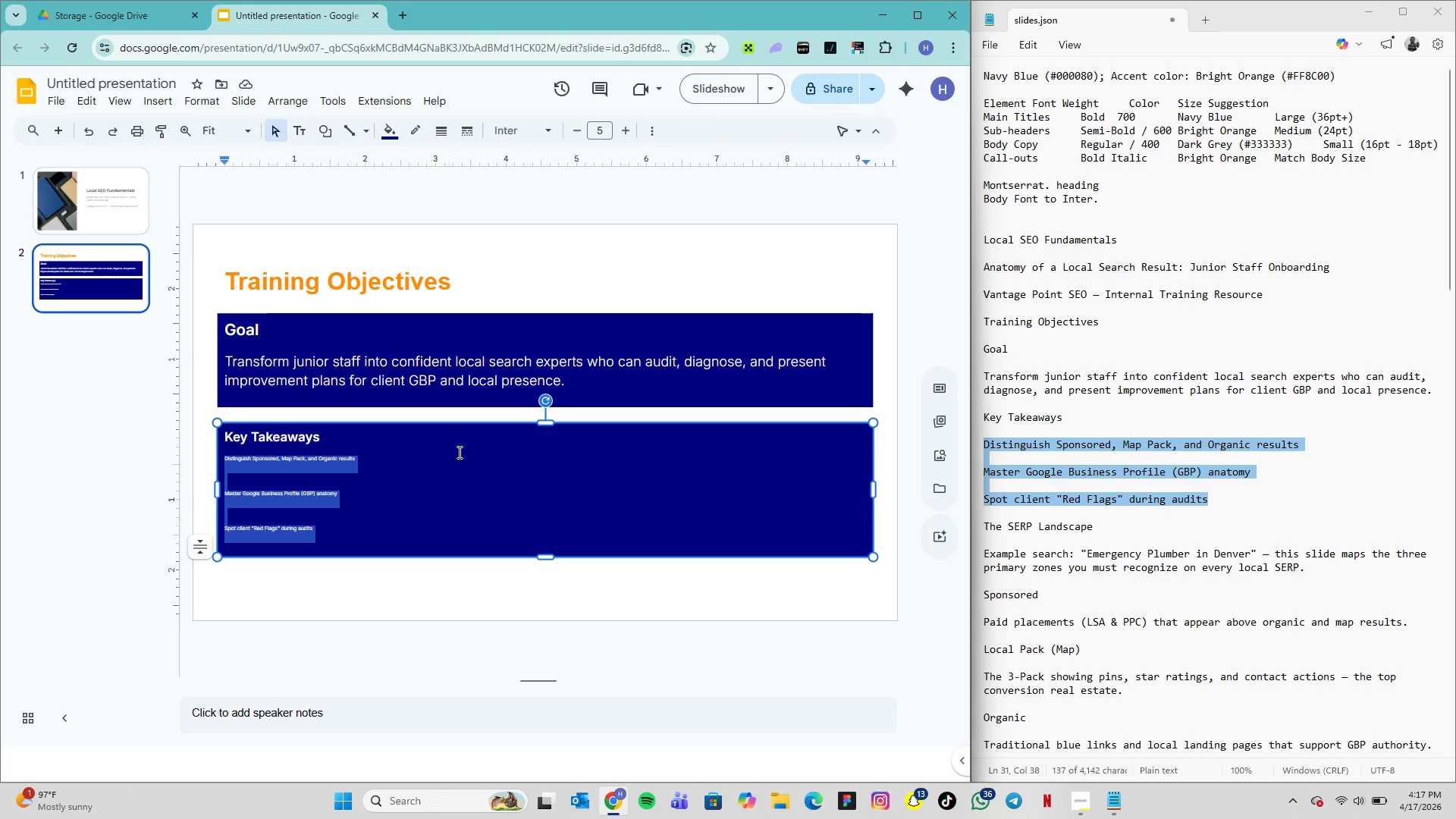 
left_click([1075, 448])
 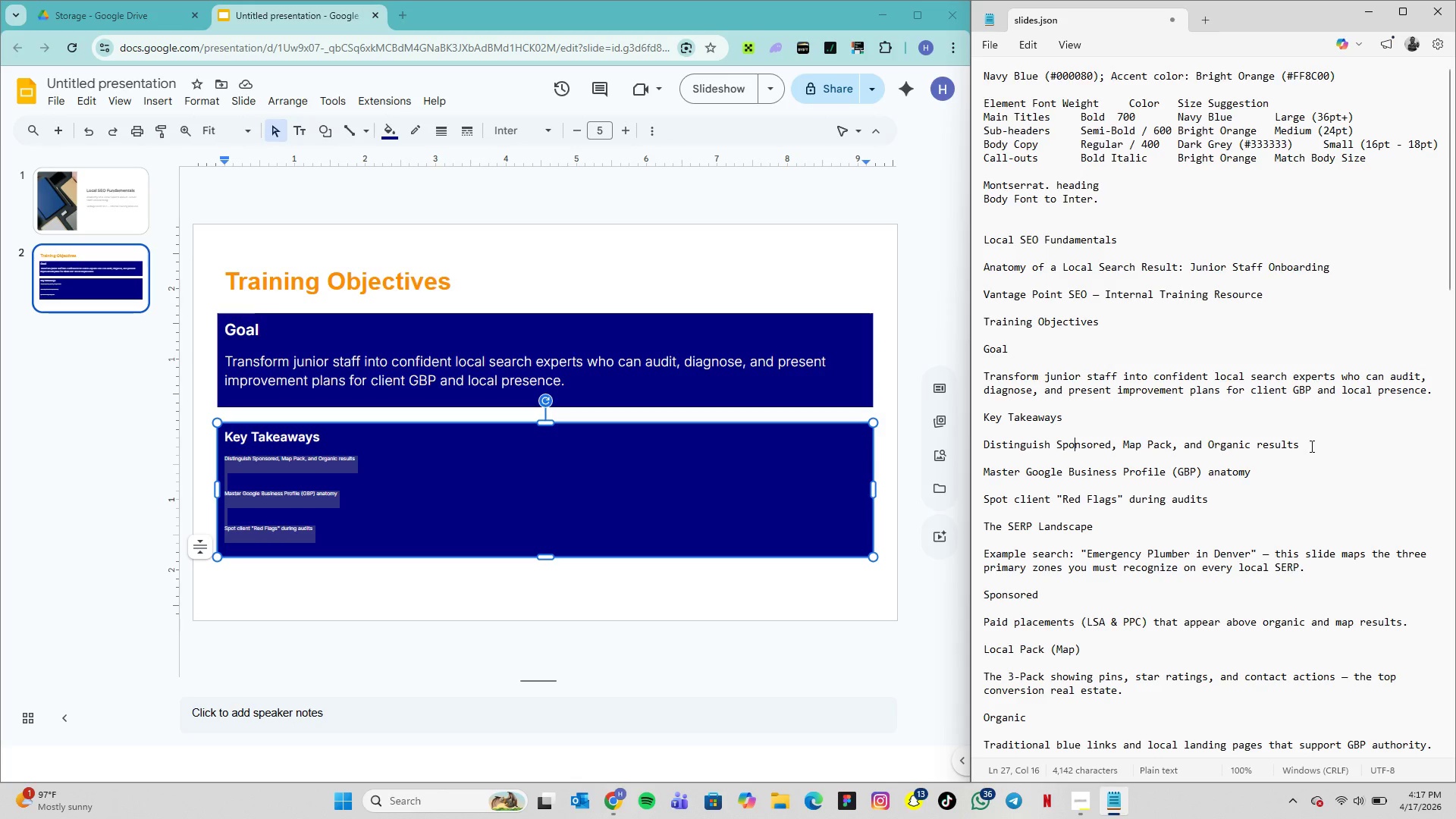 
left_click_drag(start_coordinate=[1310, 446], to_coordinate=[951, 450])
 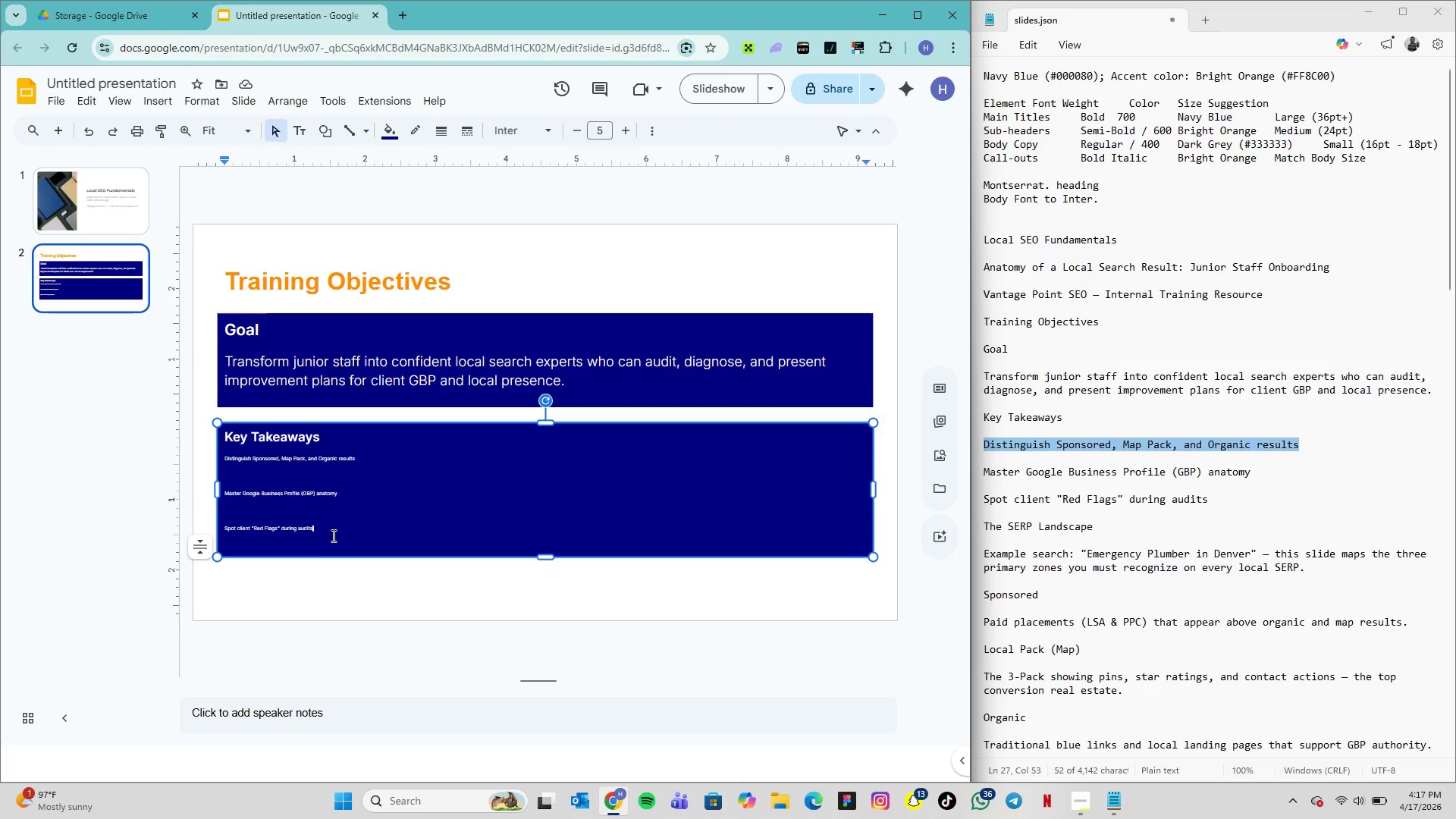 
left_click_drag(start_coordinate=[332, 535], to_coordinate=[221, 456])
 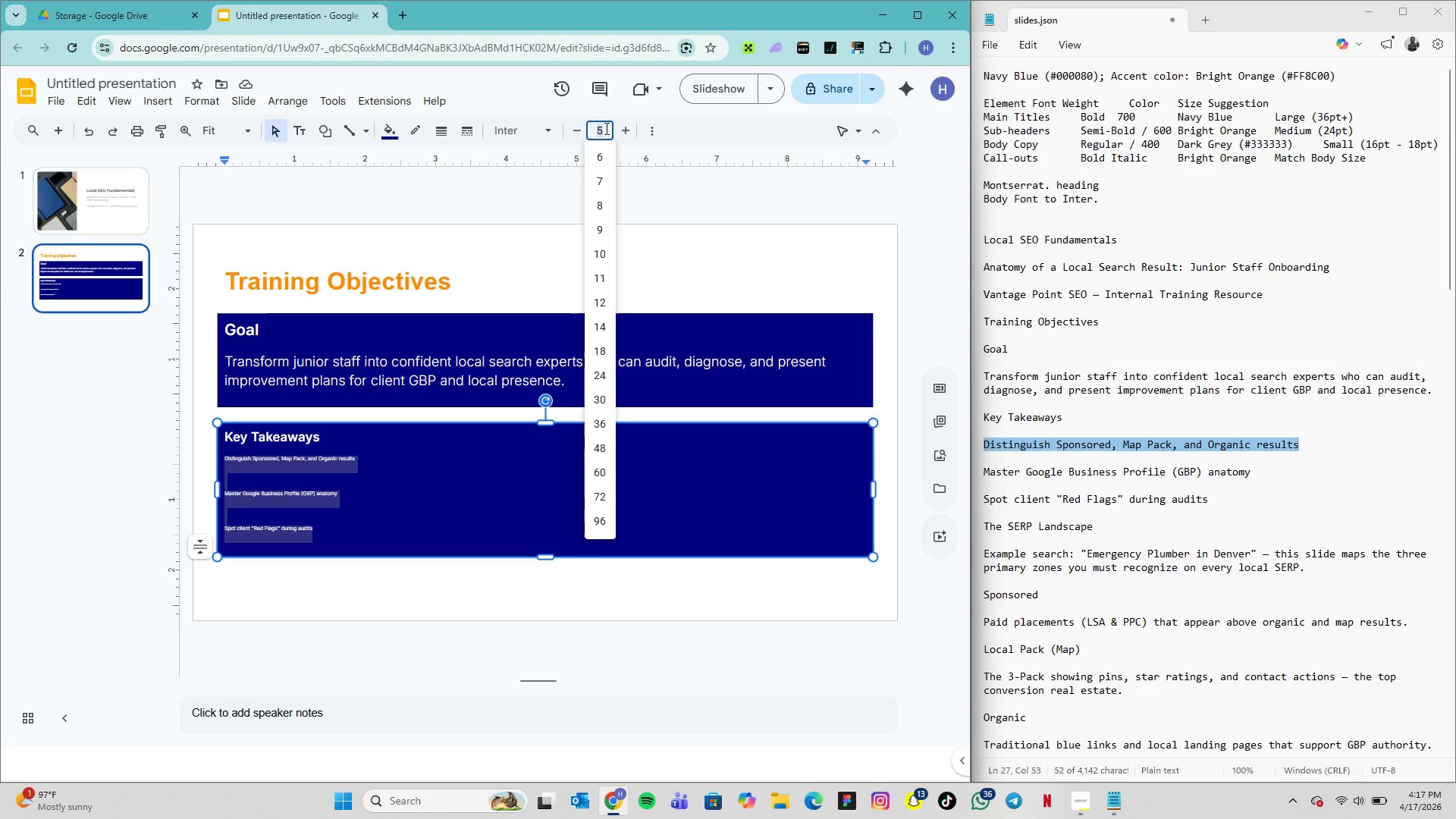 
left_click([605, 128])
 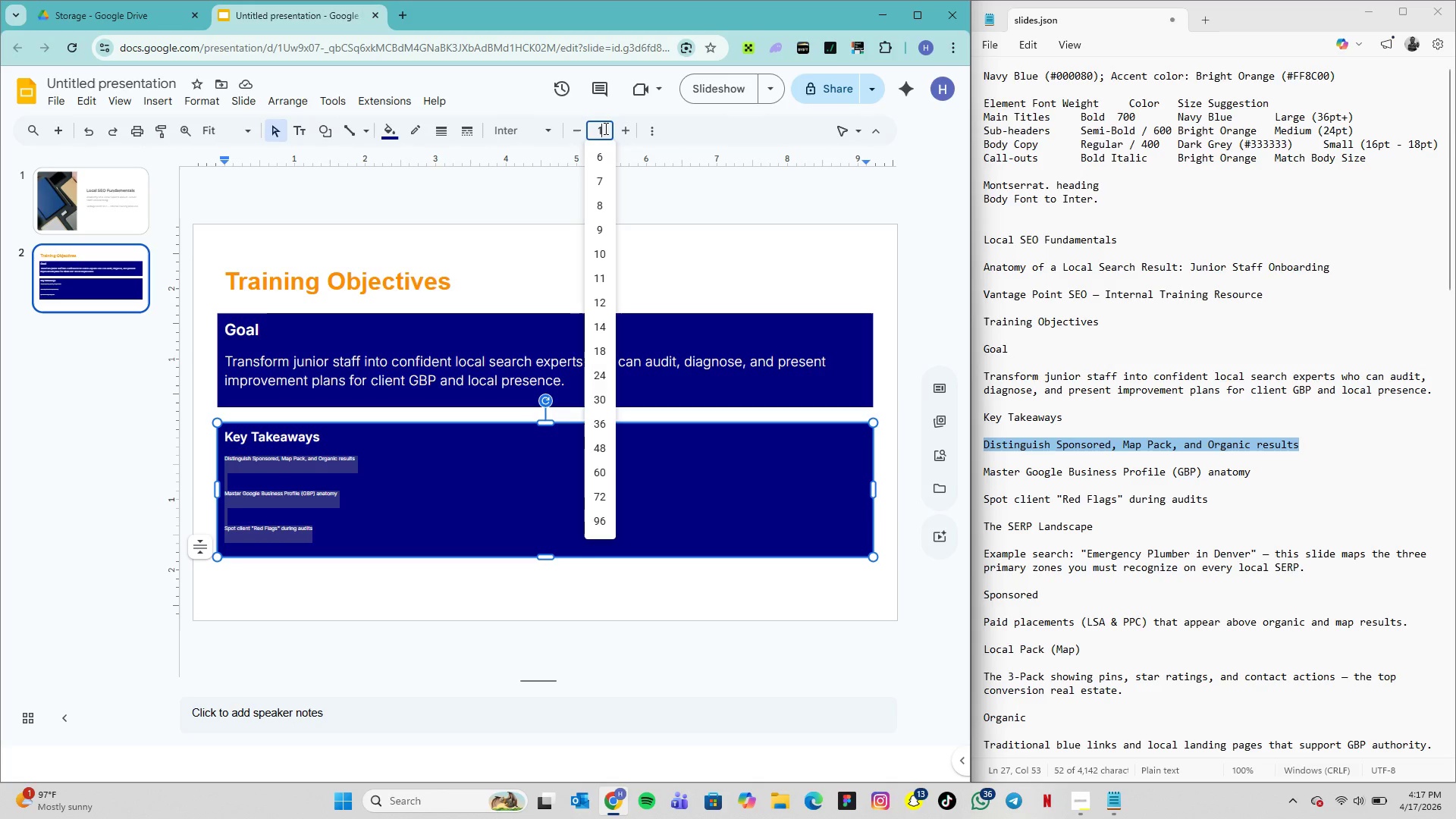 
type(14)
 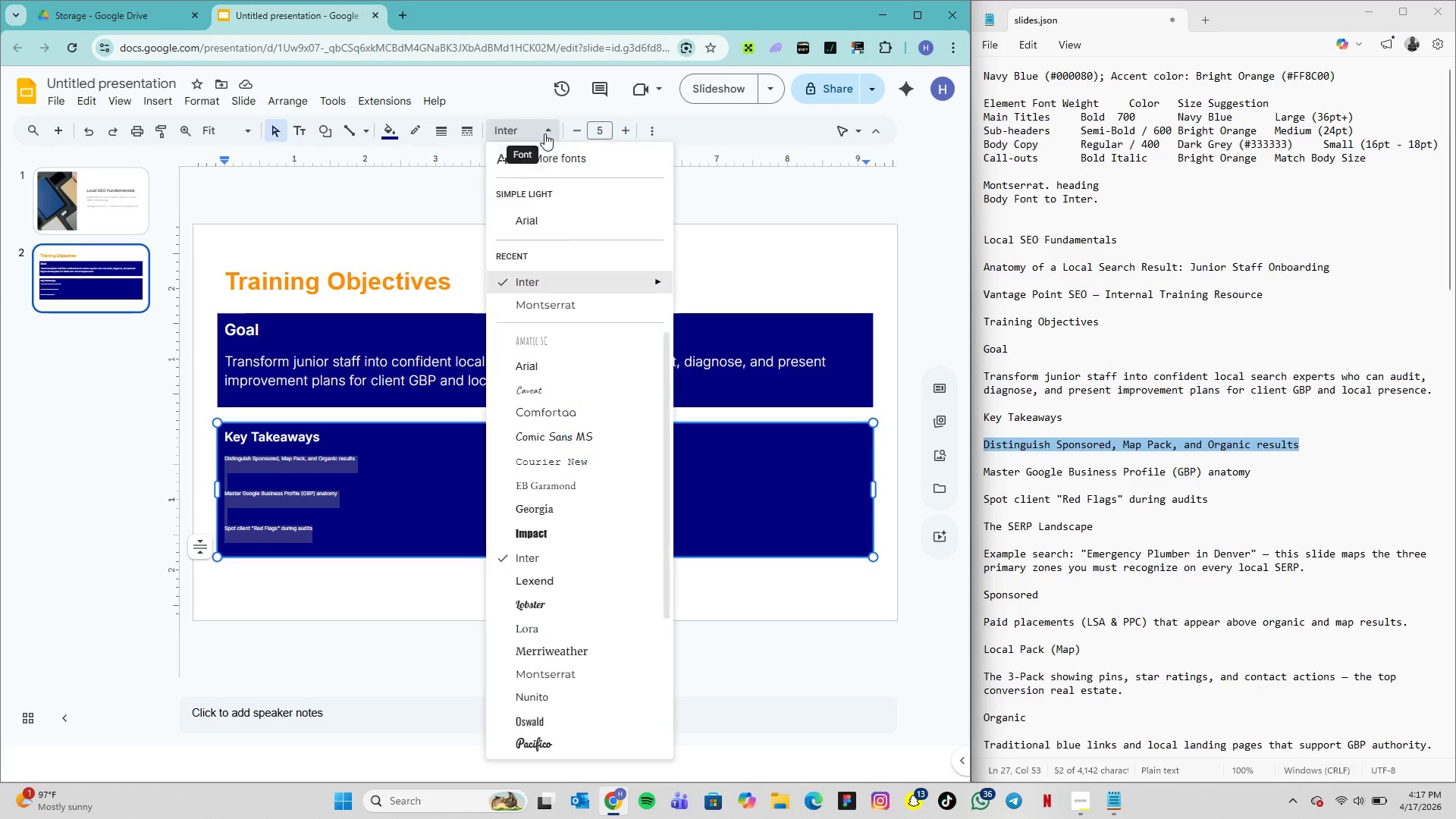 
left_click([544, 133])
 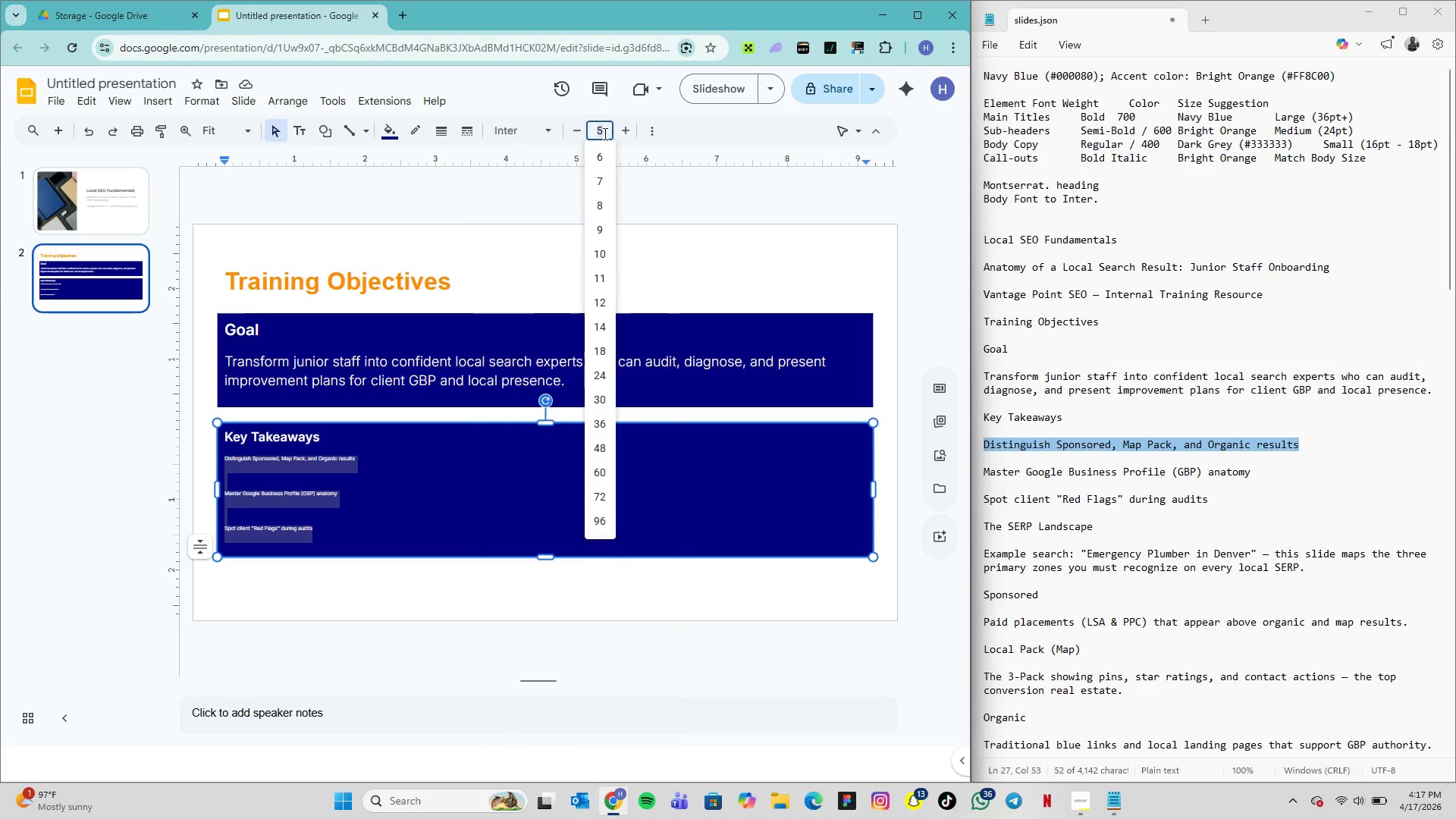 
left_click([604, 133])
 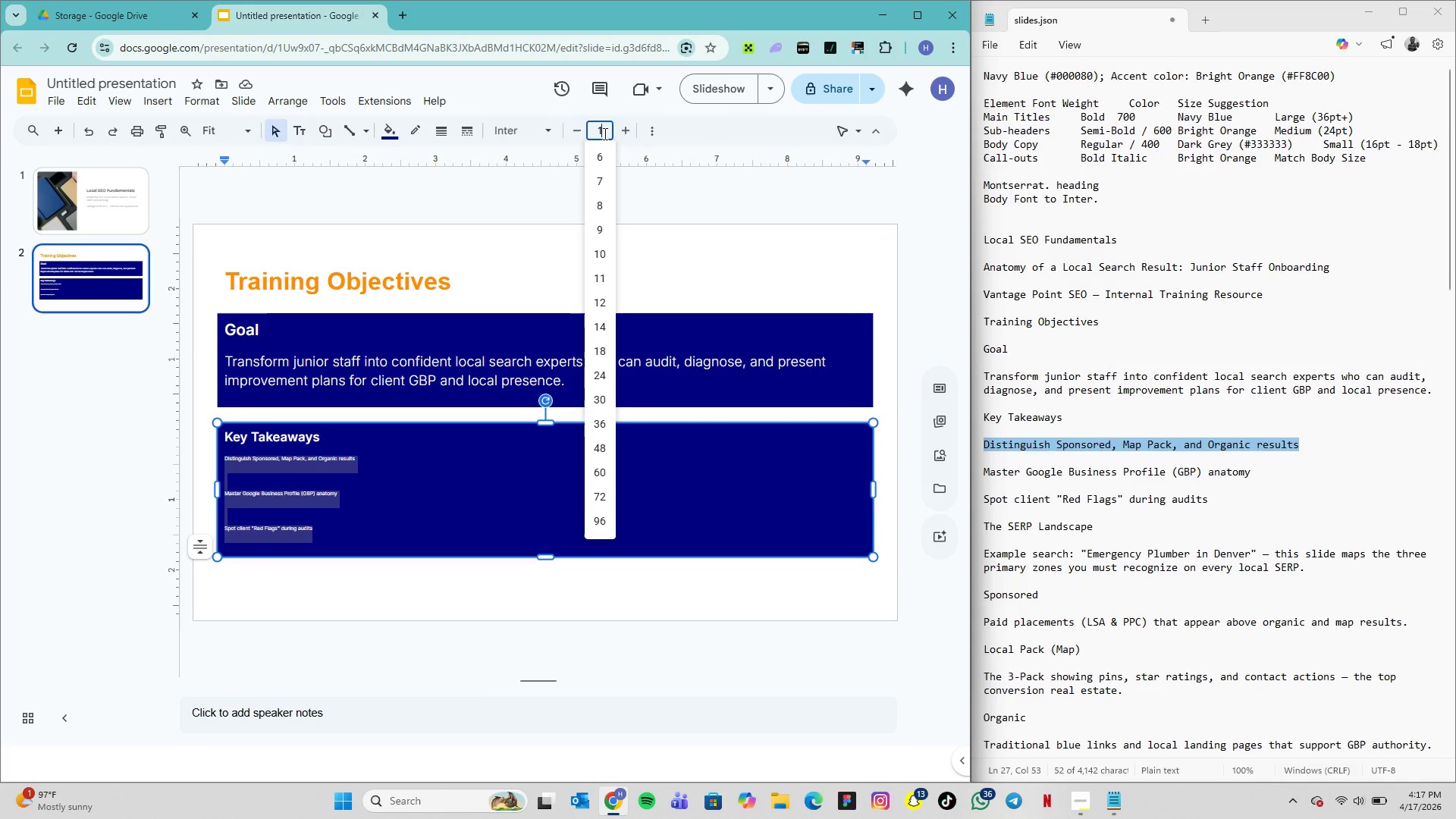 
type(14)
 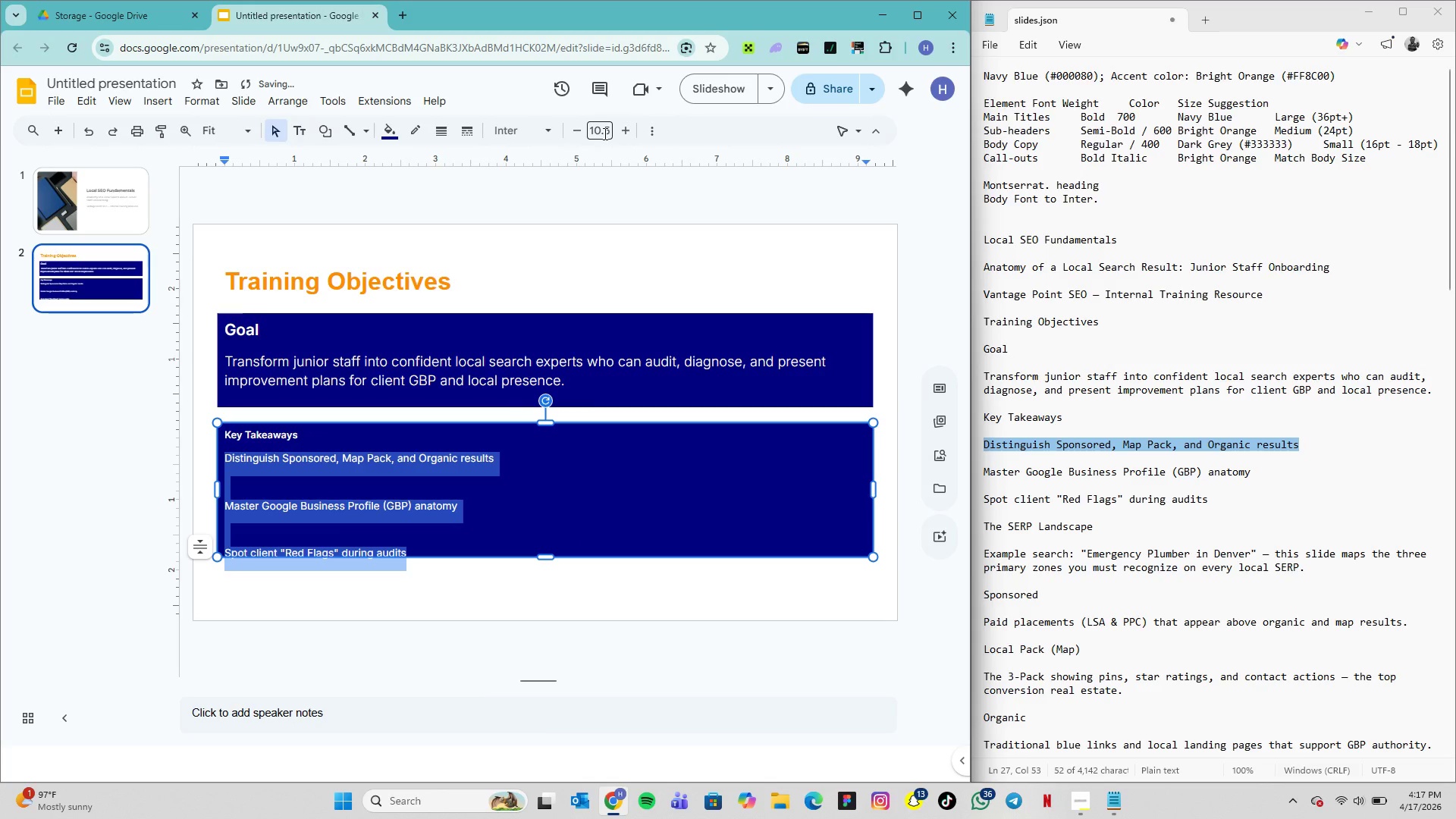 
key(Enter)
 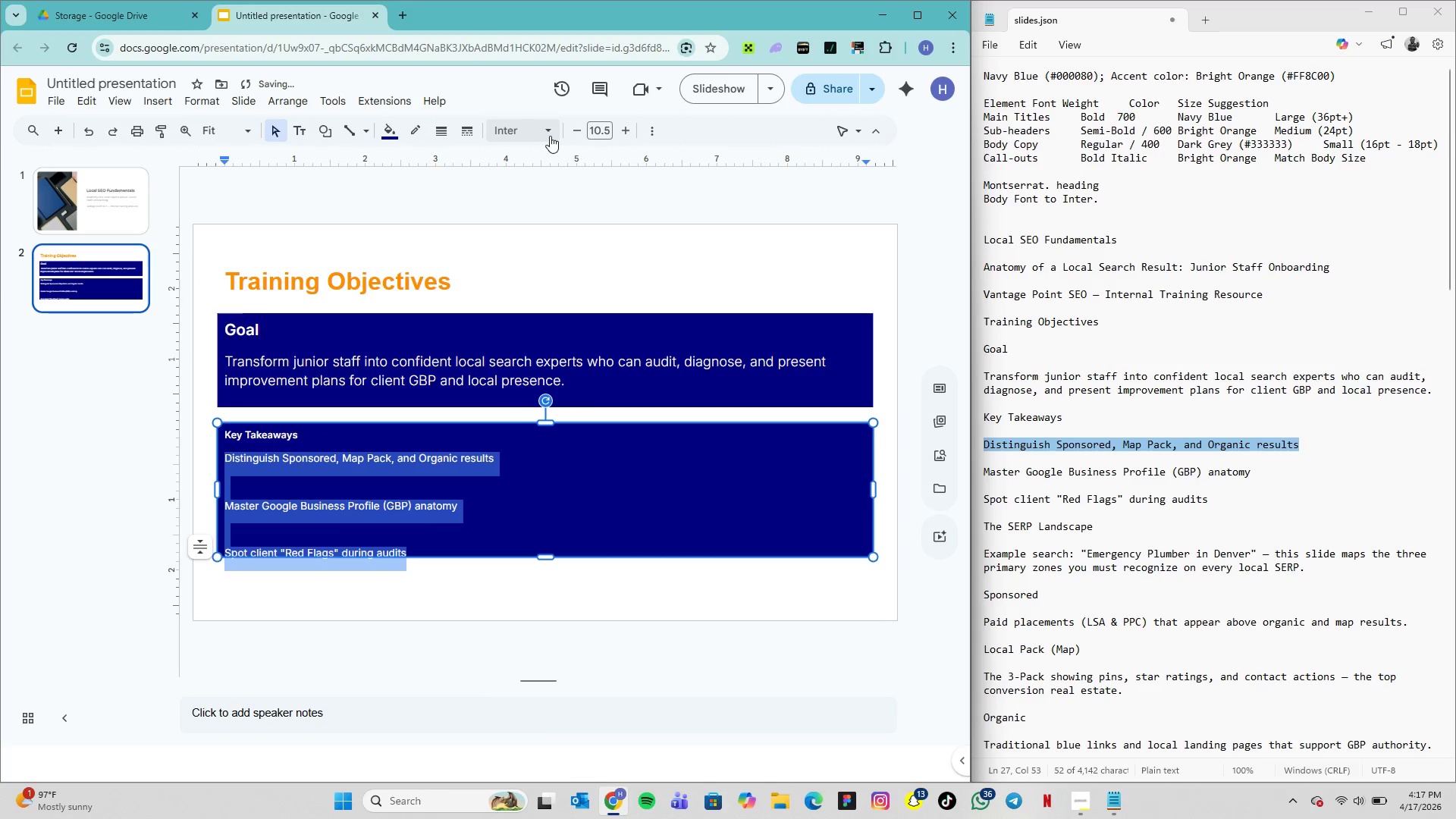 
left_click([550, 136])
 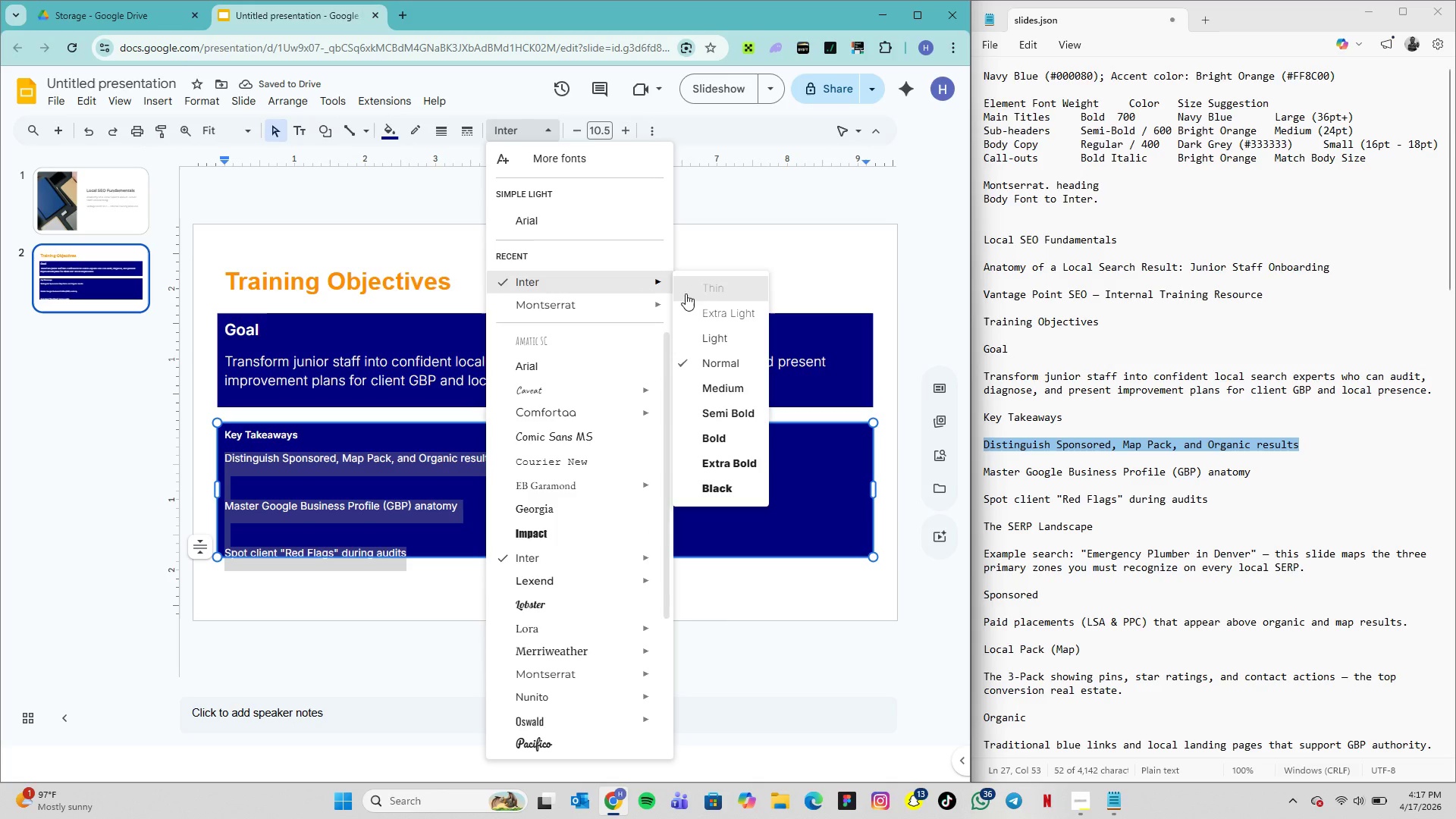 
left_click([724, 337])
 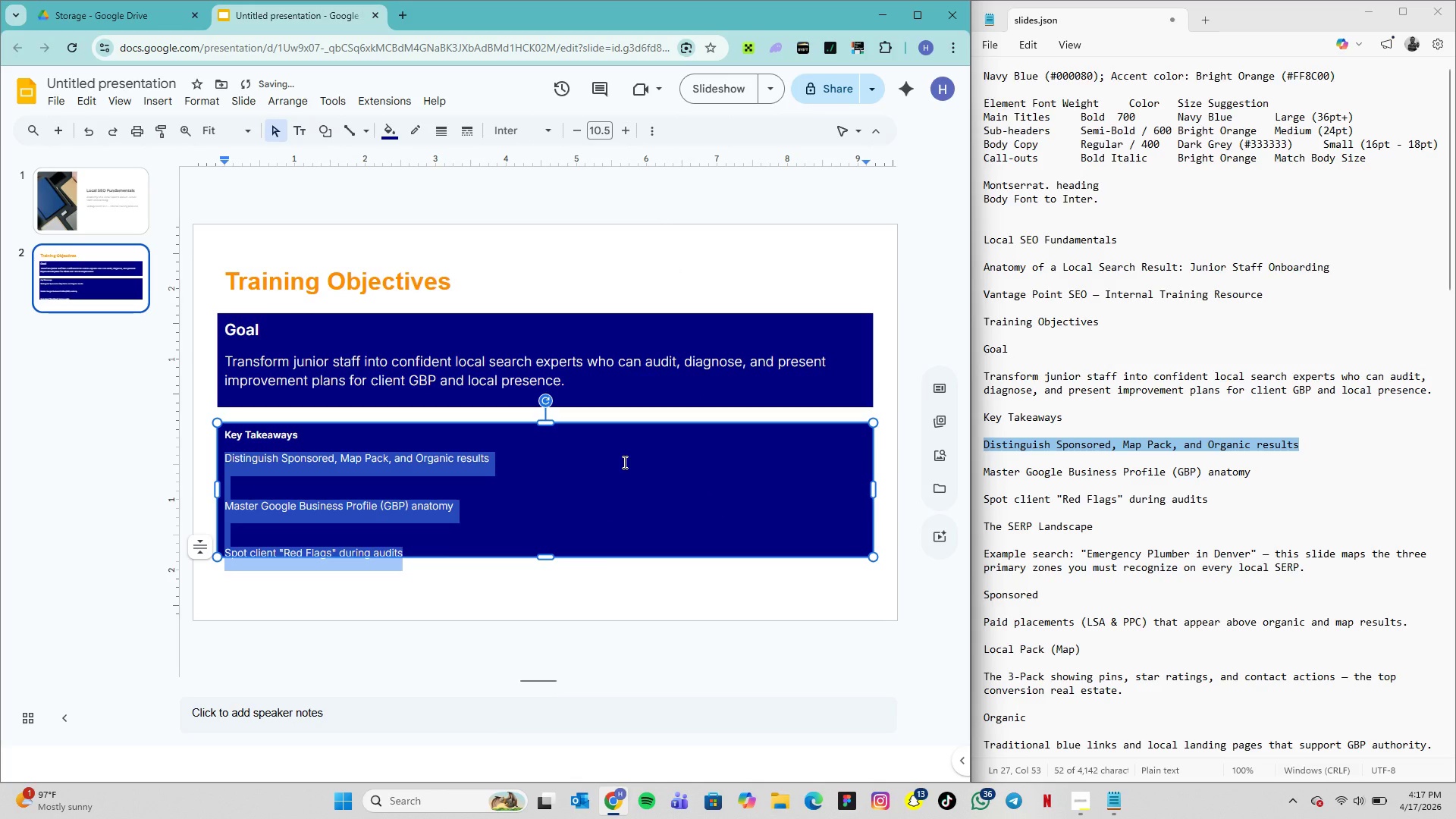 
left_click([623, 462])
 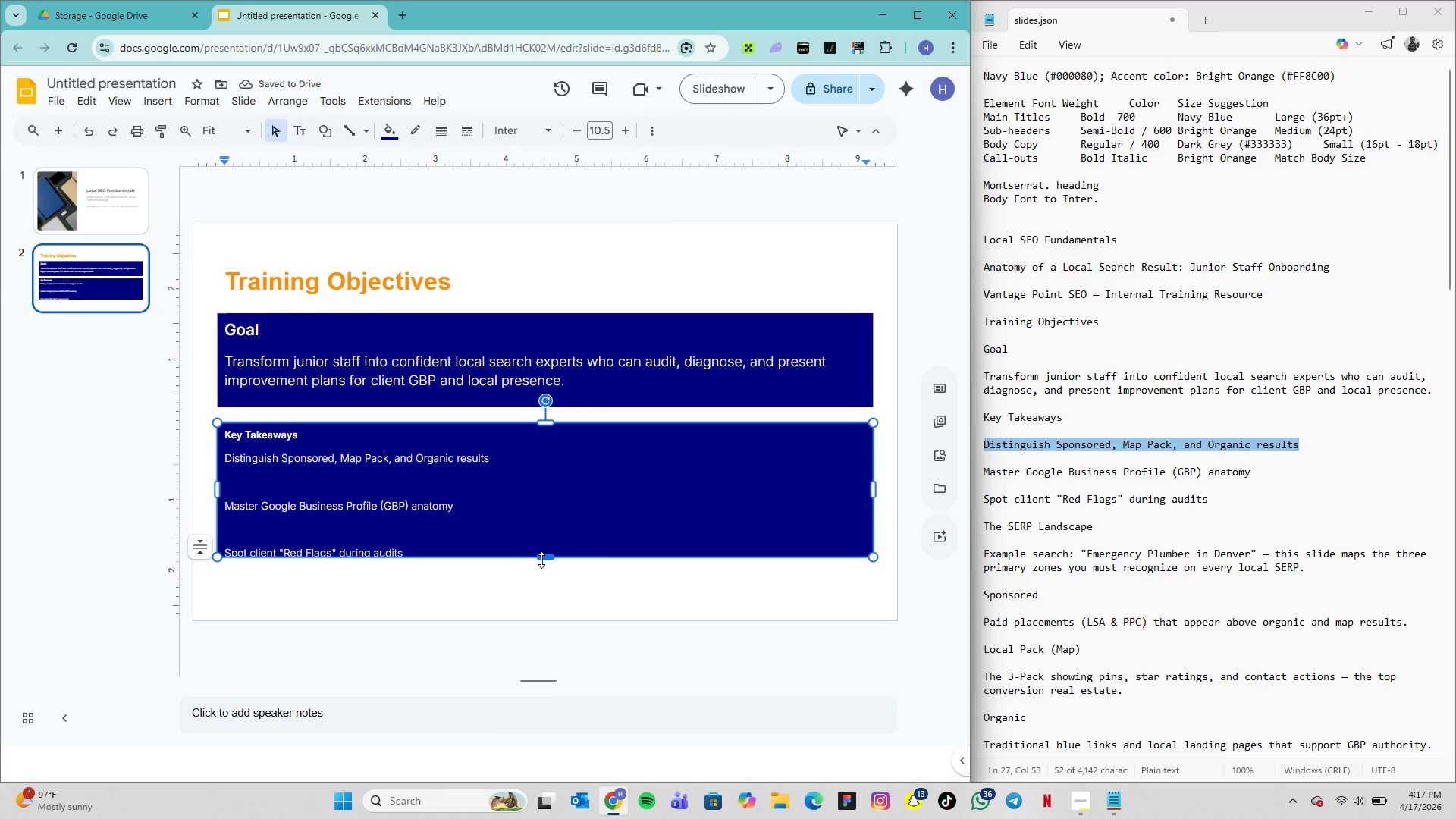 
left_click_drag(start_coordinate=[543, 560], to_coordinate=[544, 581])
 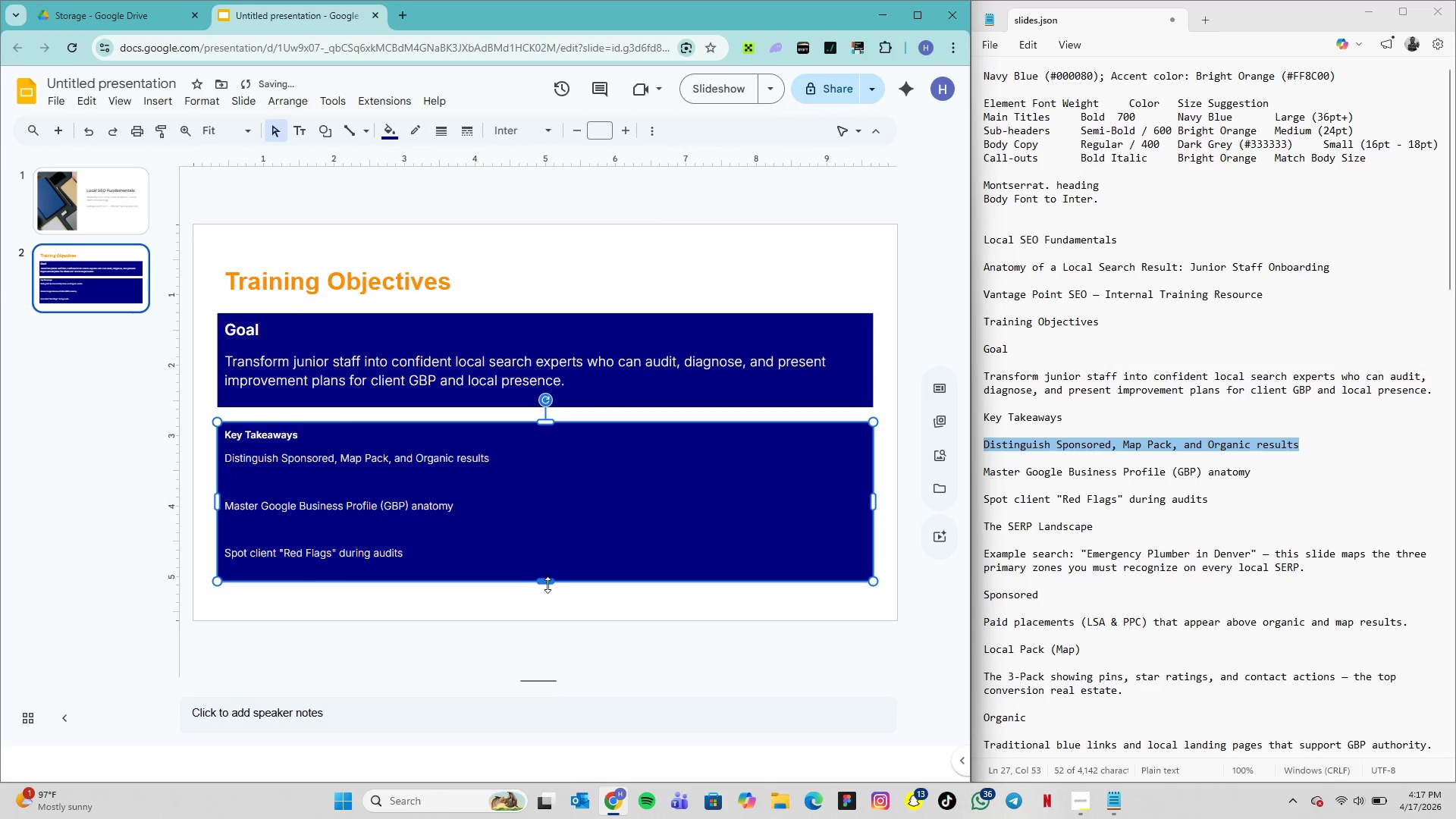 
left_click_drag(start_coordinate=[546, 582], to_coordinate=[548, 596])
 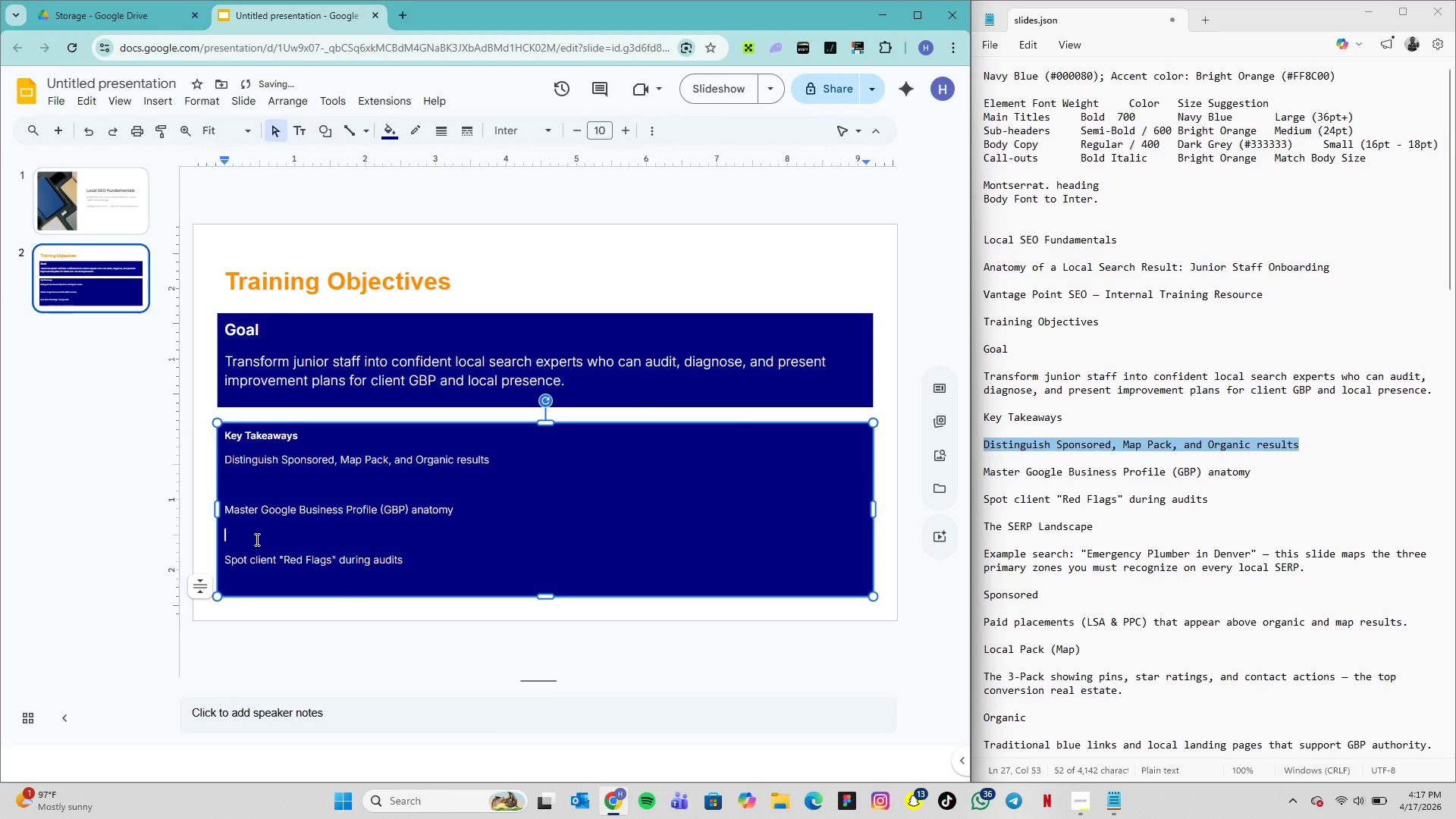 
left_click([256, 539])
 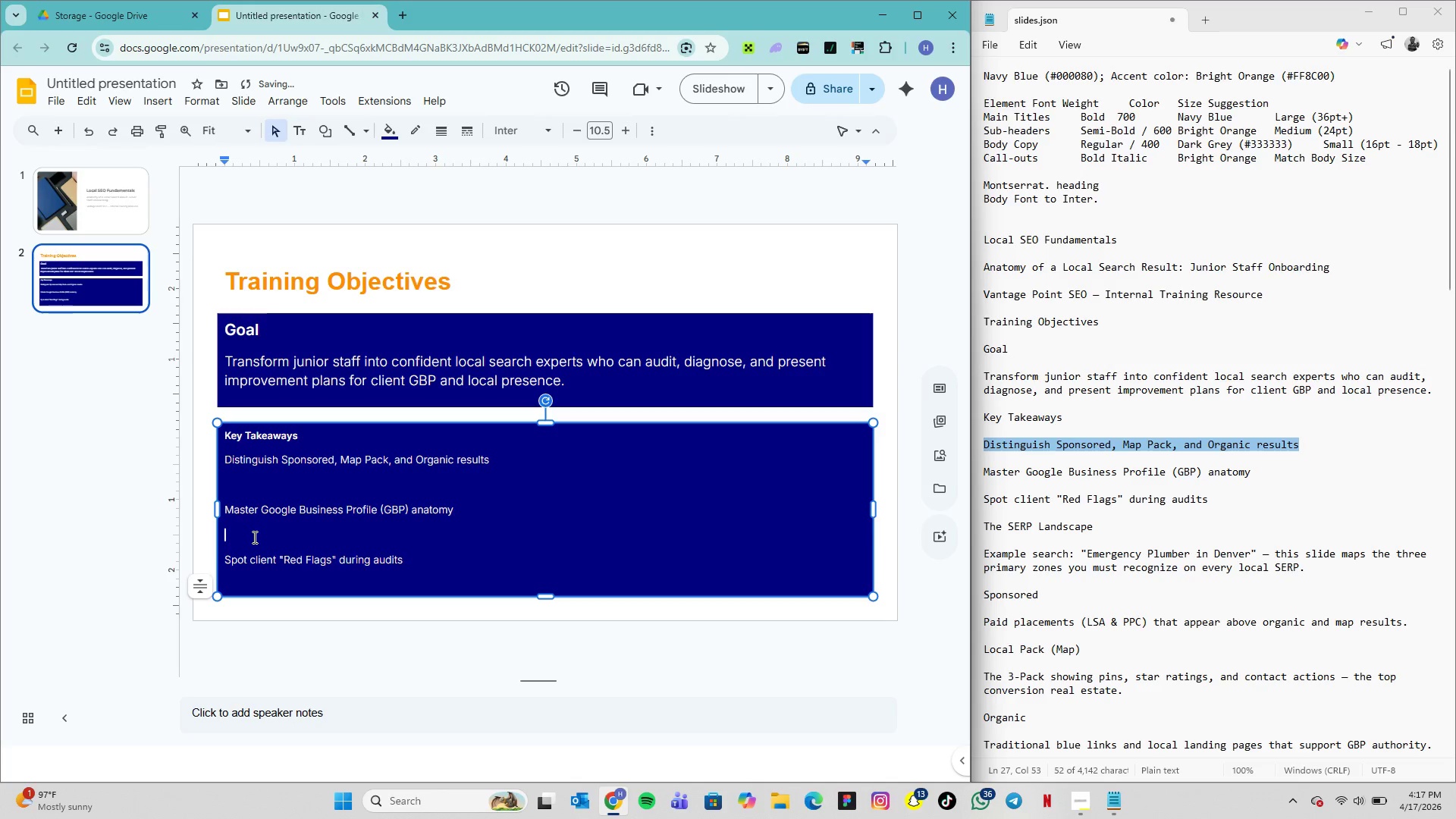 
key(Backspace)
 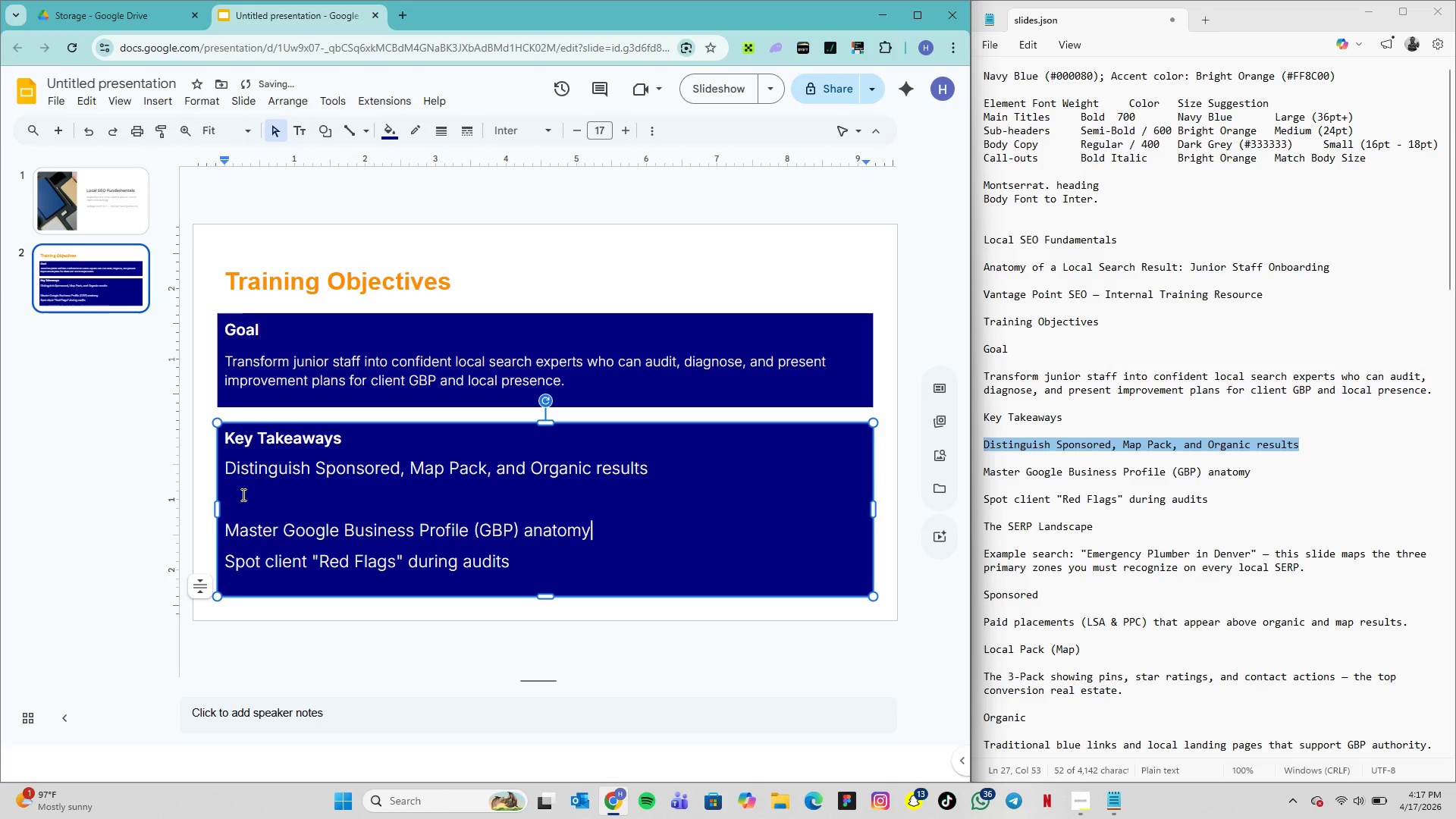 
left_click([242, 494])
 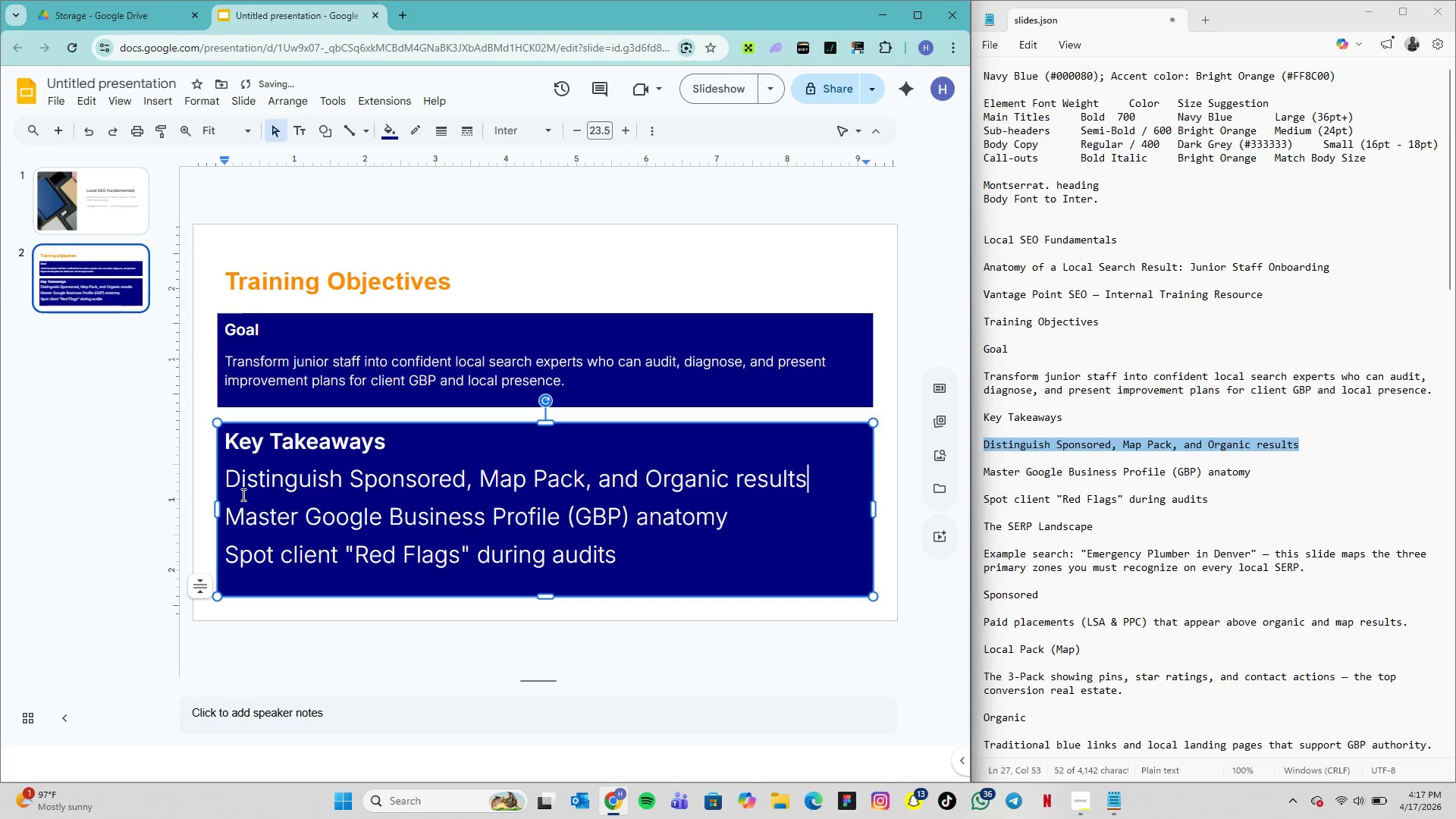 
key(Backspace)
 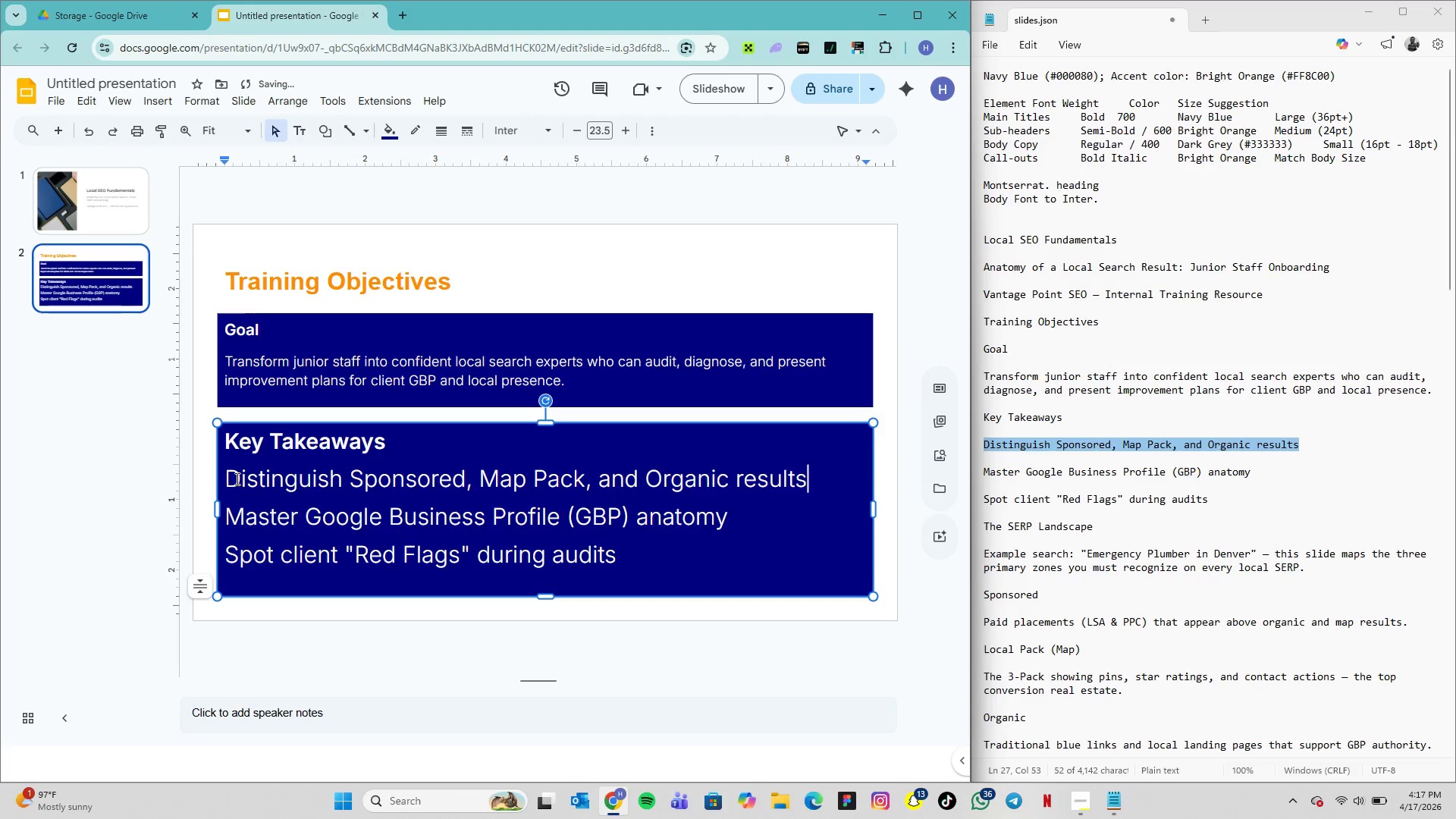 
left_click_drag(start_coordinate=[230, 479], to_coordinate=[618, 571])
 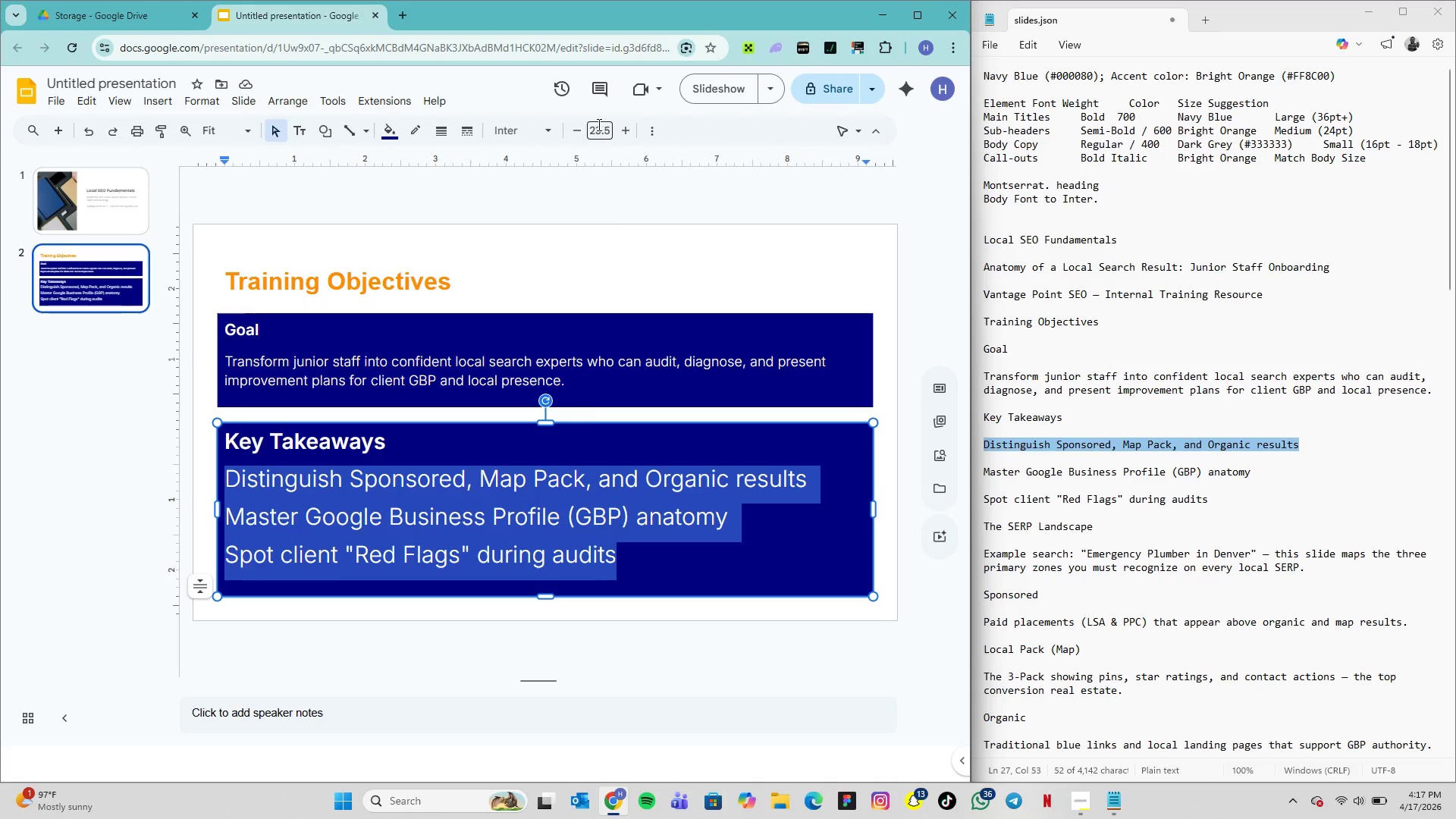 
left_click([598, 125])
 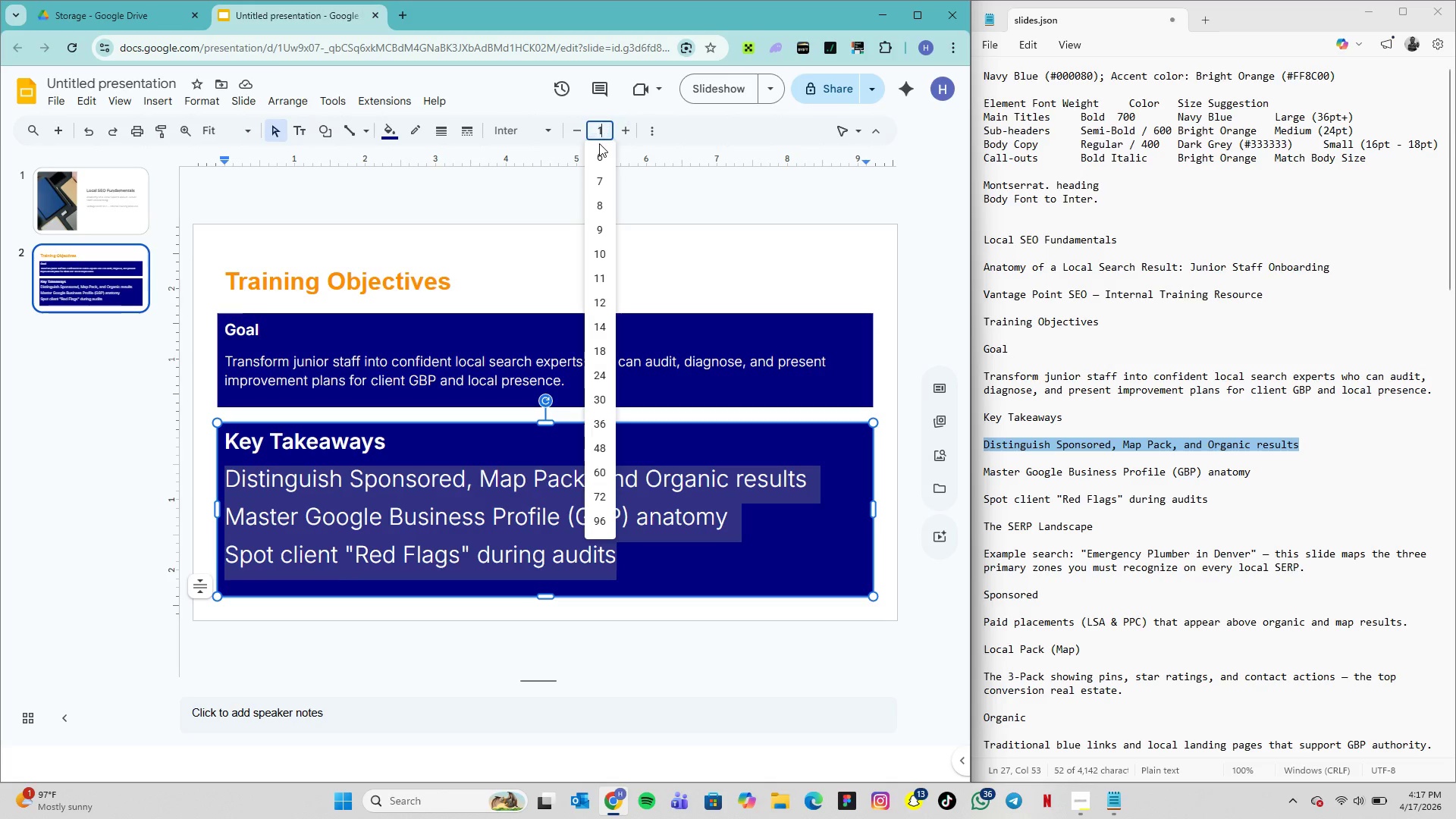 
type(14)
 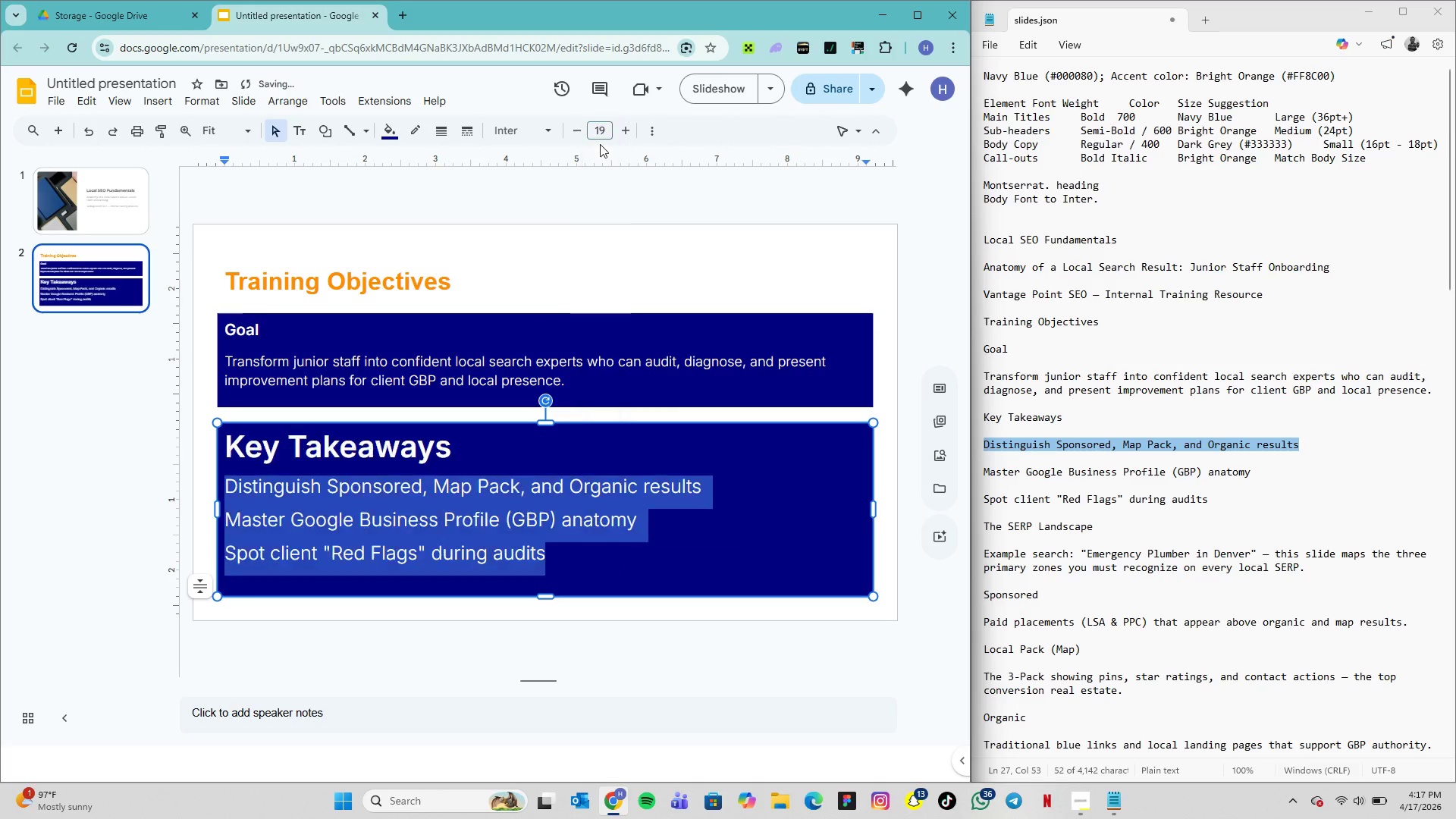 
key(Enter)
 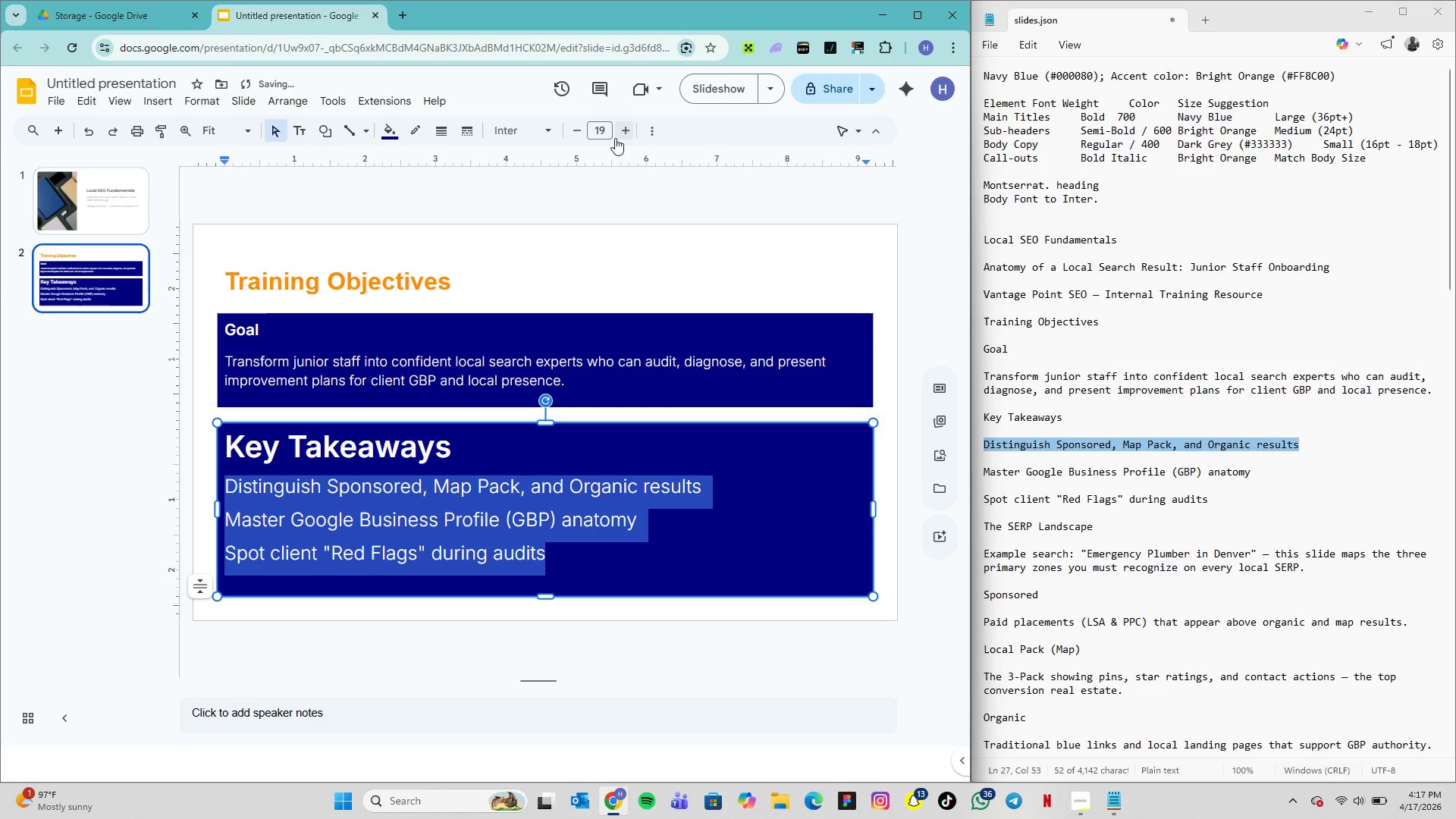 
left_click([603, 129])
 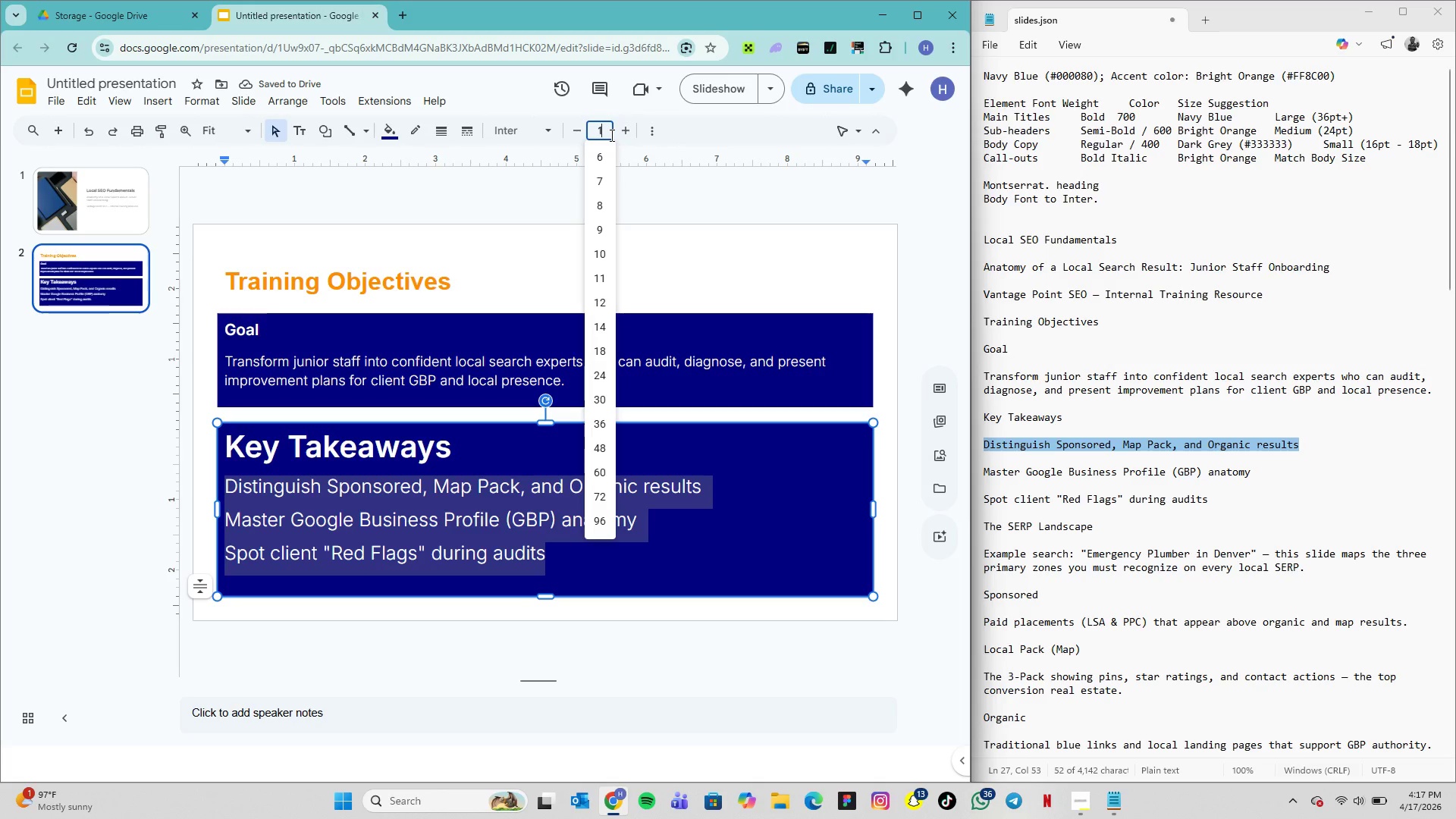 
key(1)
 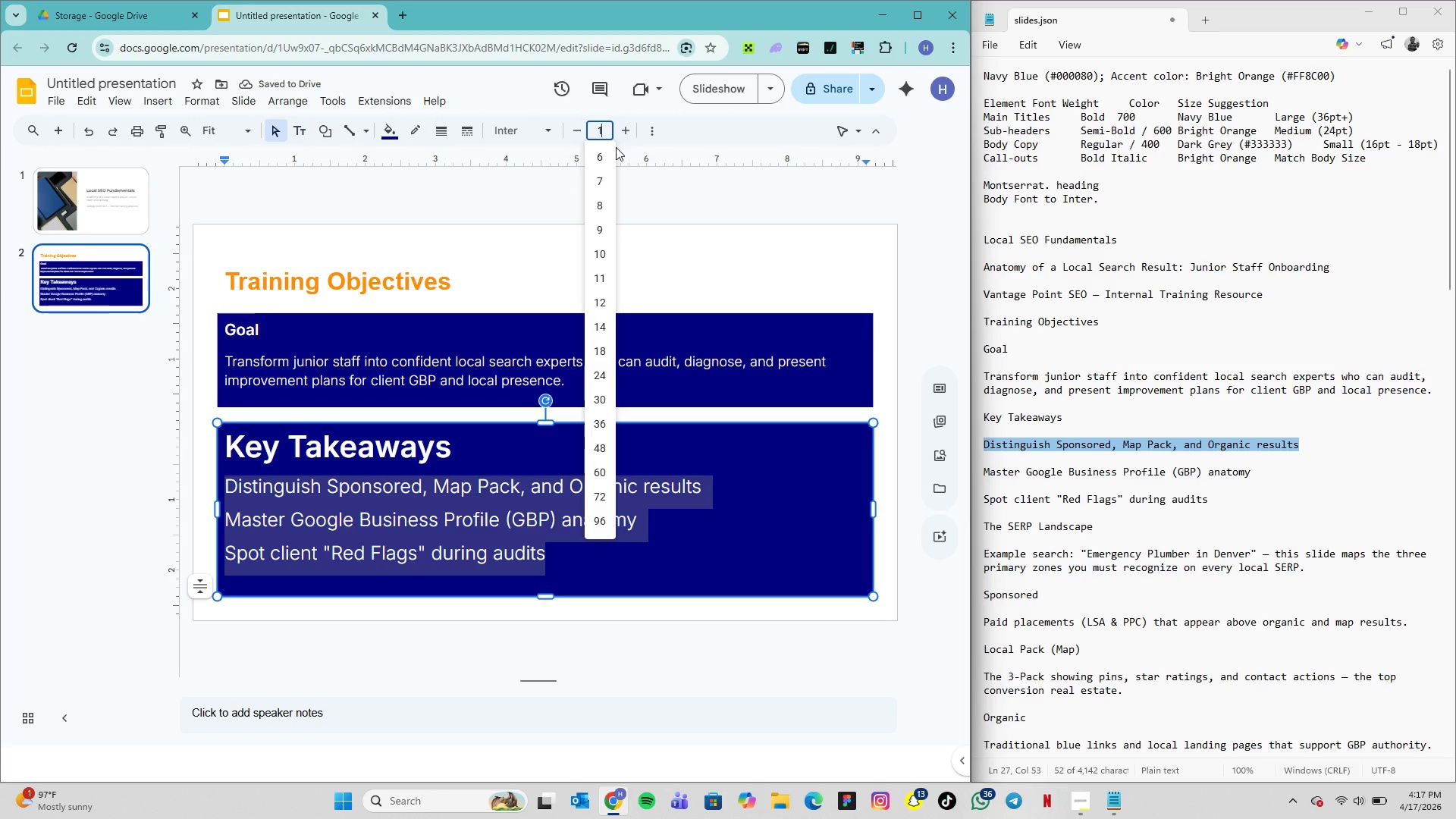 
key(4)
 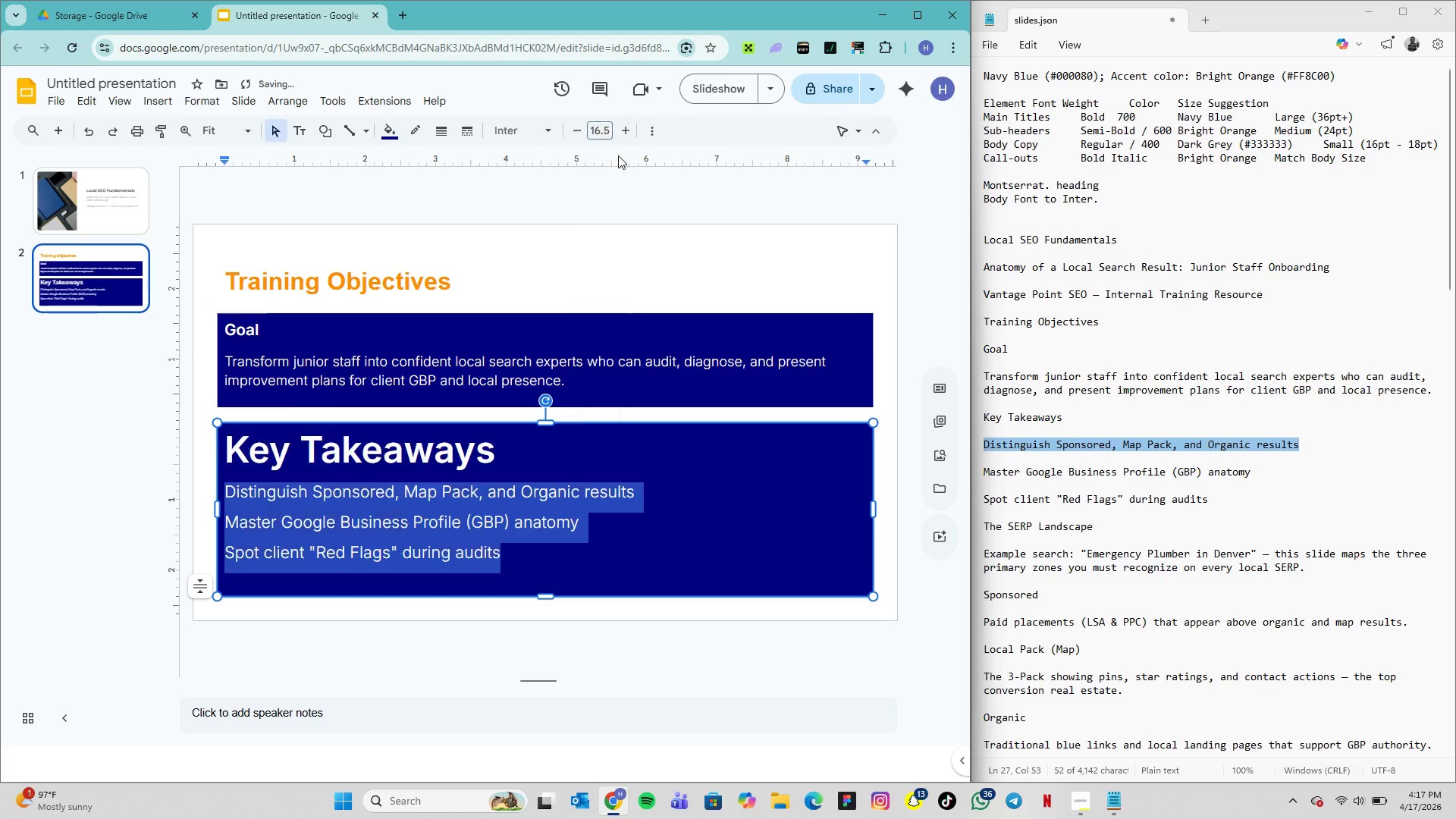 
key(Enter)
 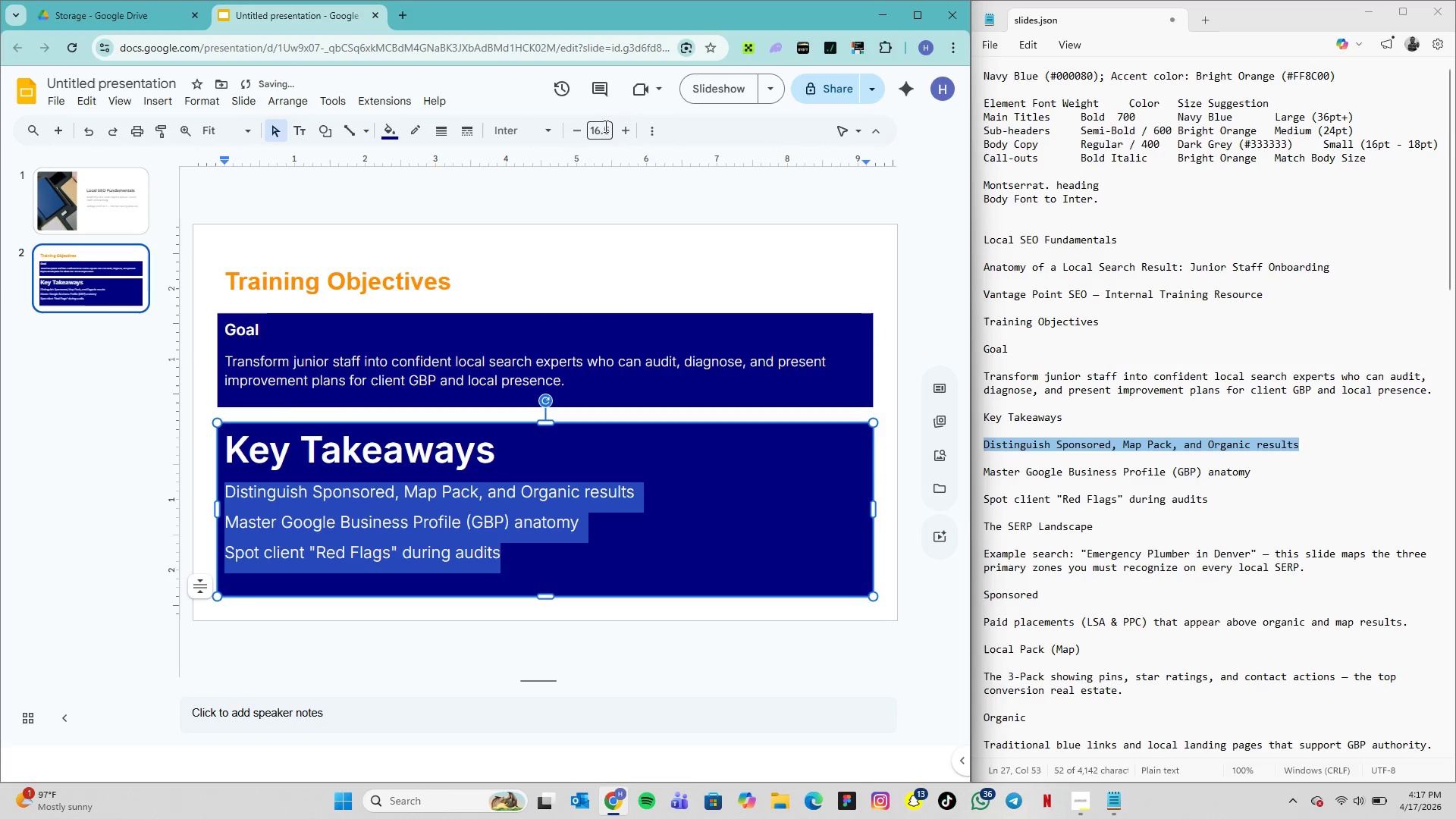 
left_click([609, 130])
 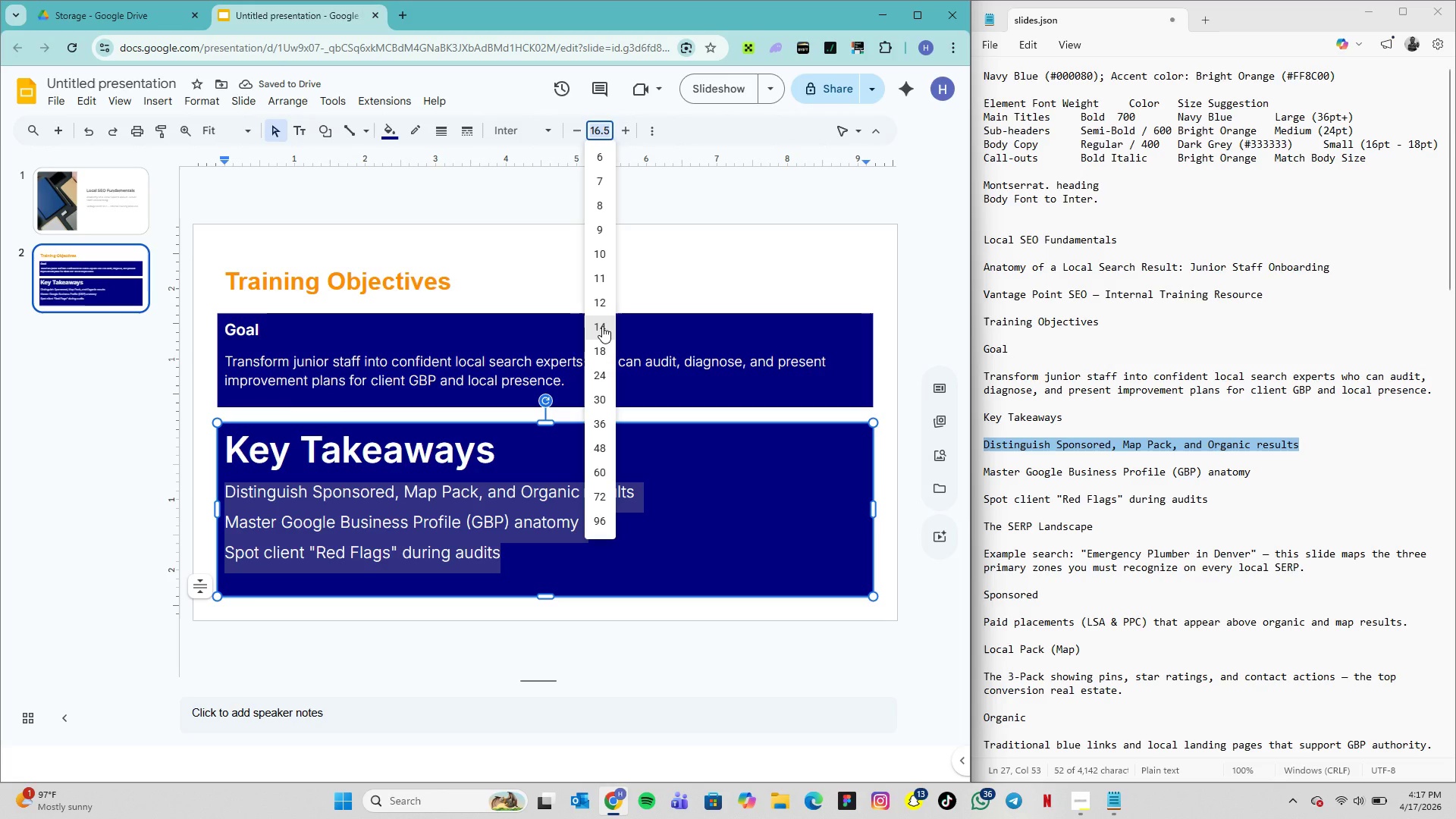 
left_click([602, 326])
 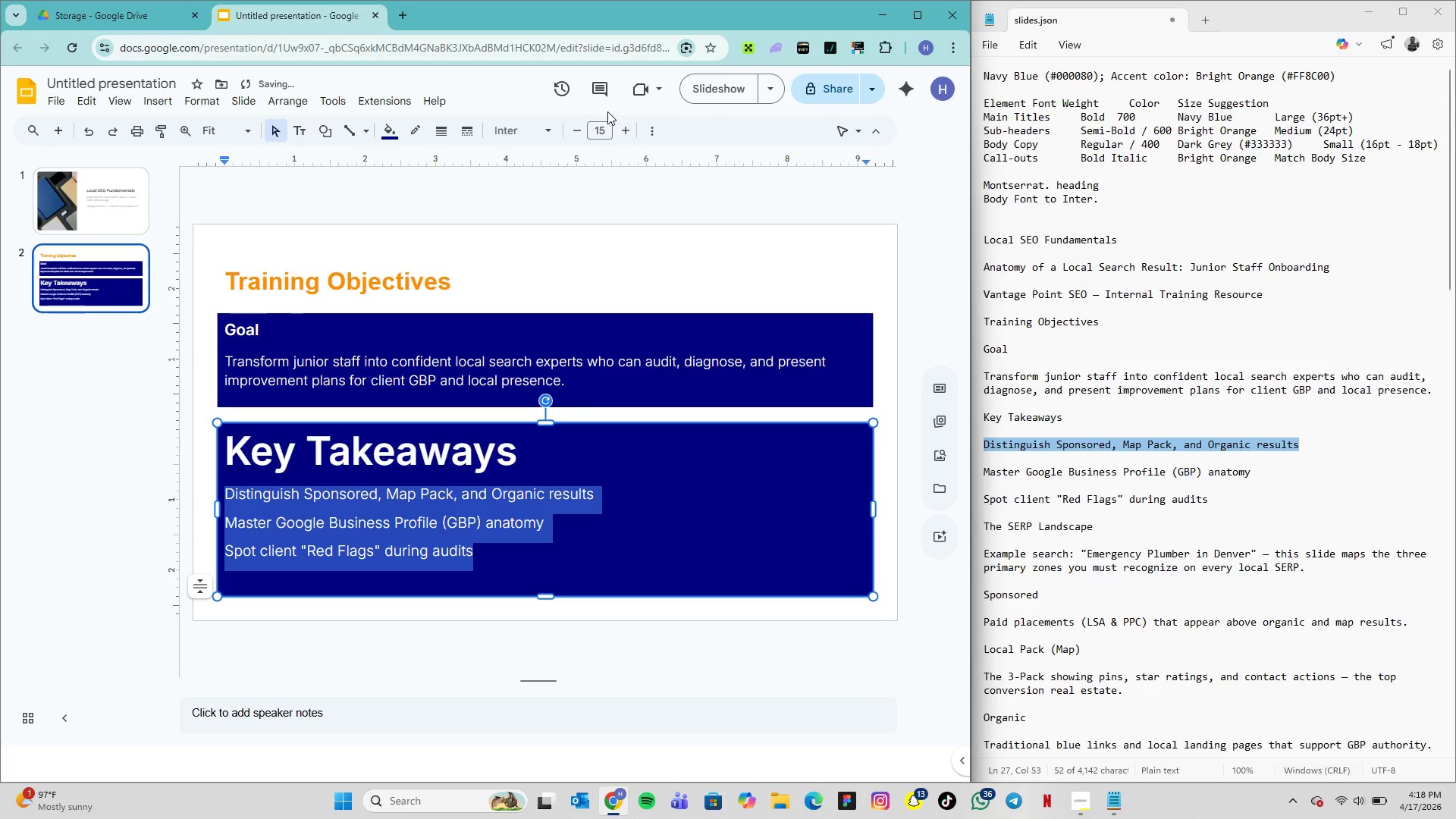 
left_click([607, 130])
 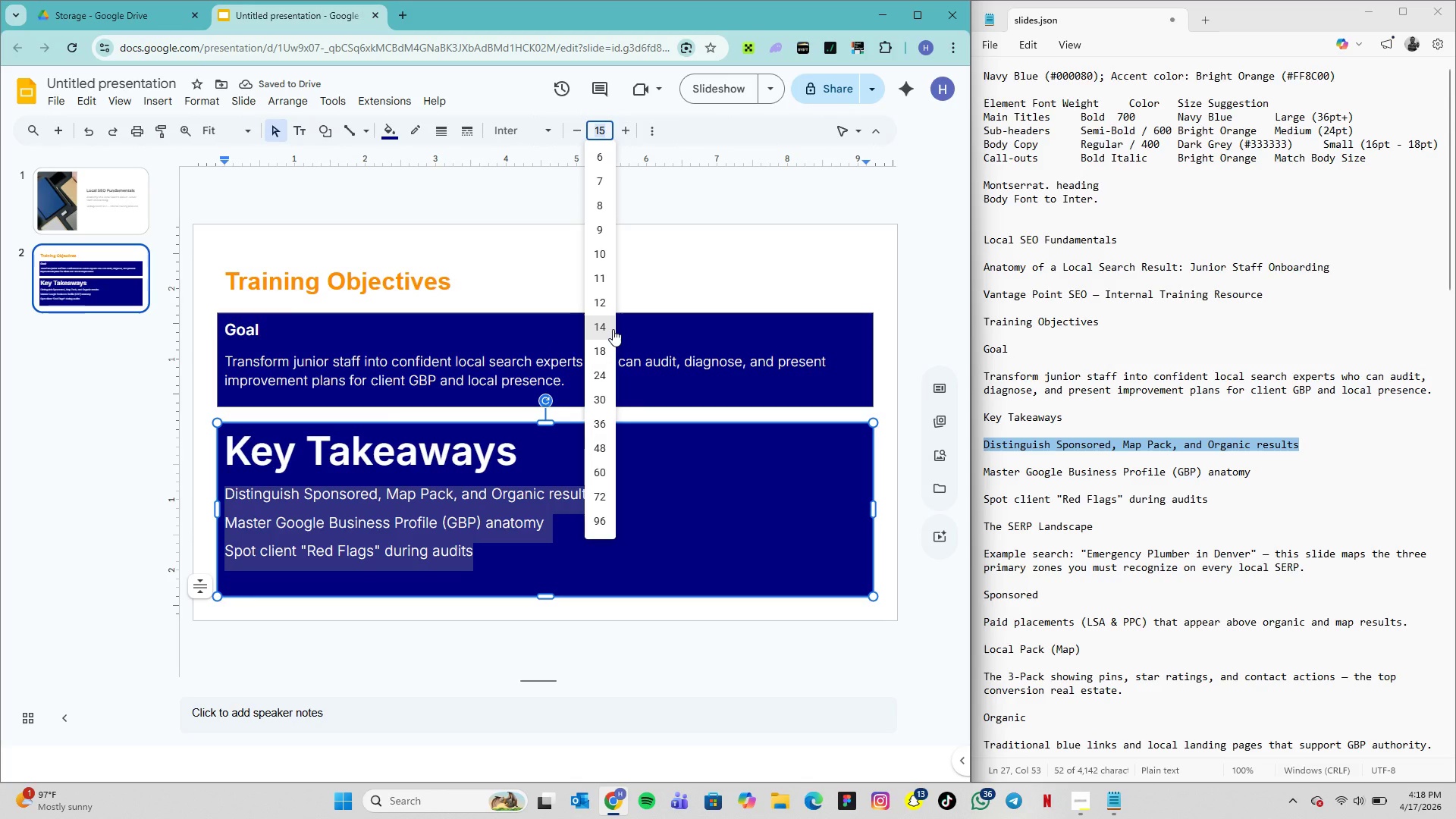 
left_click([613, 329])
 